 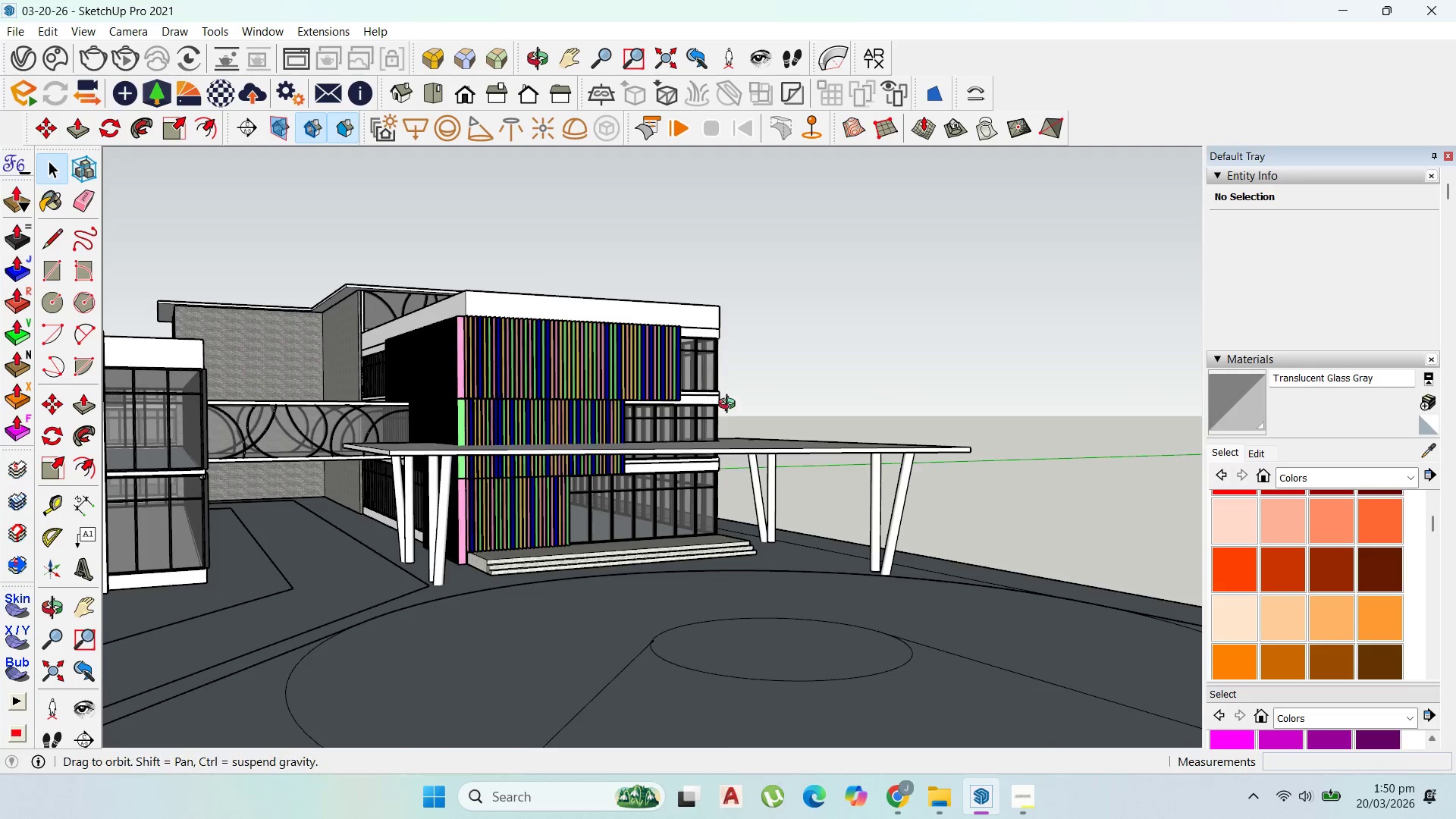 
scroll: coordinate [780, 391], scroll_direction: down, amount: 2.0
 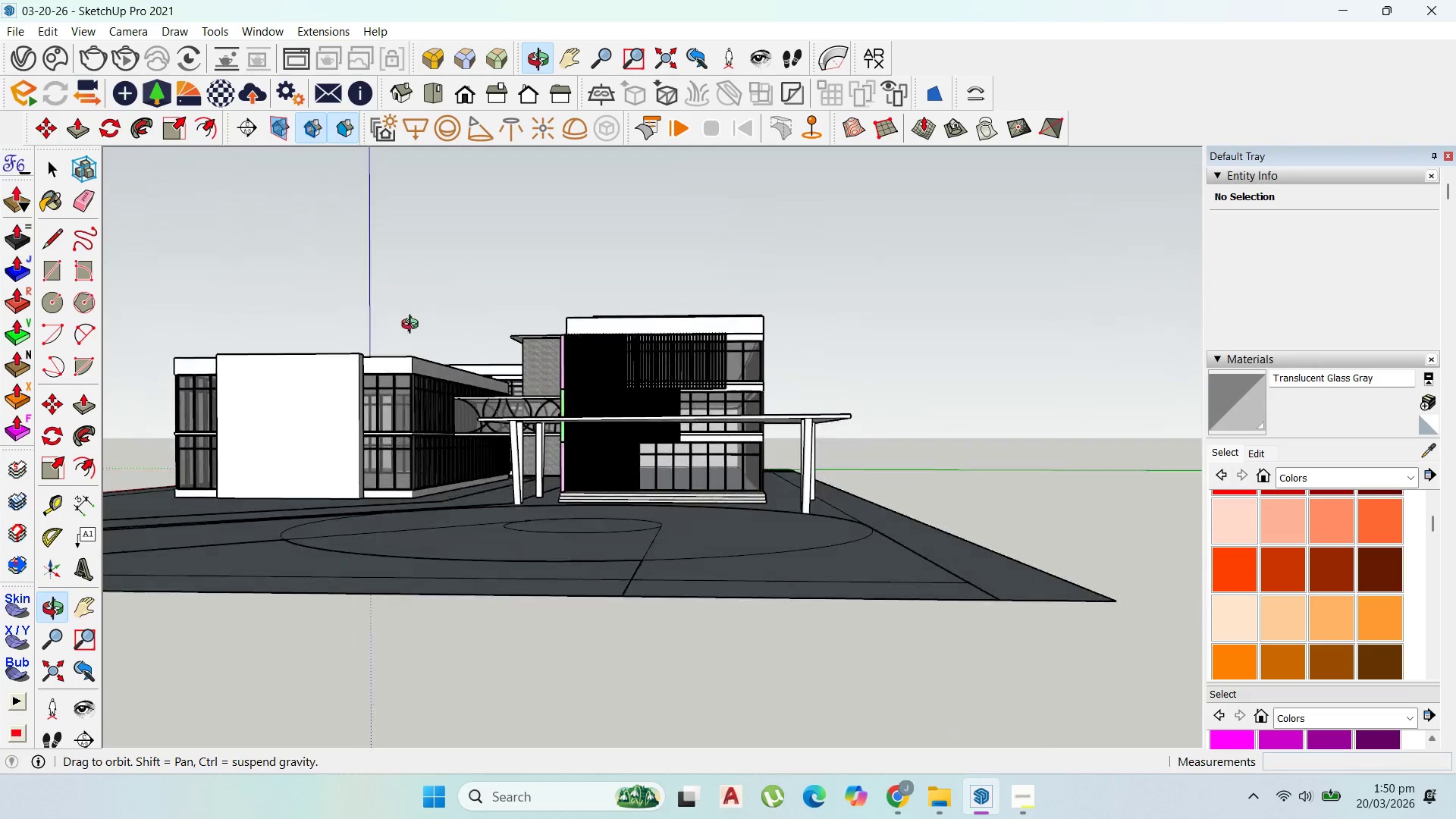 
scroll: coordinate [438, 264], scroll_direction: up, amount: 10.0
 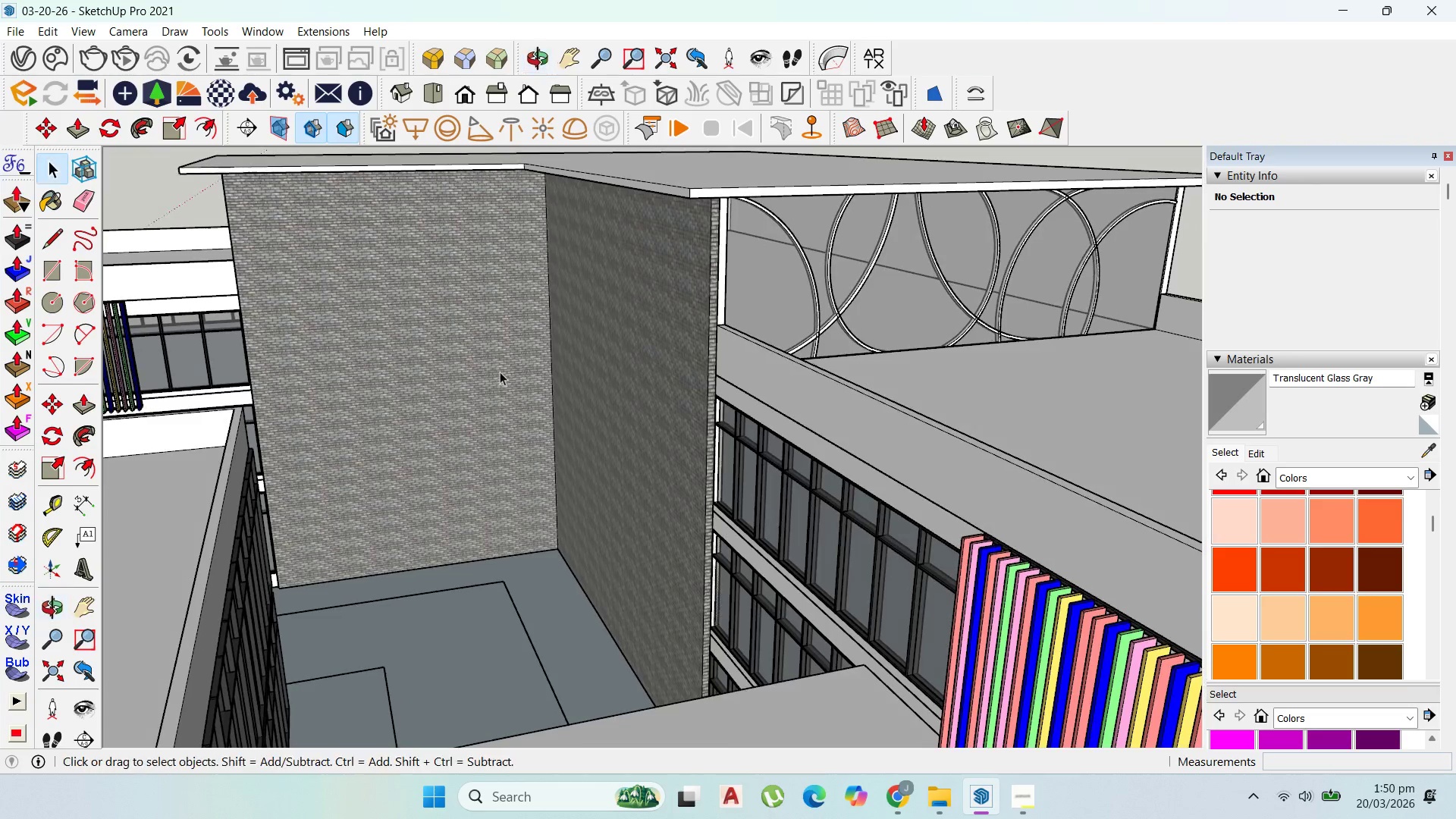 
left_click_drag(start_coordinate=[483, 338], to_coordinate=[477, 339])
 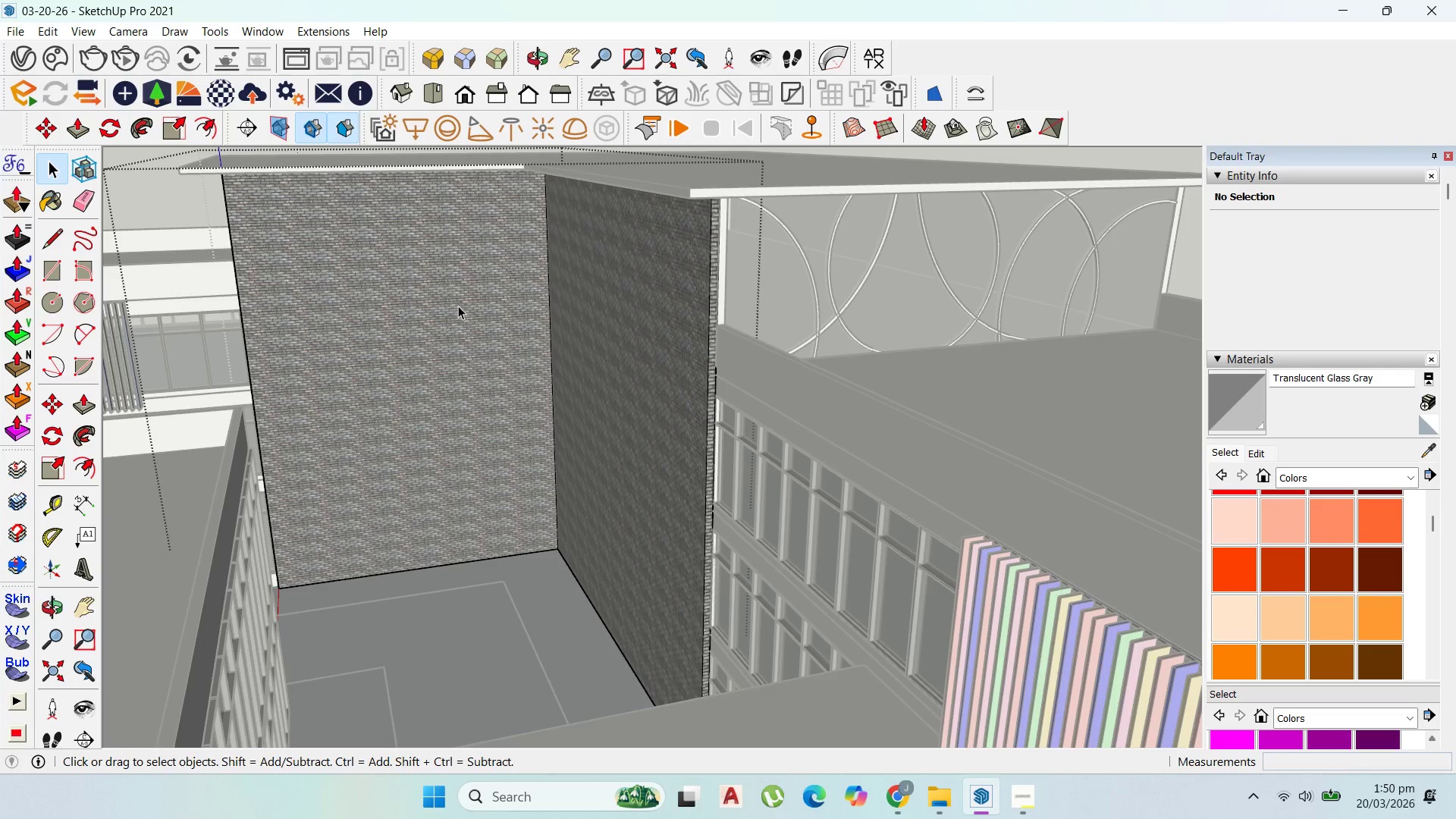 
scroll: coordinate [268, 375], scroll_direction: up, amount: 5.0
 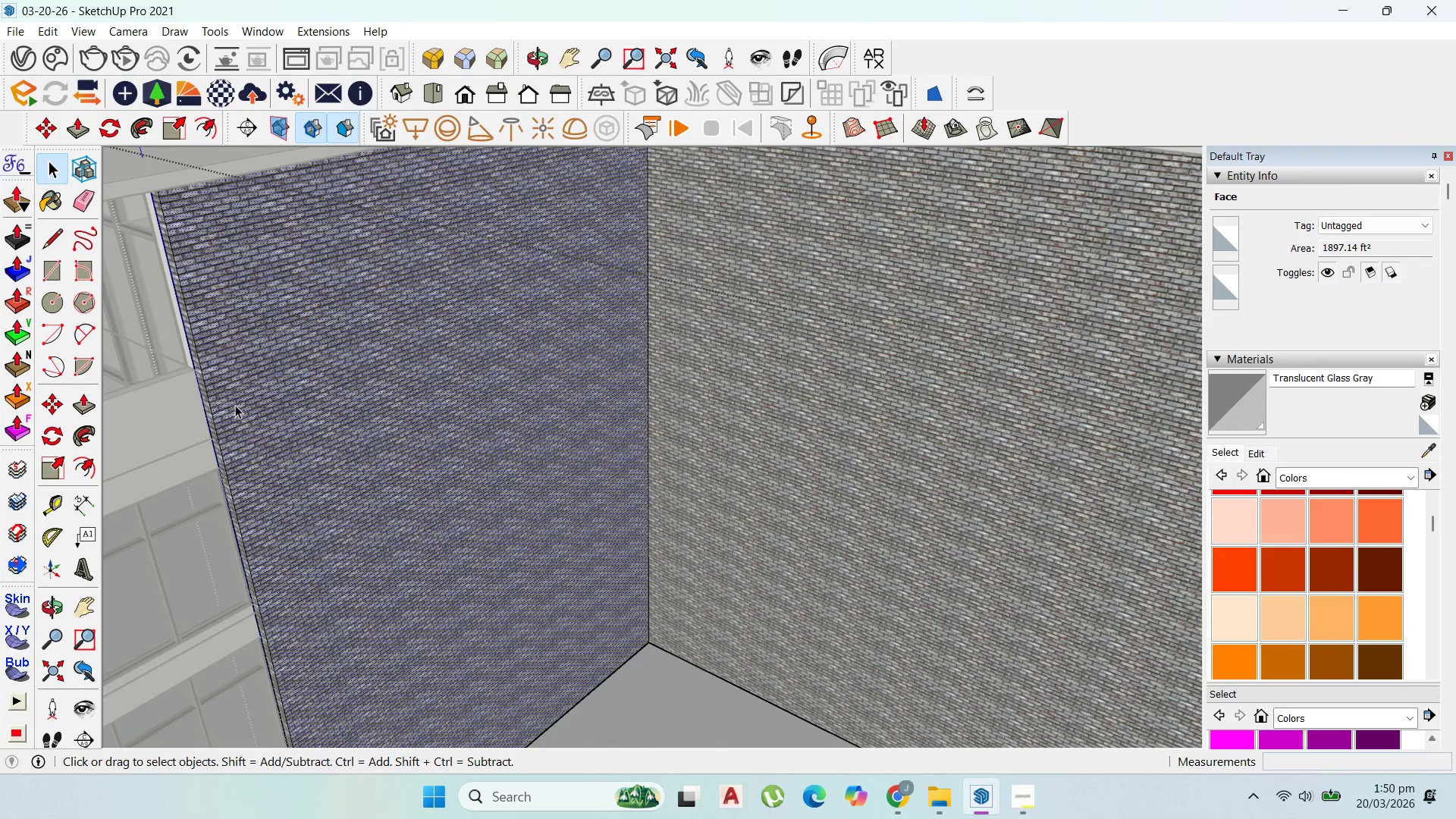 
scroll: coordinate [337, 378], scroll_direction: down, amount: 3.0
 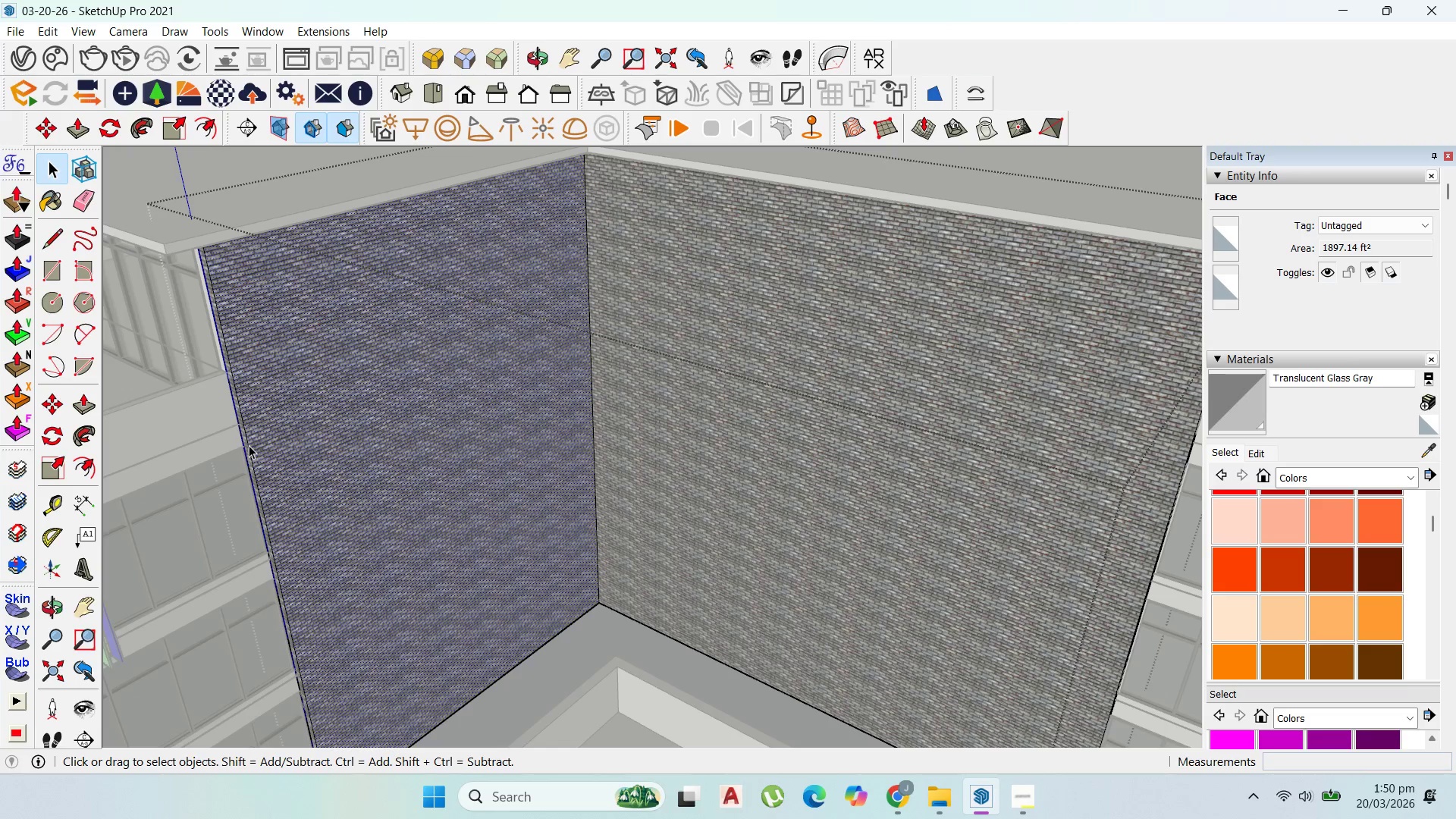 
left_click([248, 444])
 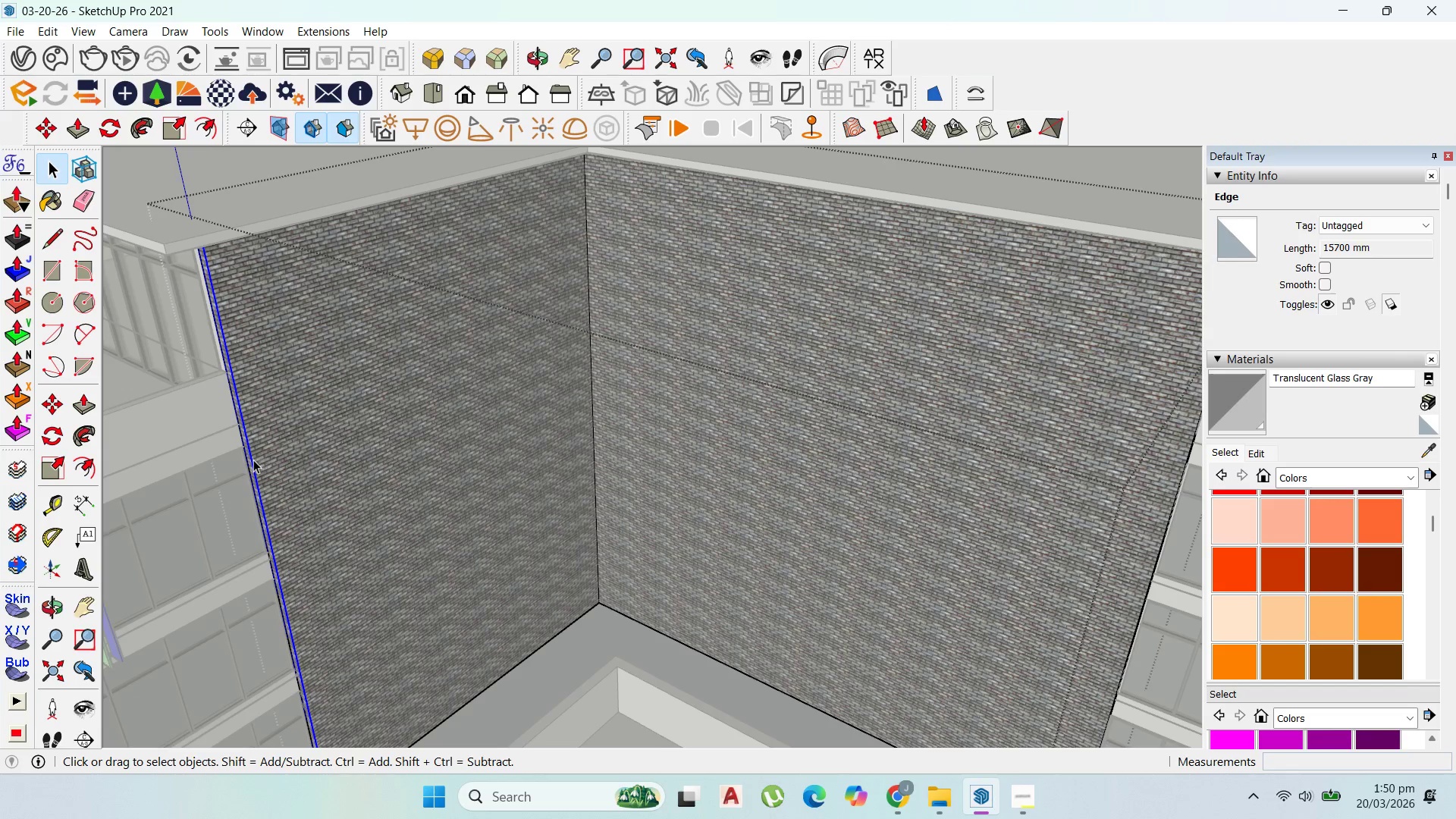 
key(M)
 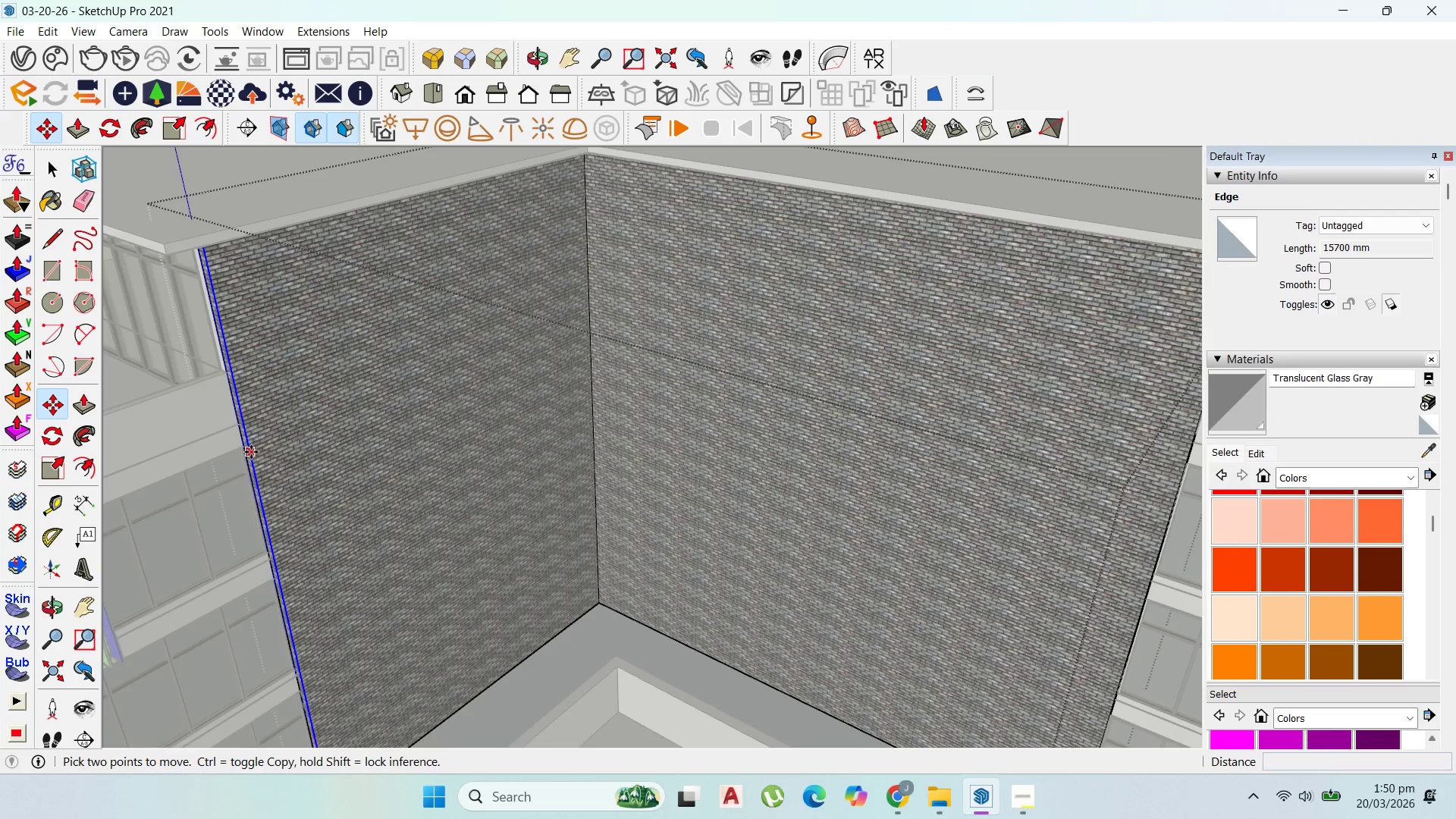 
left_click_drag(start_coordinate=[252, 452], to_coordinate=[255, 448])
 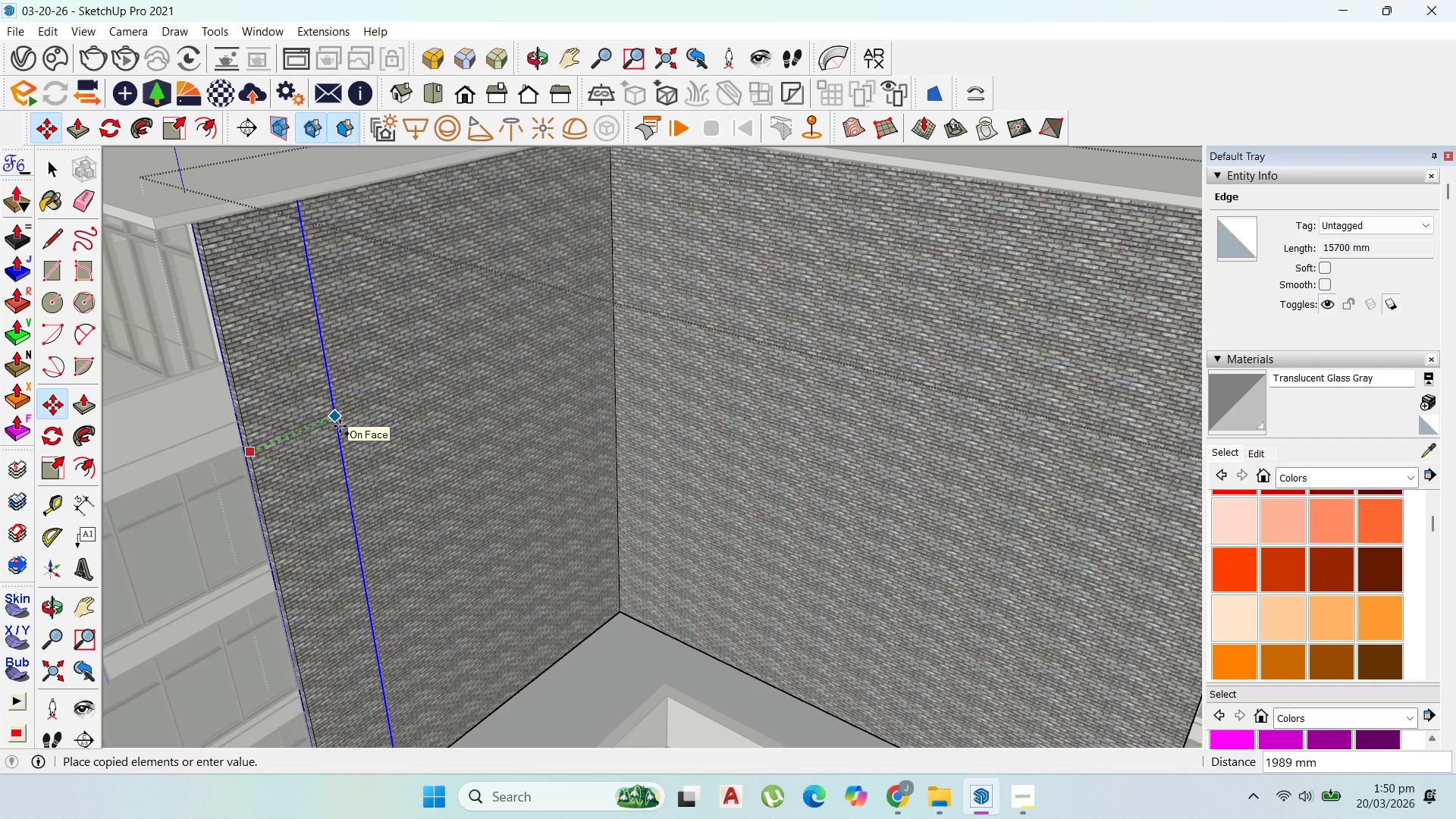 
key(Control+ControlLeft)
 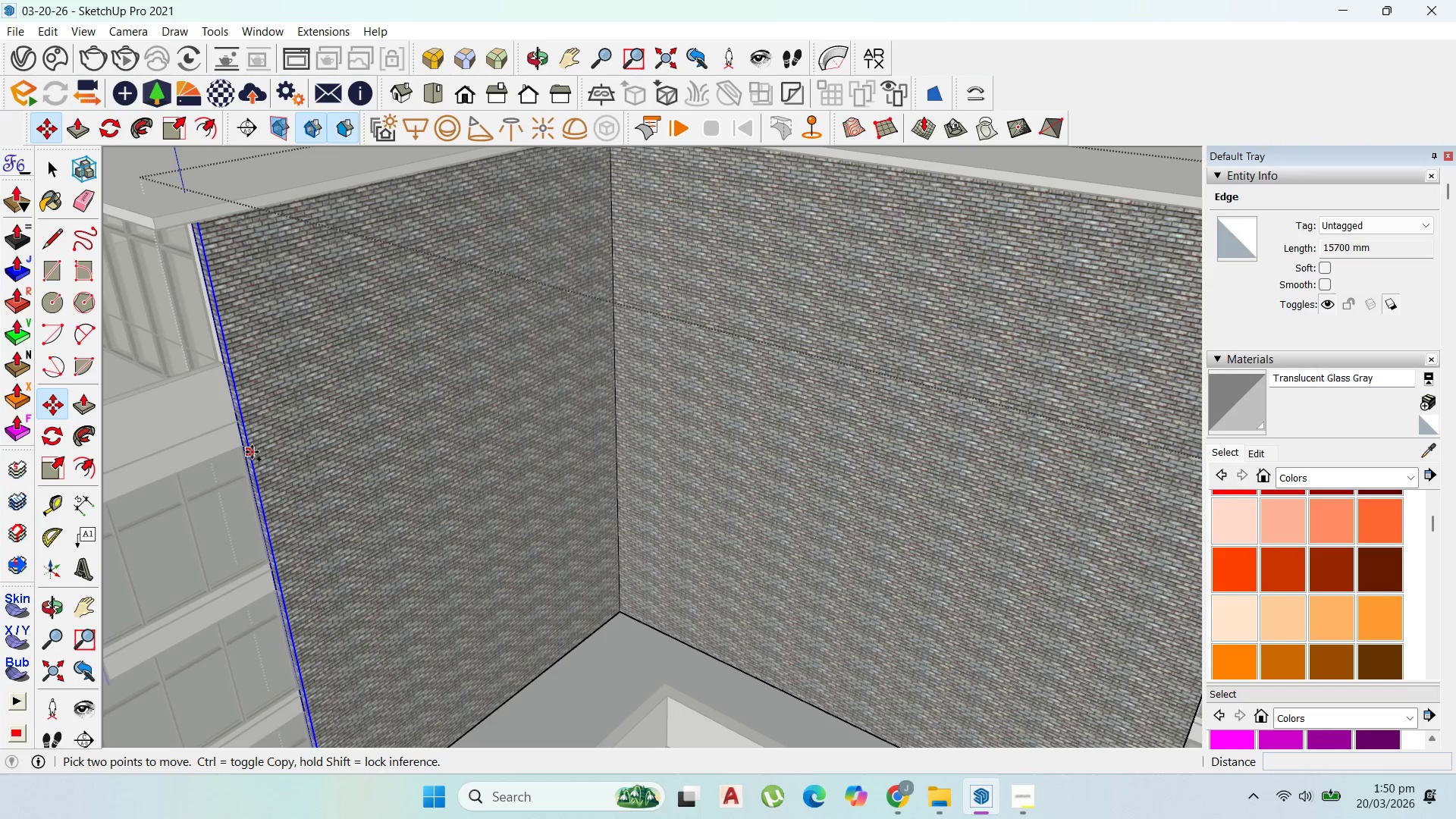 
scroll: coordinate [251, 452], scroll_direction: up, amount: 1.0
 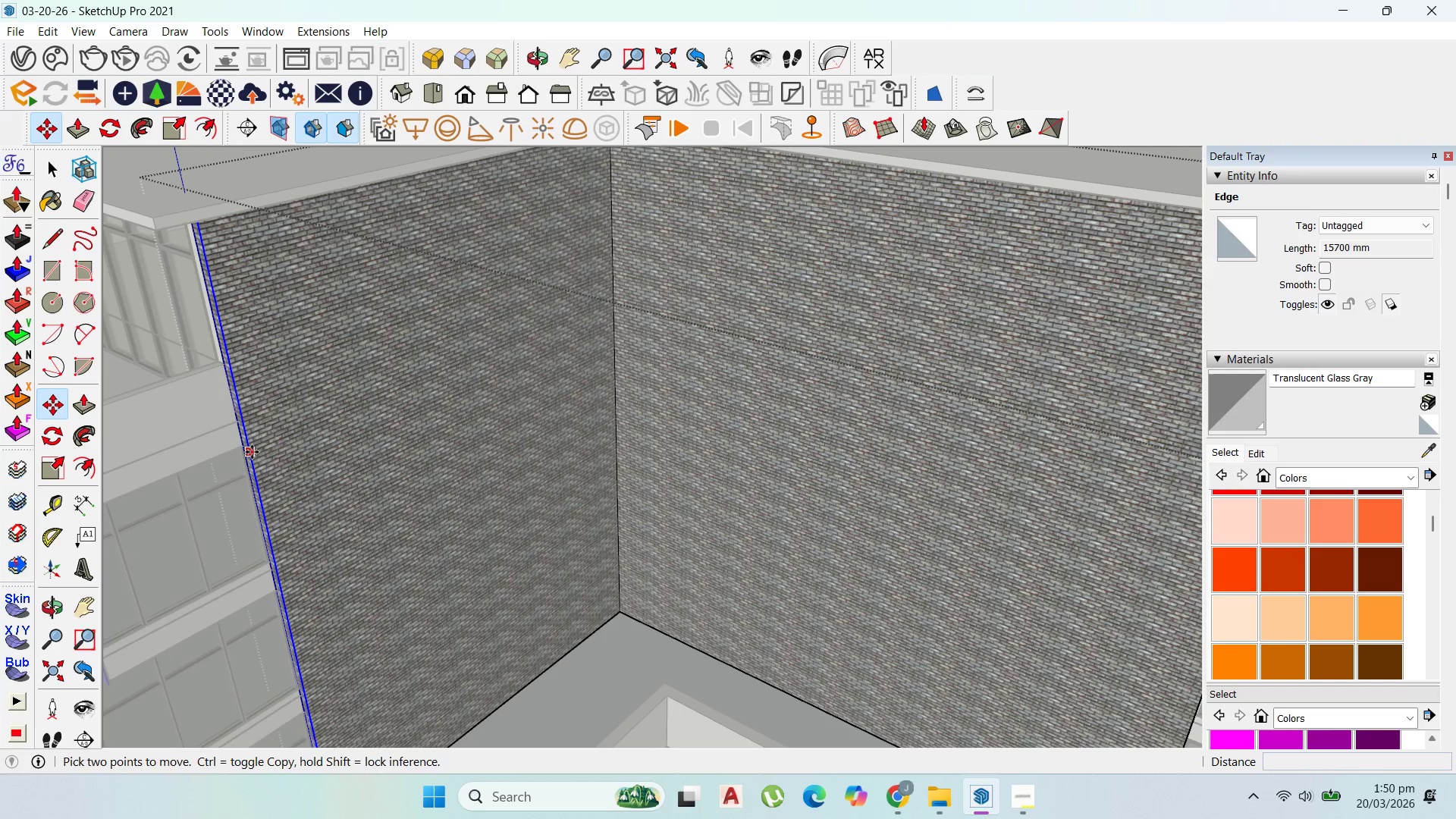 
type(2000)
 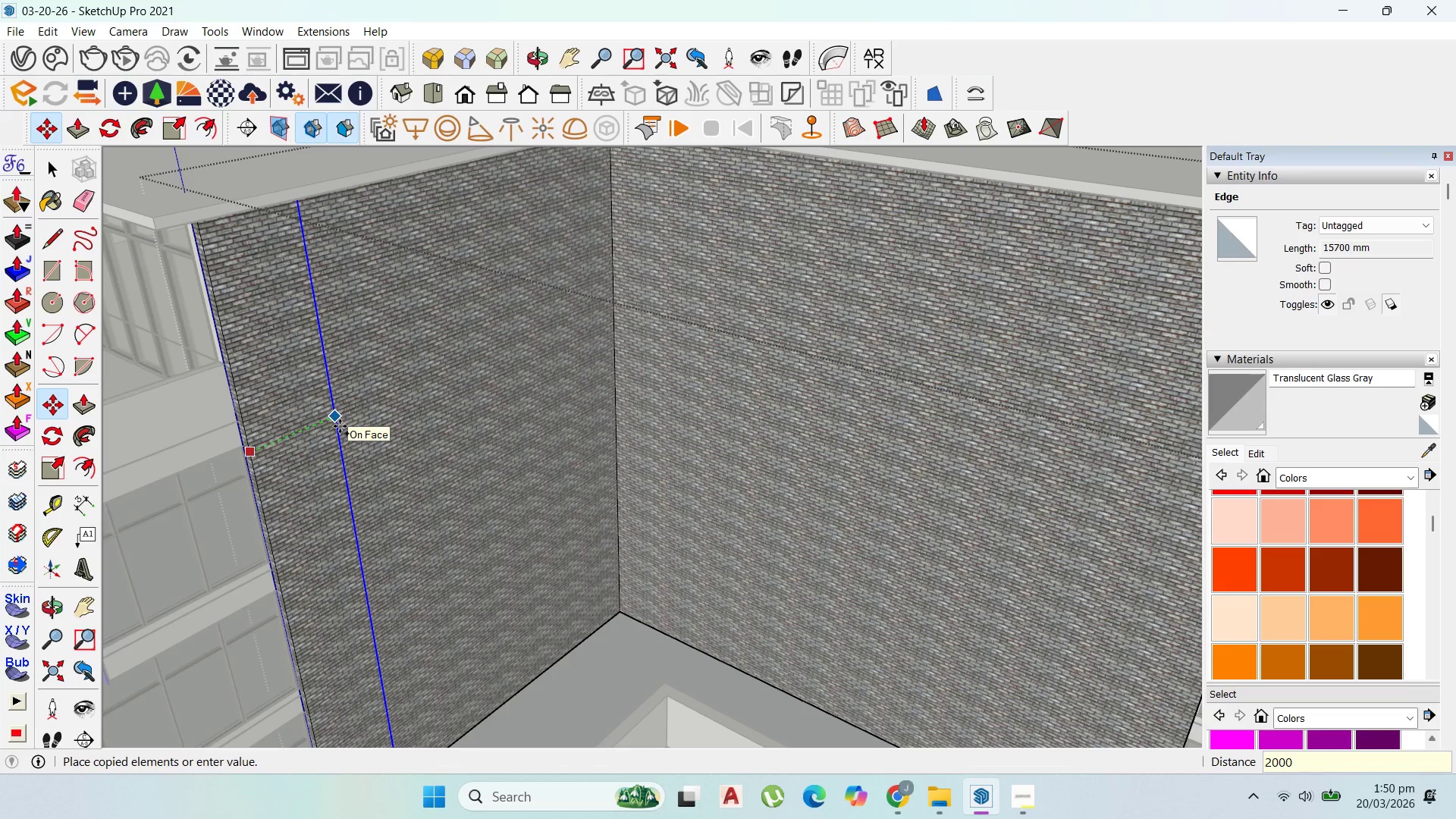 
key(Enter)
 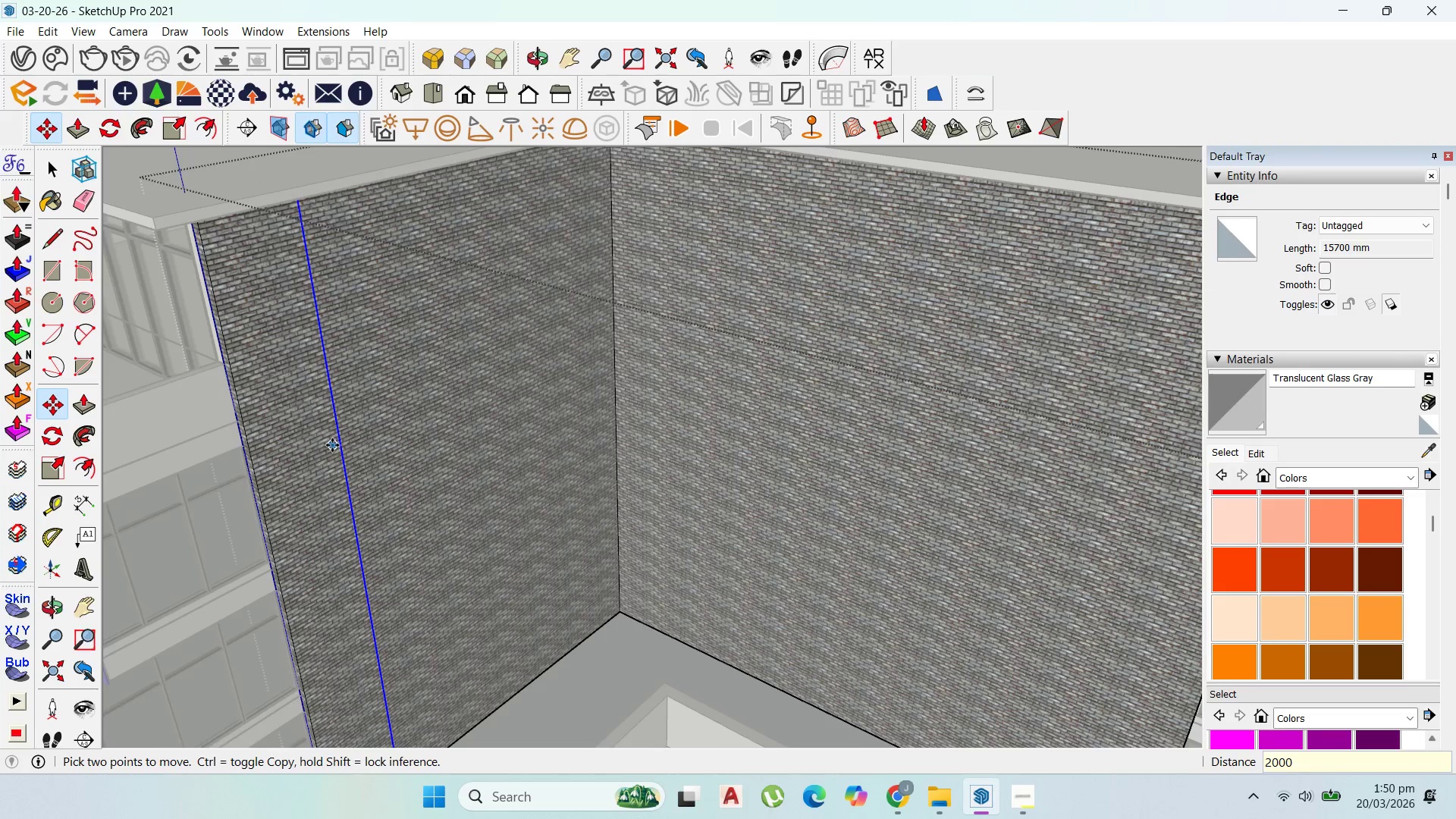 
scroll: coordinate [333, 445], scroll_direction: up, amount: 1.0
 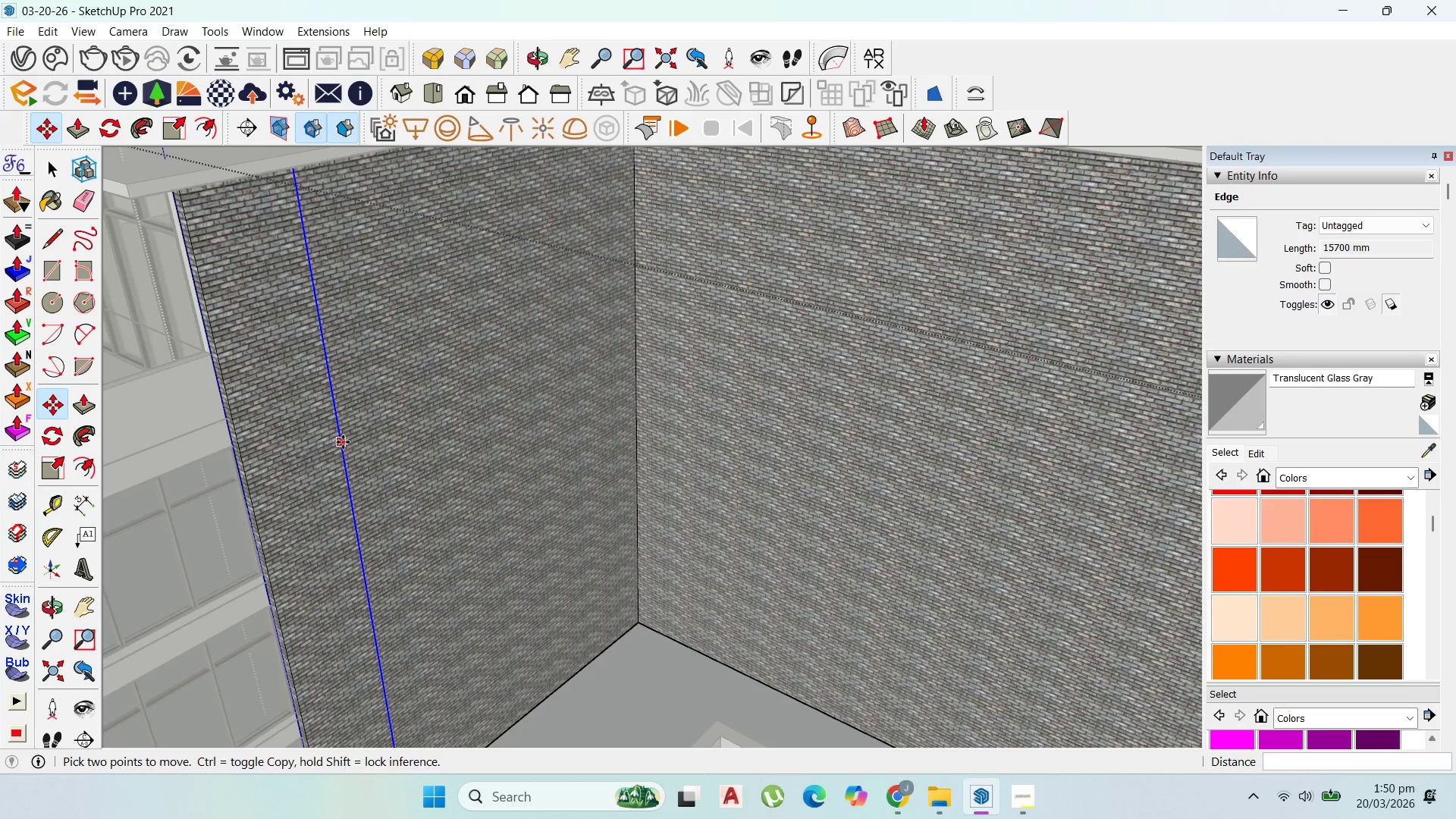 
key(Control+ControlLeft)
 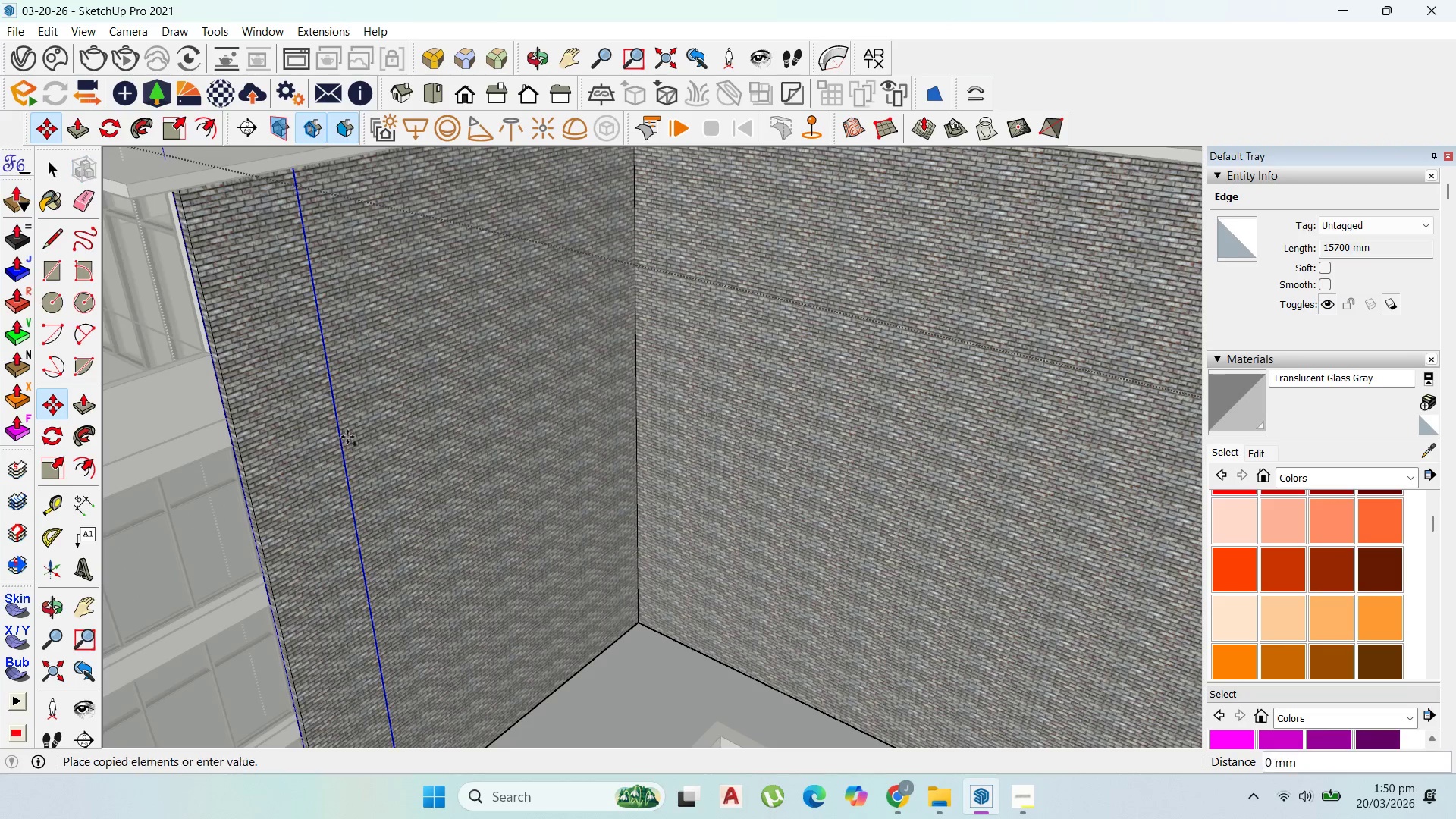 
left_click_drag(start_coordinate=[343, 442], to_coordinate=[347, 437])
 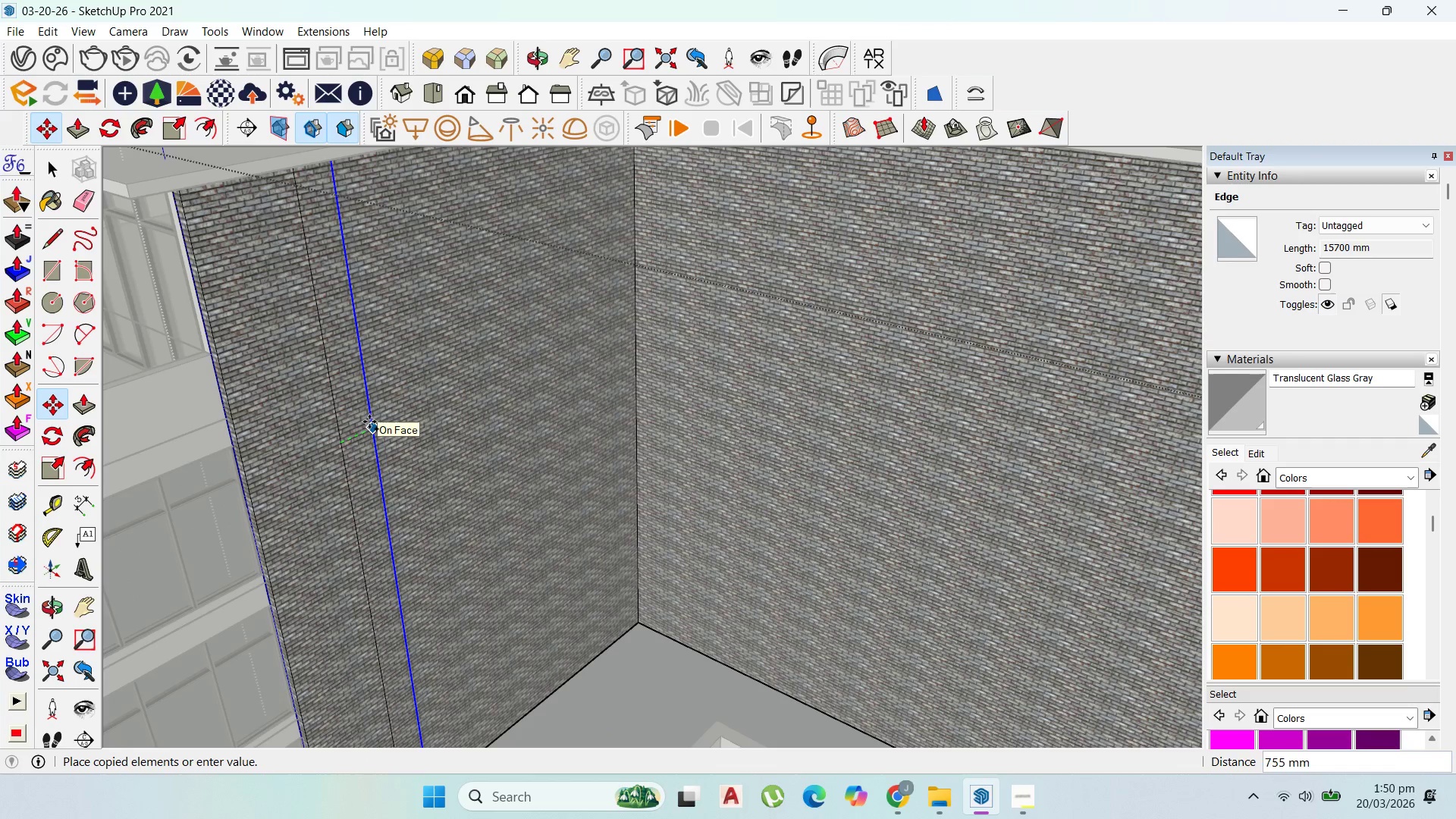 
type(200)
 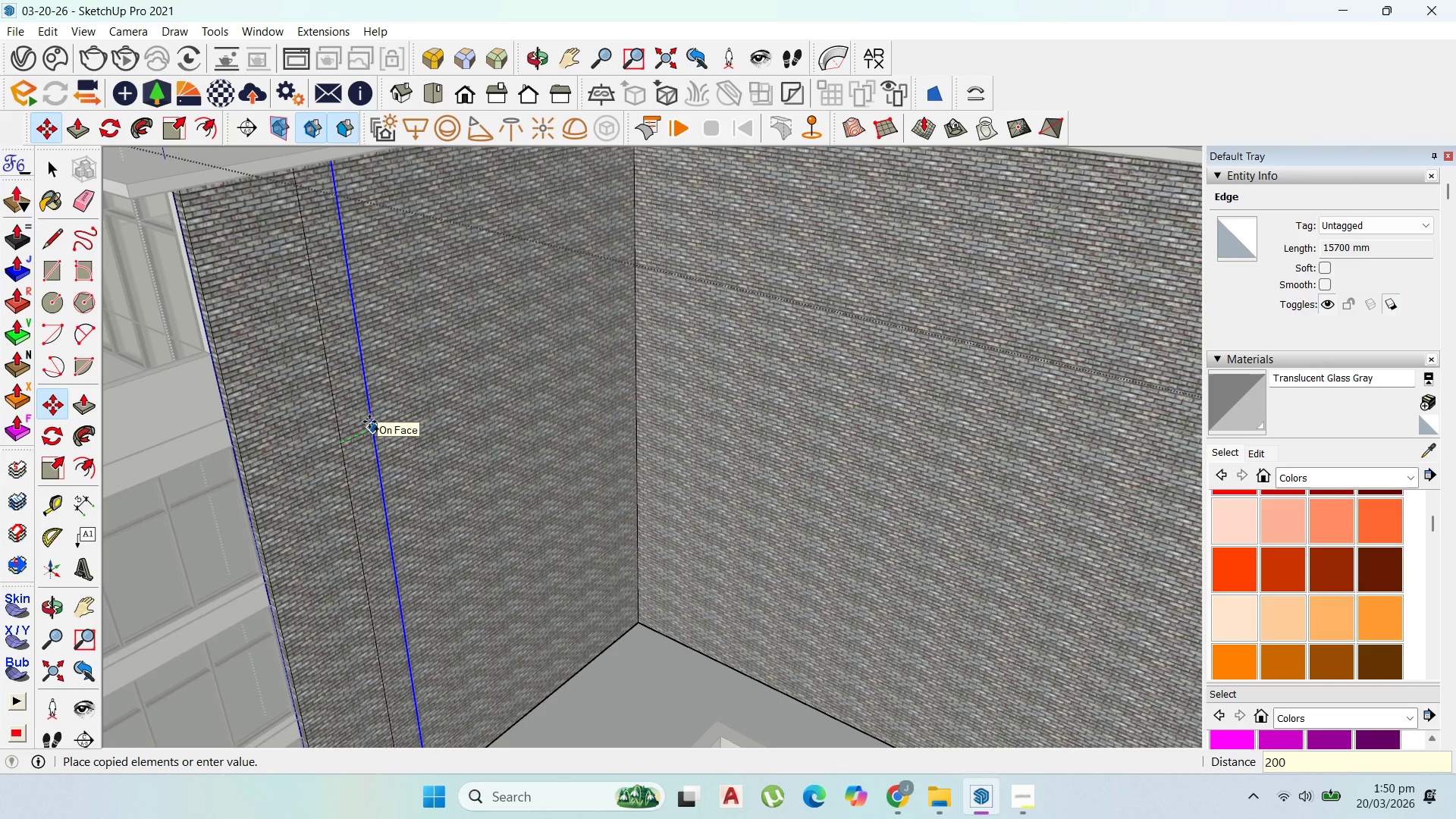 
key(Enter)
 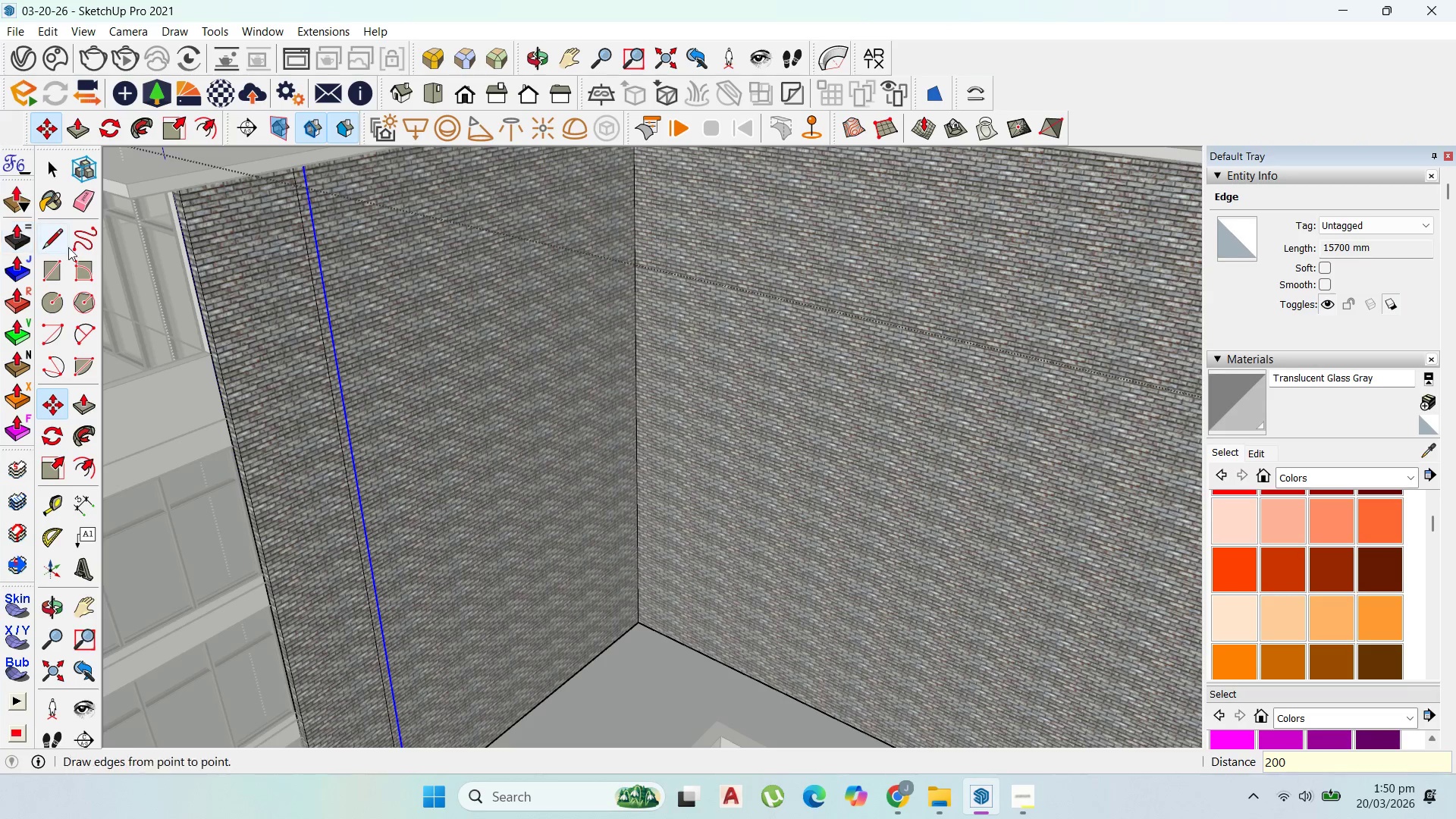 
hold_key(key=ControlLeft, duration=0.56)
 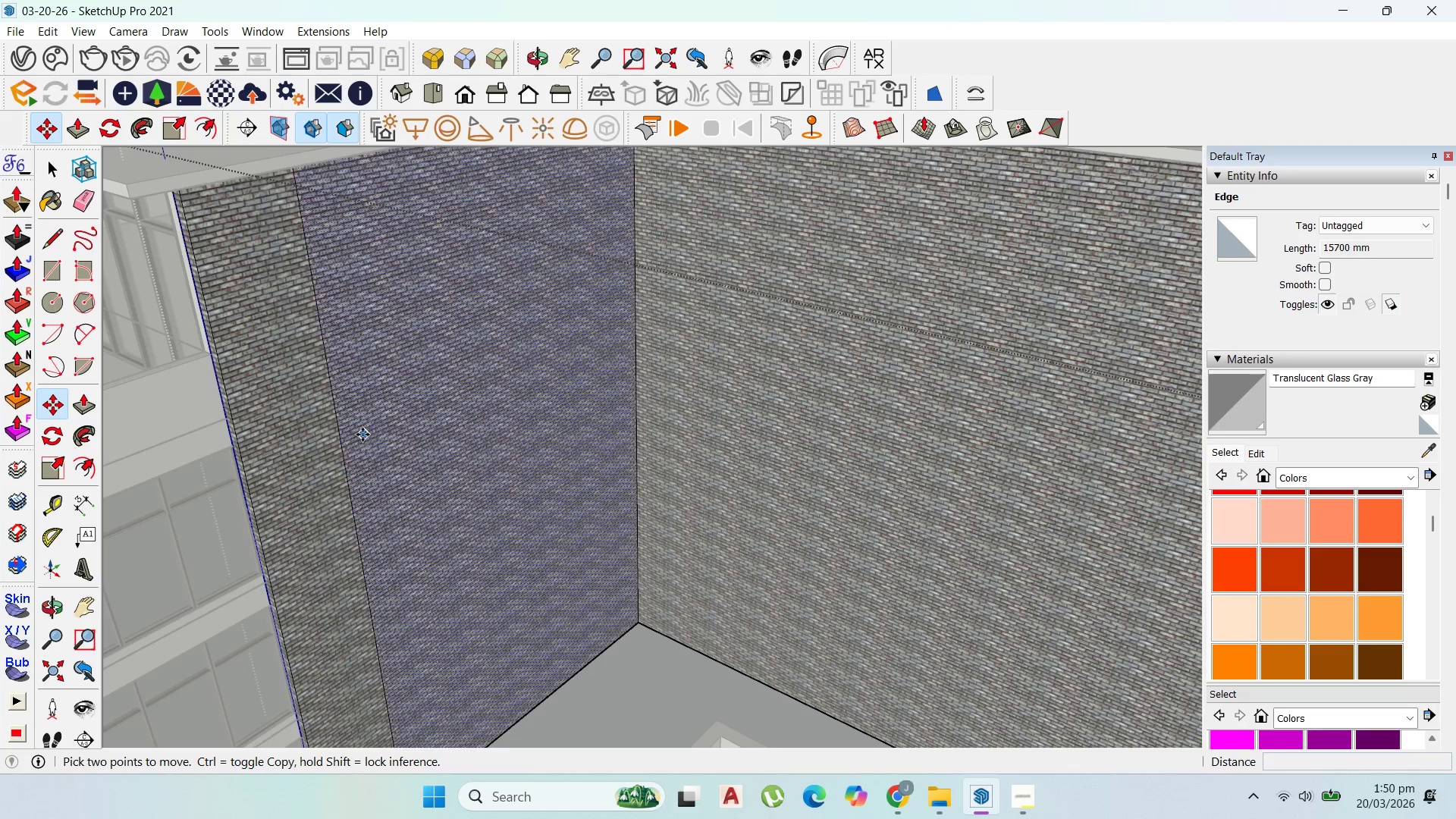 
key(Control+Z)
 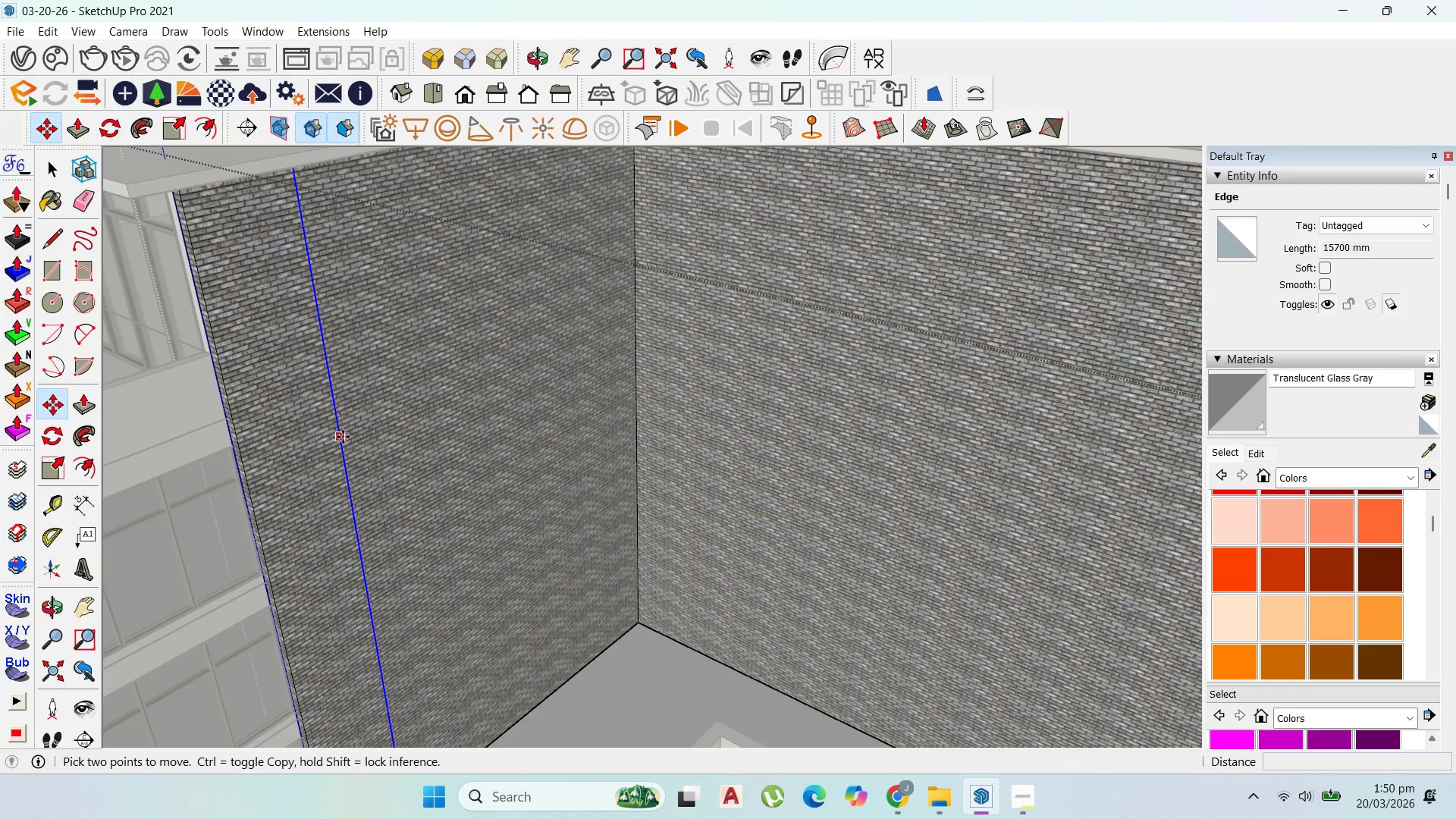 
left_click([343, 437])
 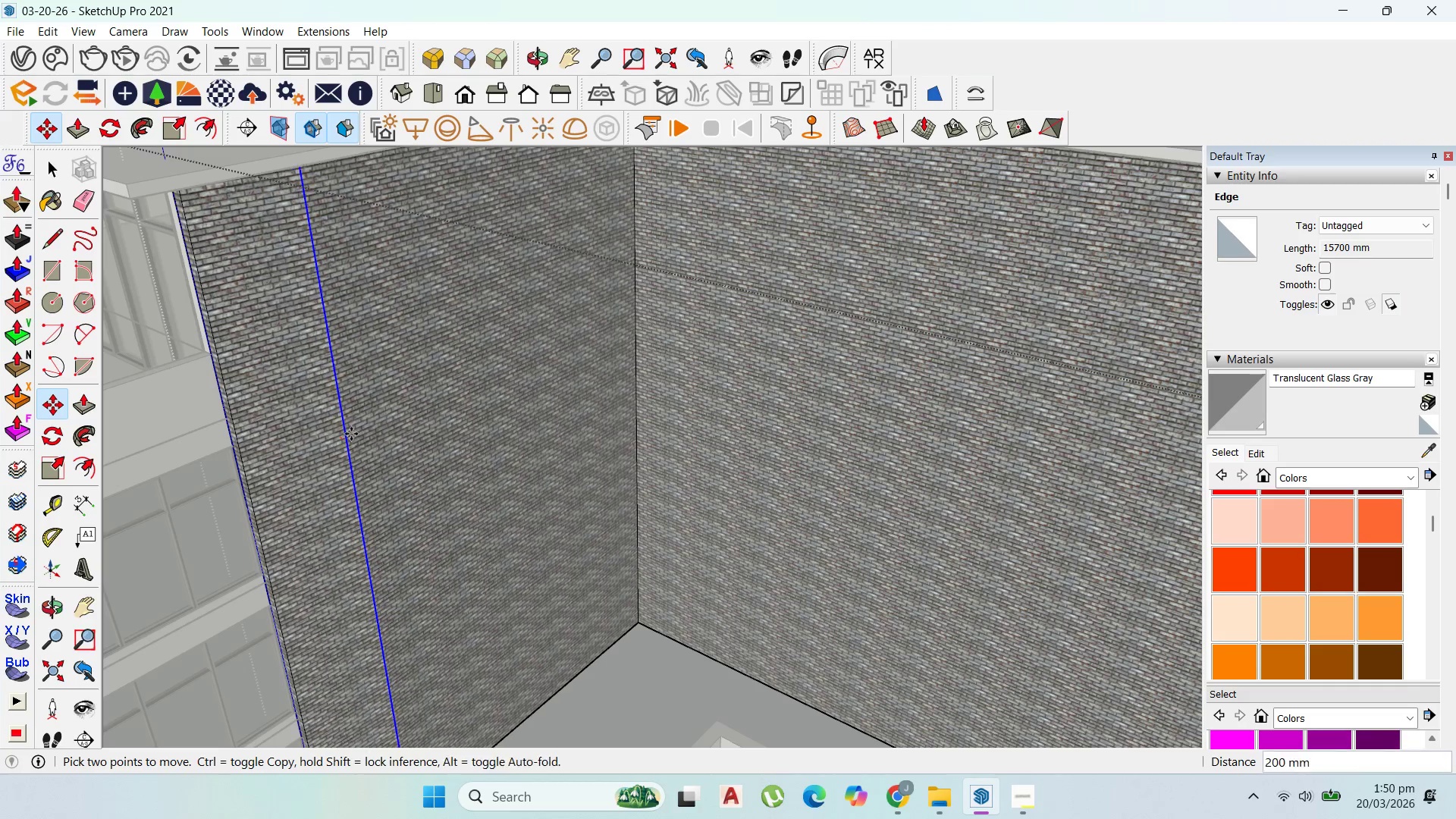 
key(Control+ControlLeft)
 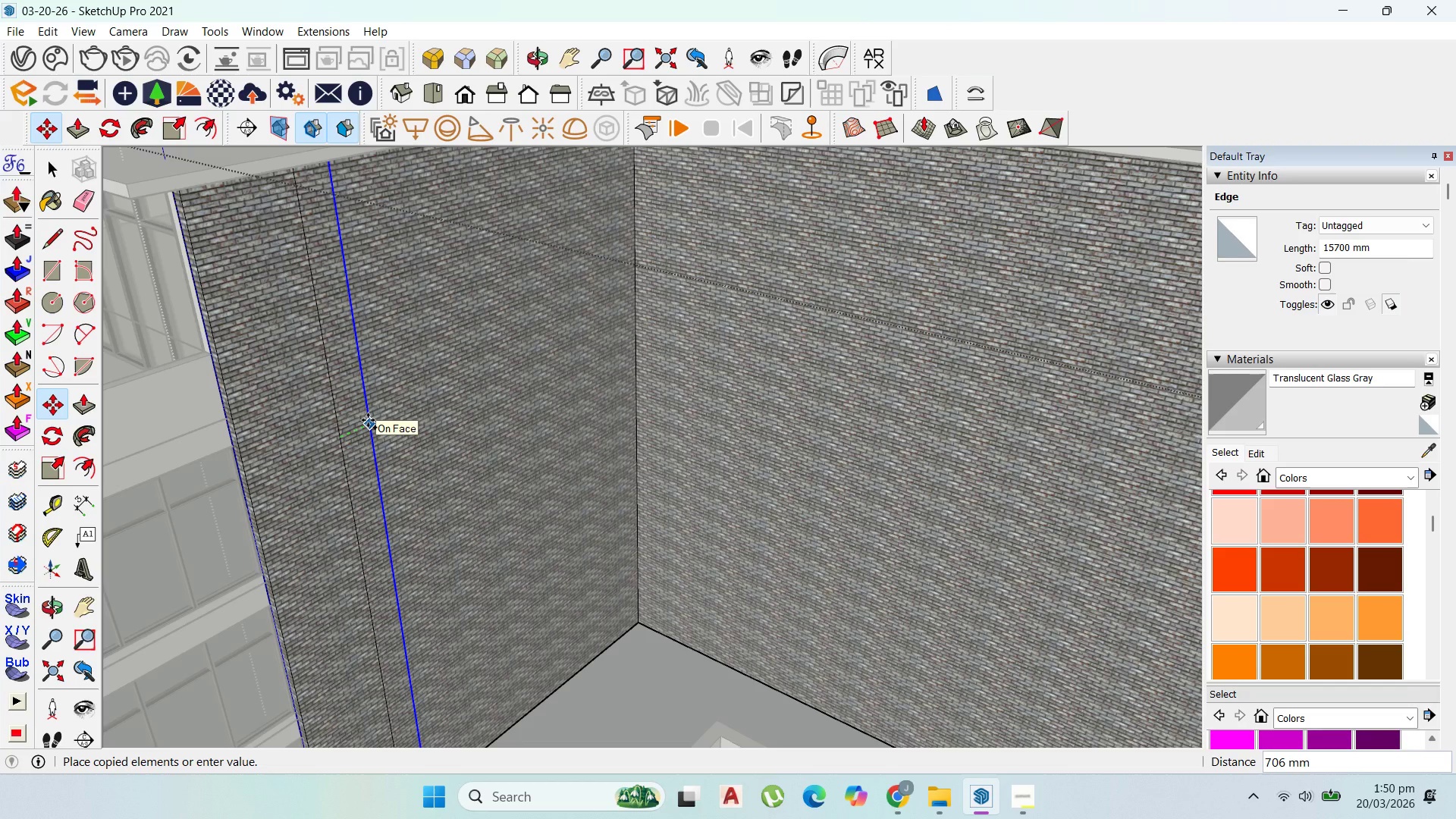 
type(100)
 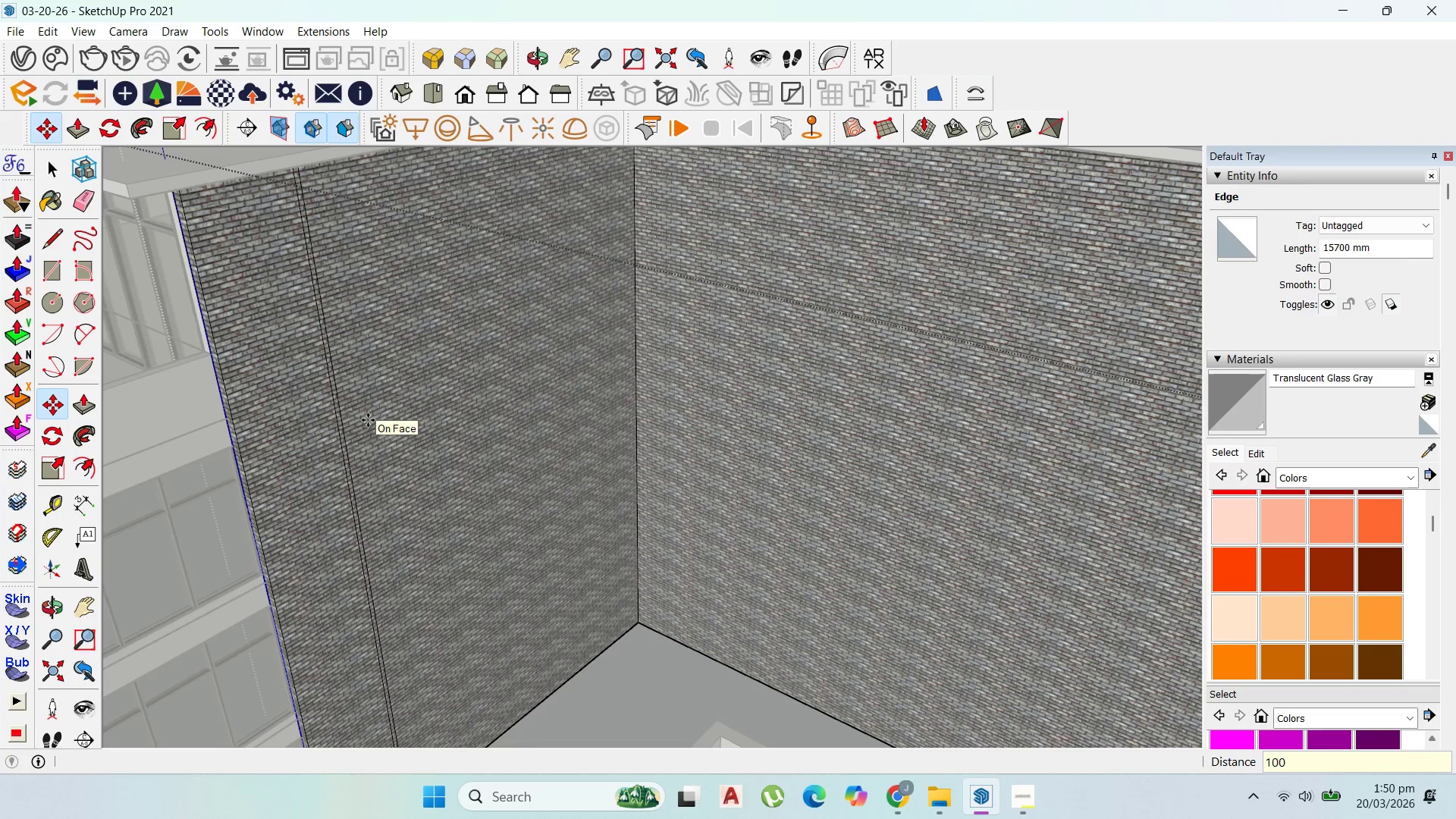 
key(Enter)
 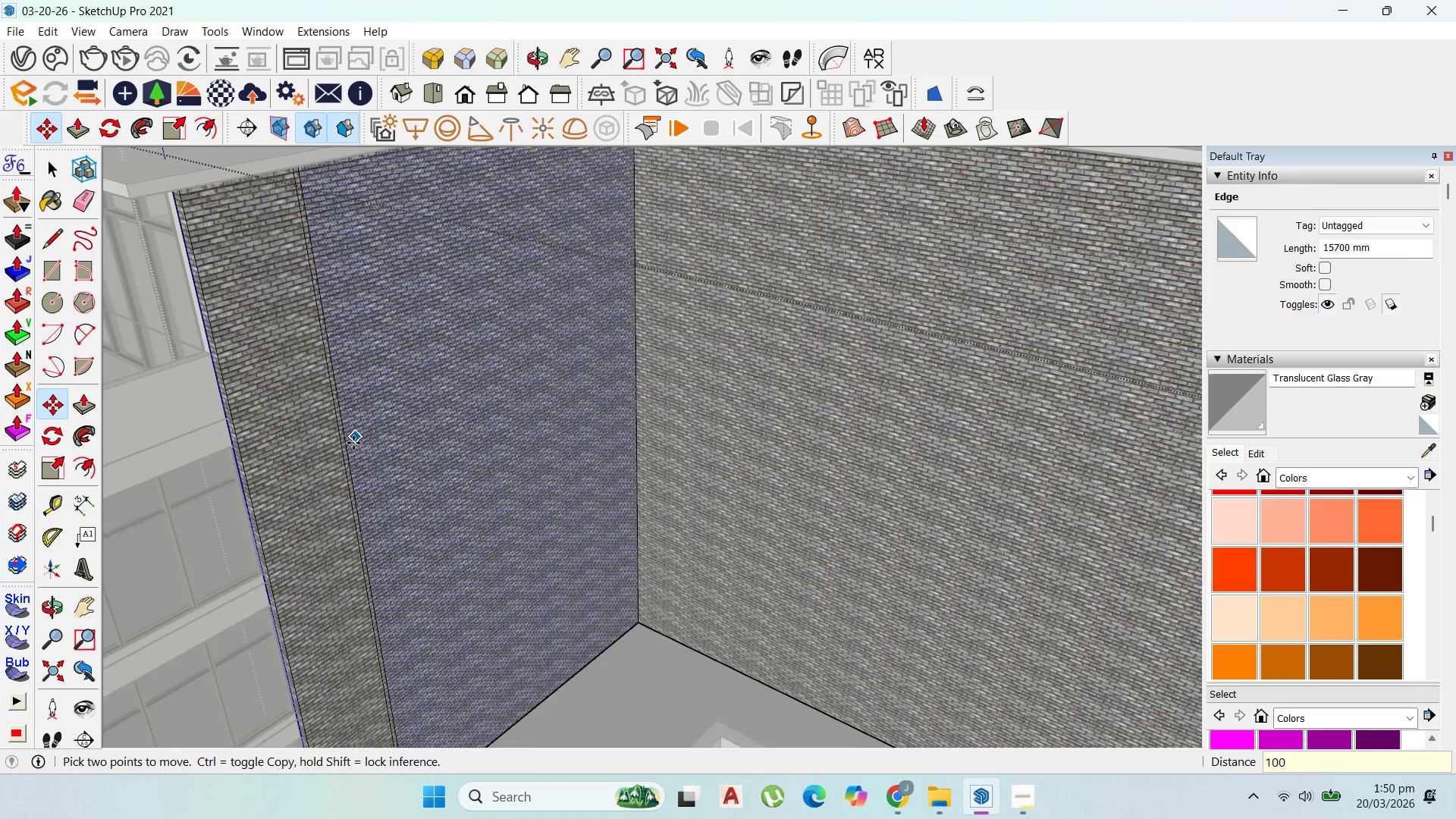 
scroll: coordinate [356, 482], scroll_direction: up, amount: 9.0
 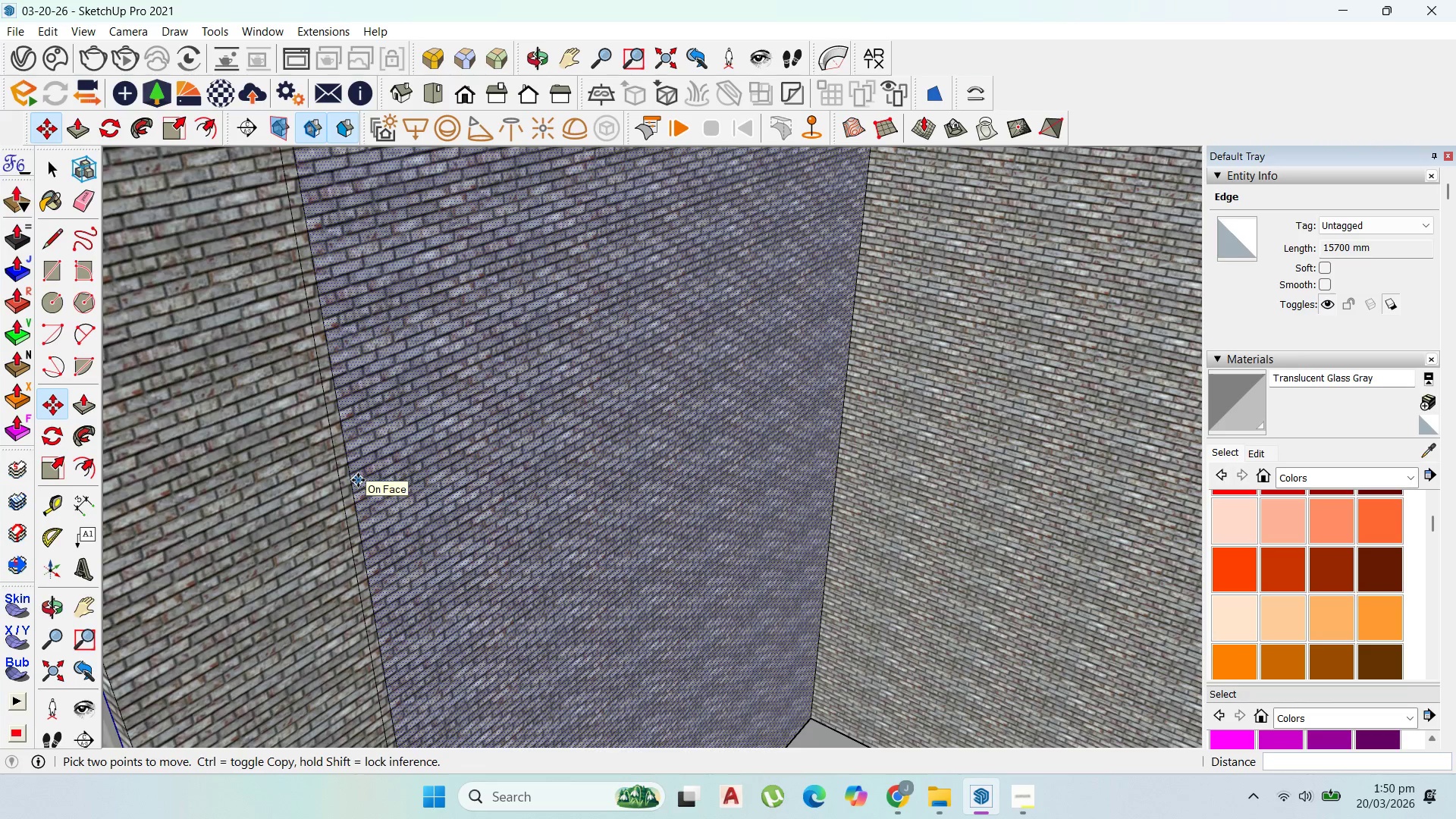 
key(Control+Z)
 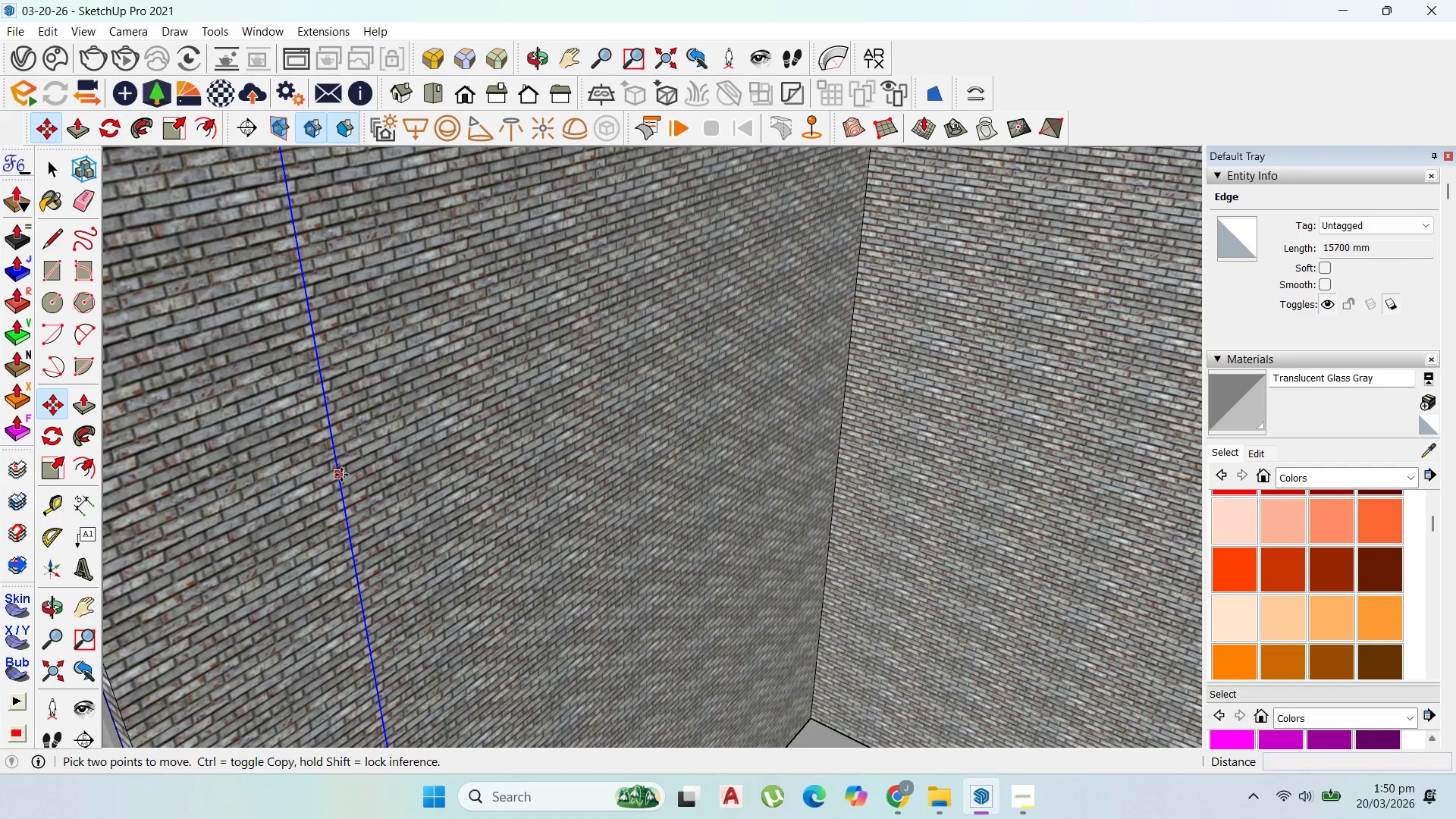 
key(Control+ControlLeft)
 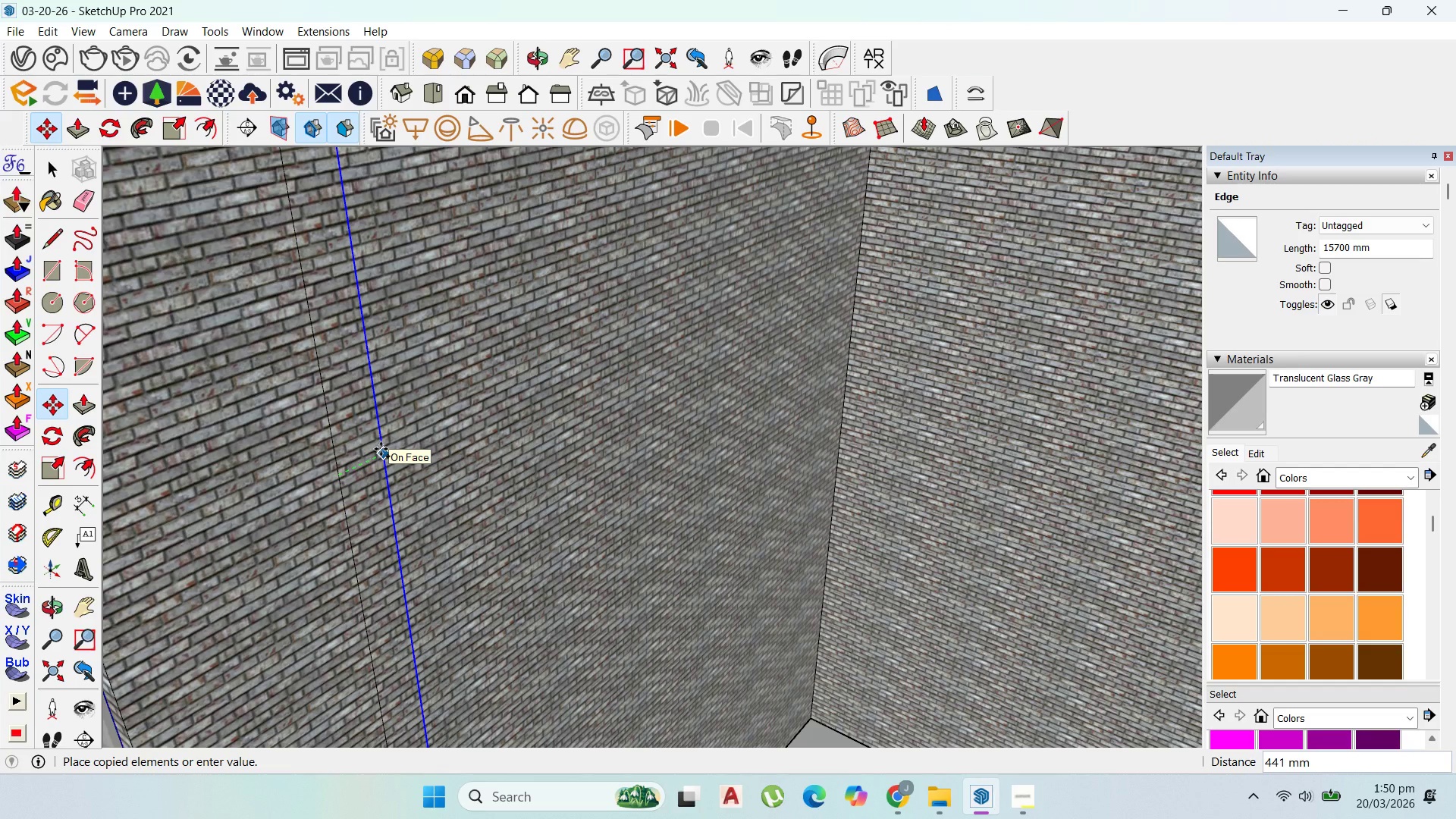 
key(5)
 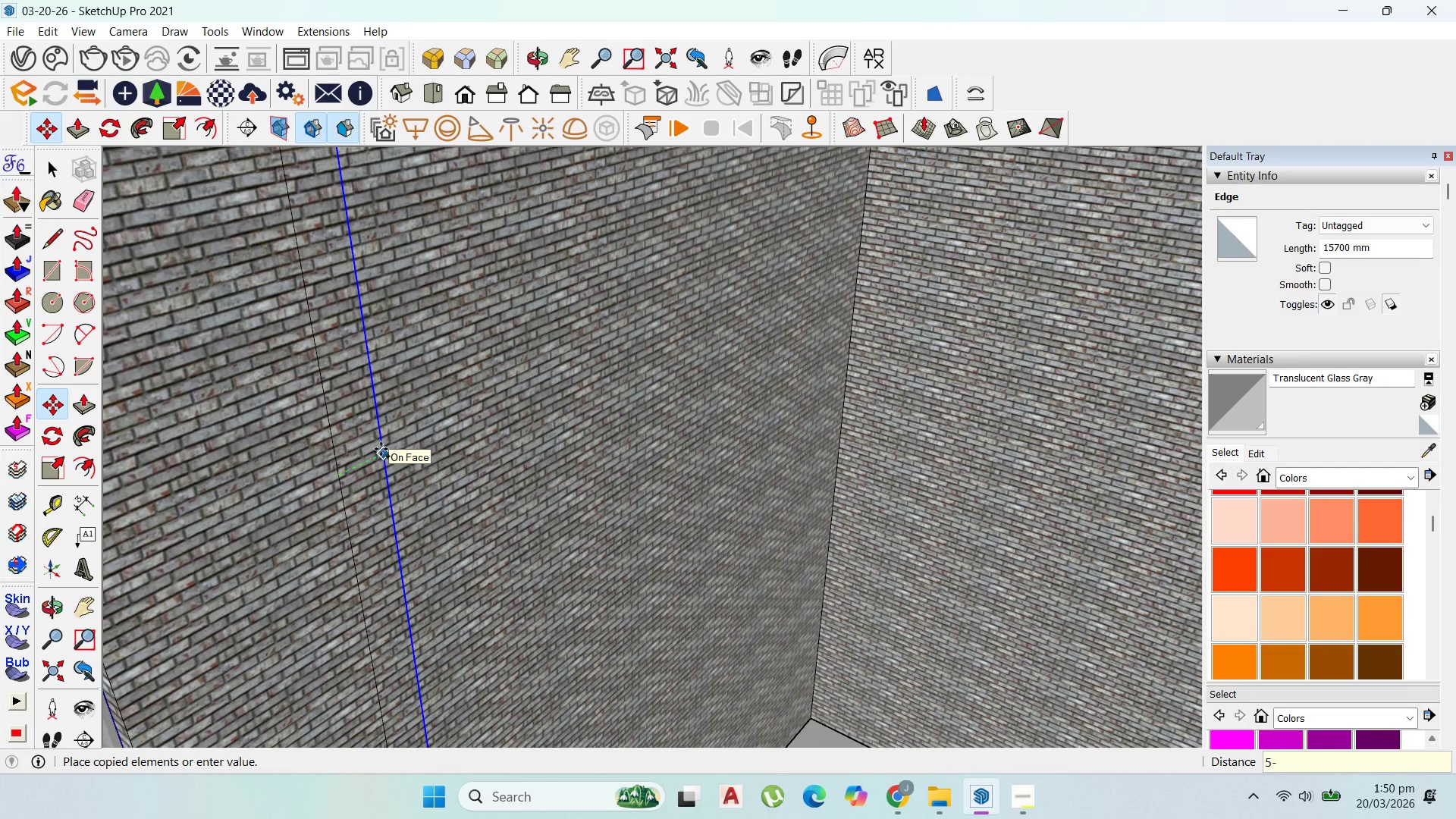 
key(Minus)
 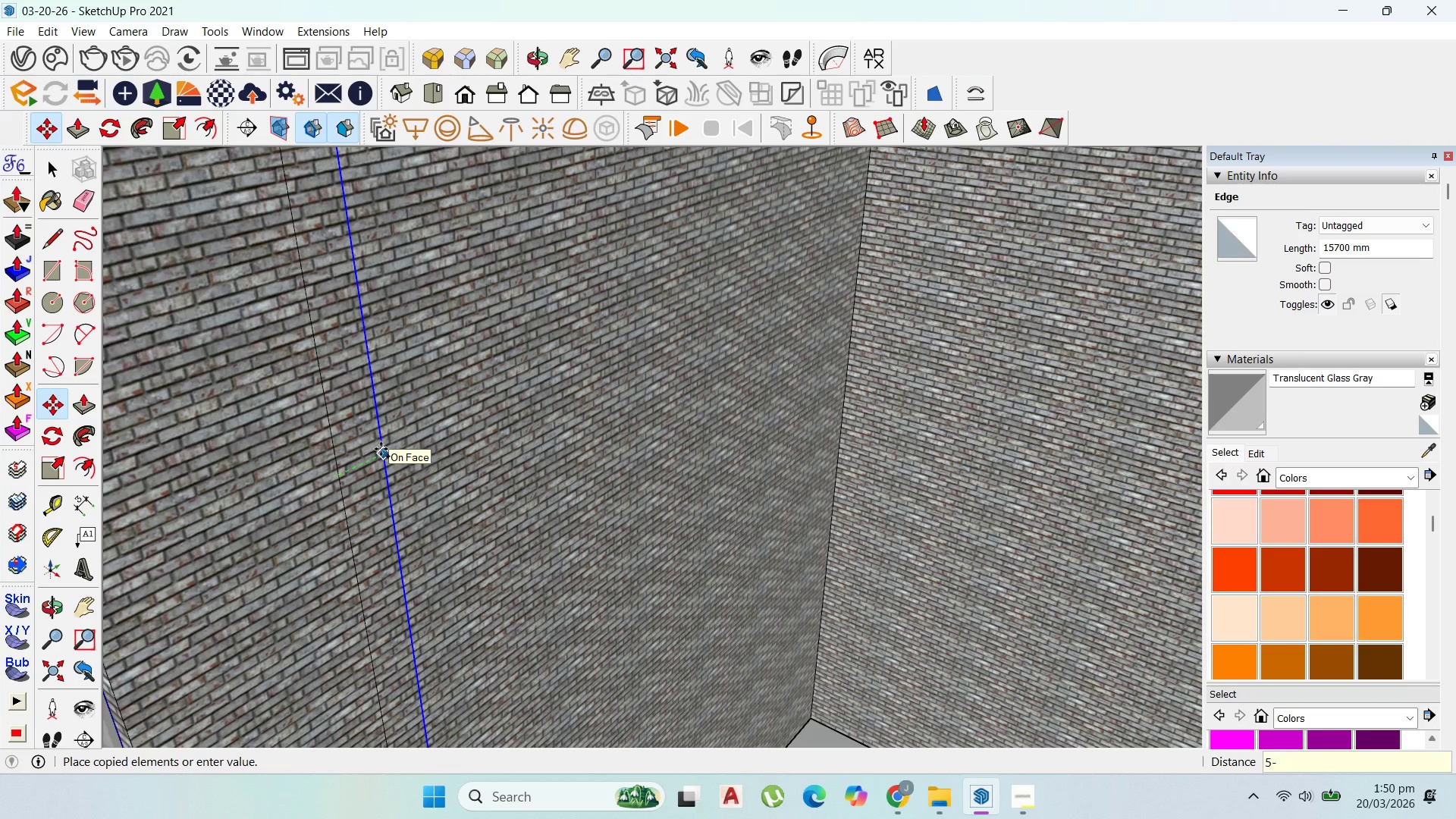 
key(Backspace)
 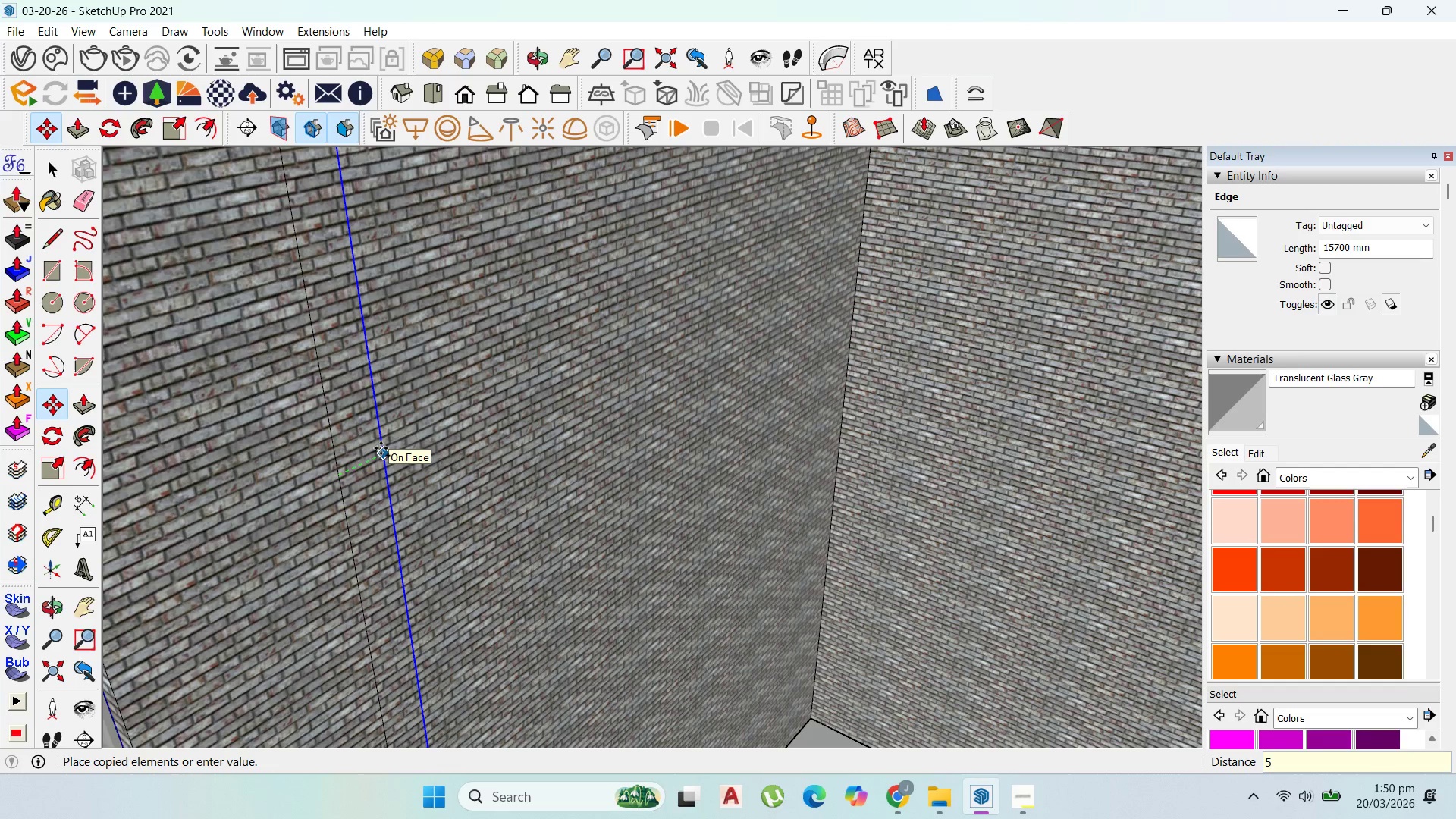 
key(0)
 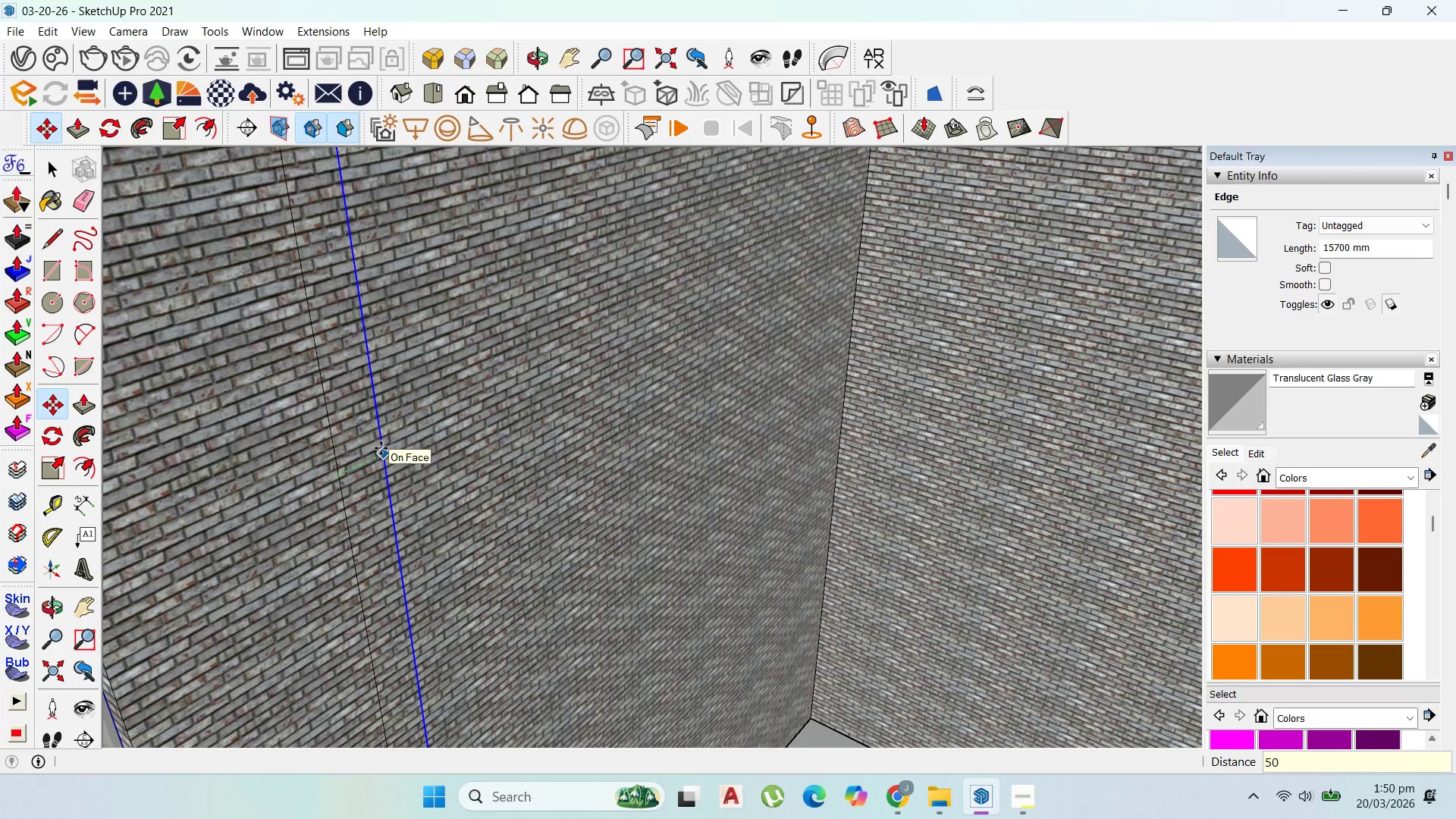 
key(Enter)
 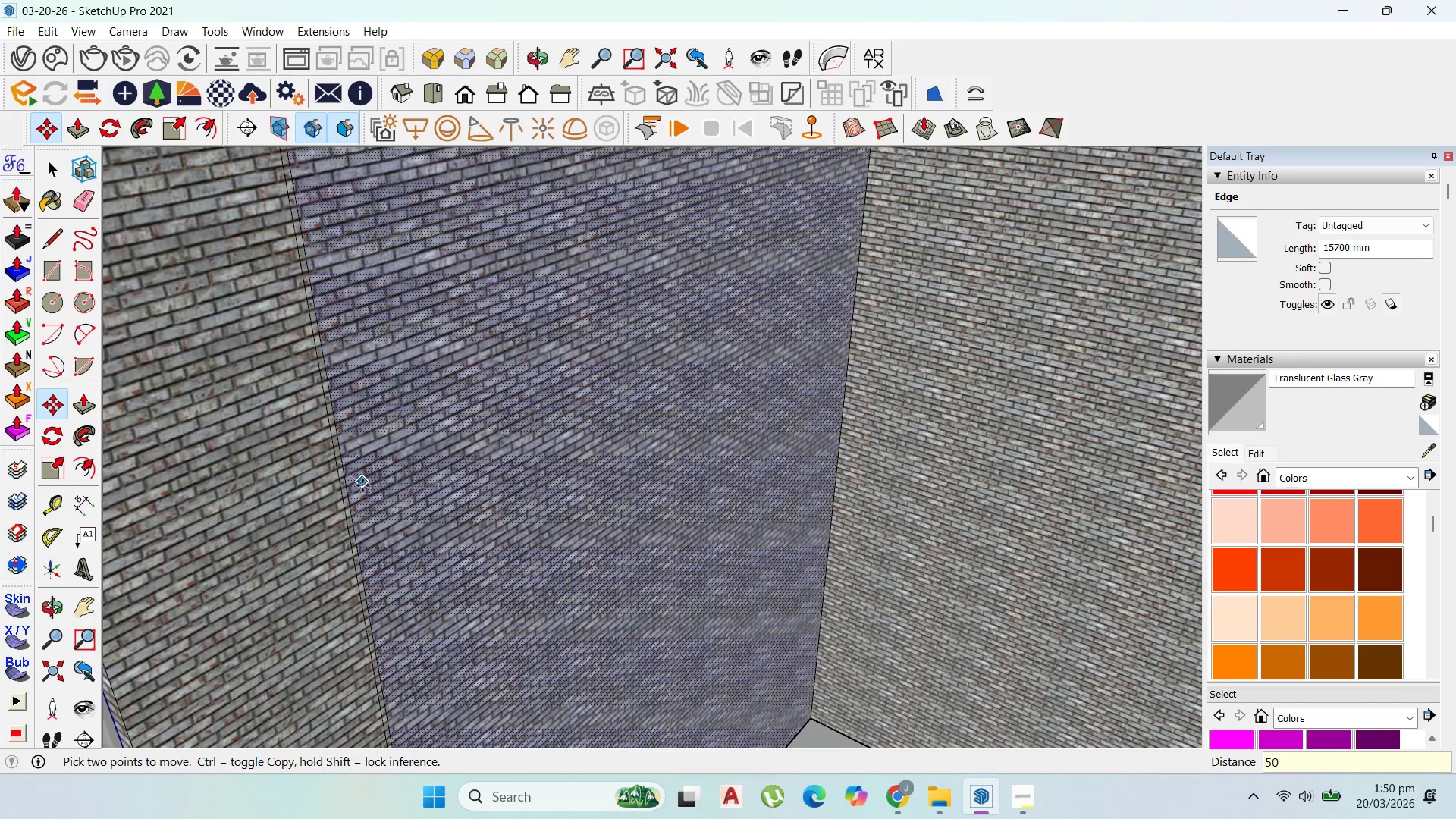 
scroll: coordinate [347, 515], scroll_direction: up, amount: 7.0
 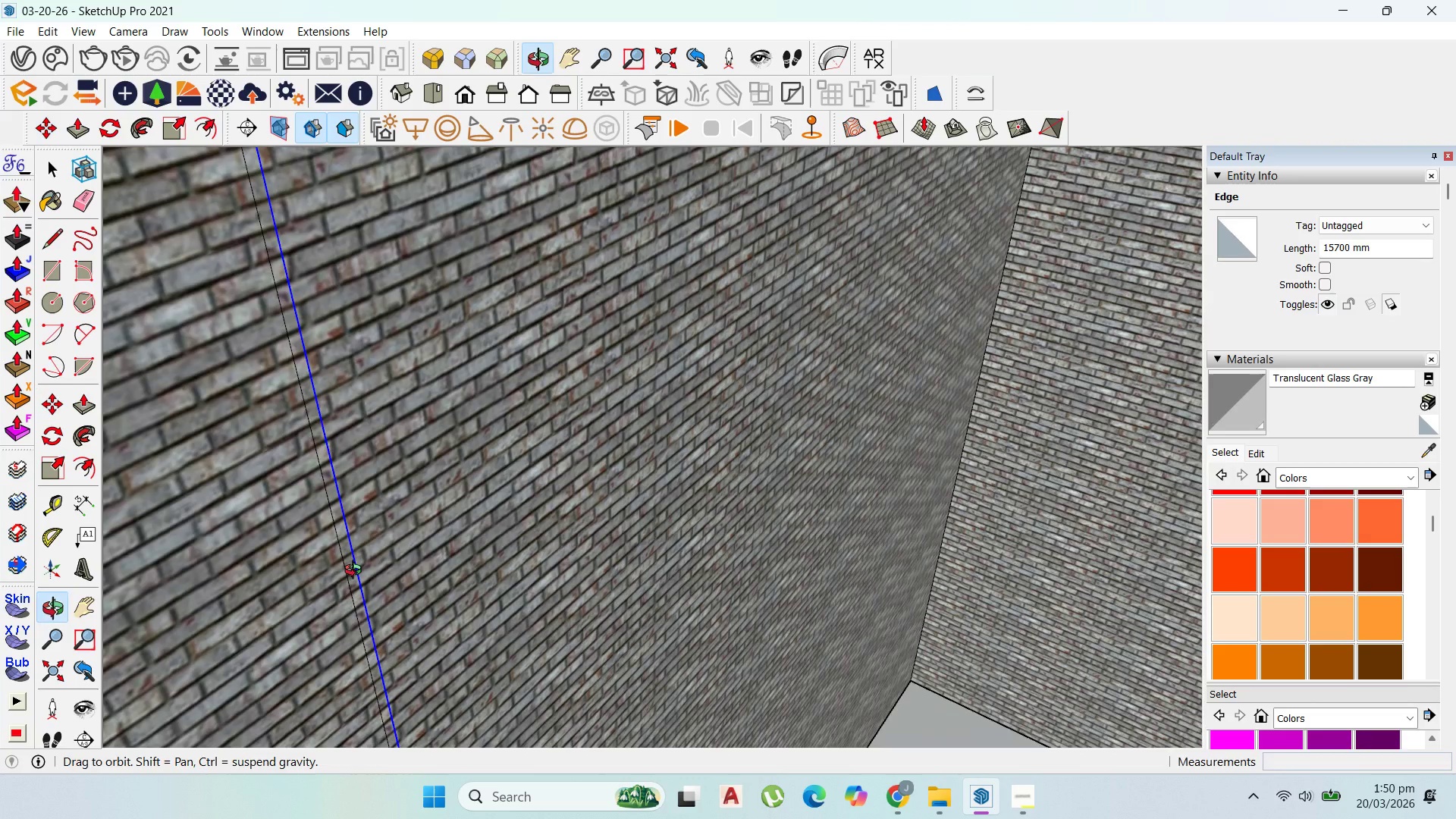 
key(P)
 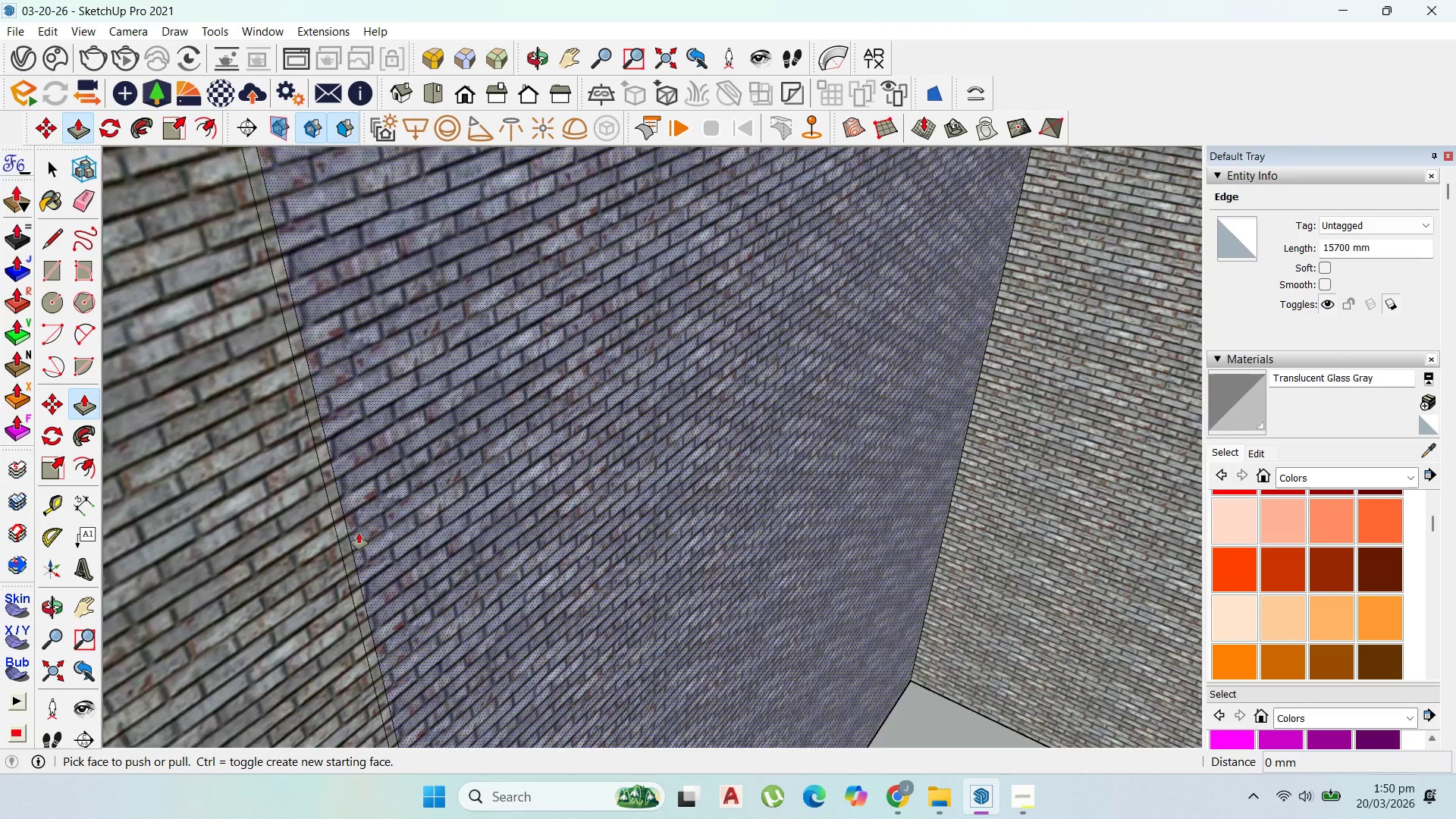 
scroll: coordinate [359, 532], scroll_direction: up, amount: 1.0
 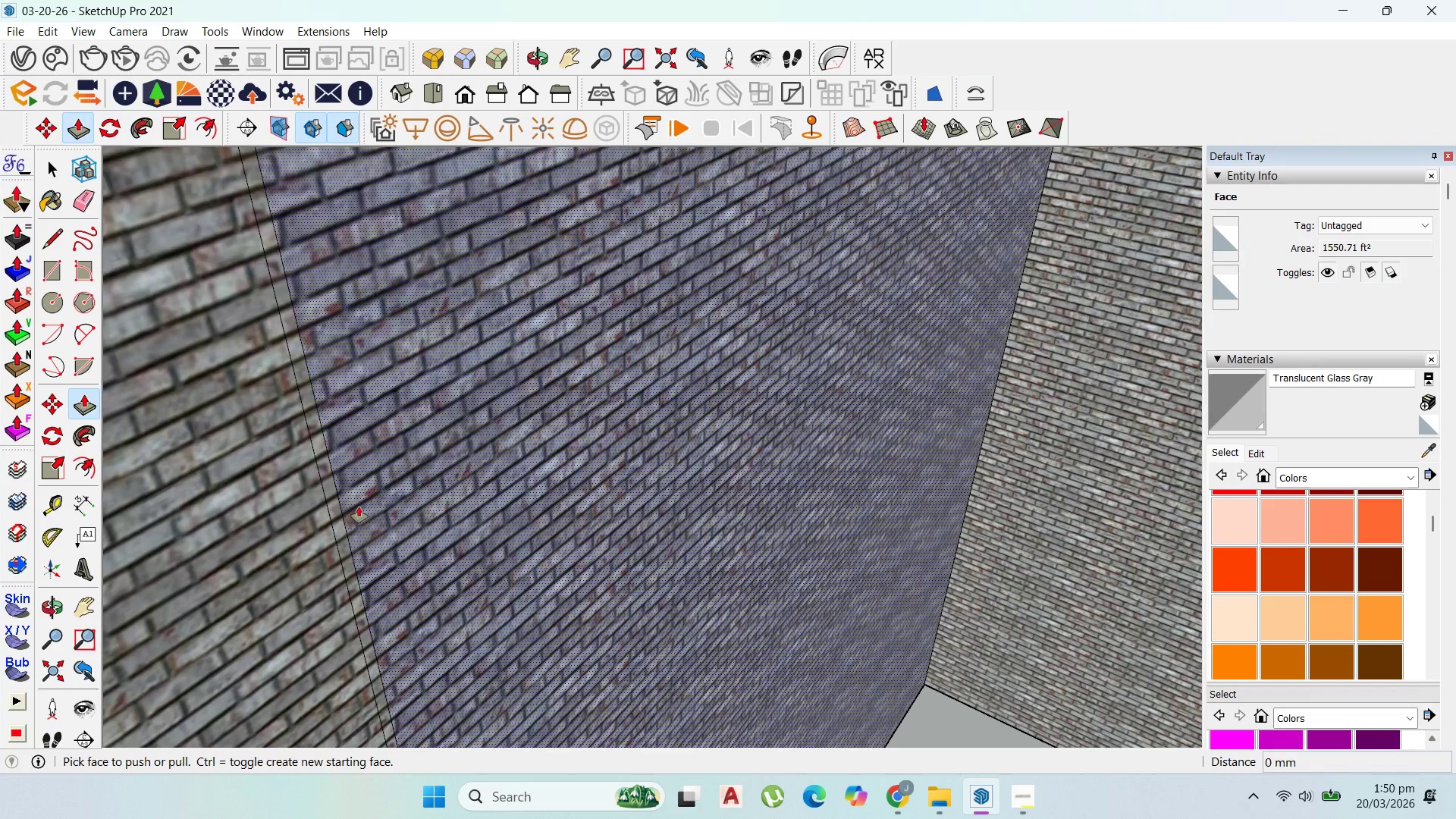 
scroll: coordinate [540, 455], scroll_direction: down, amount: 20.0
 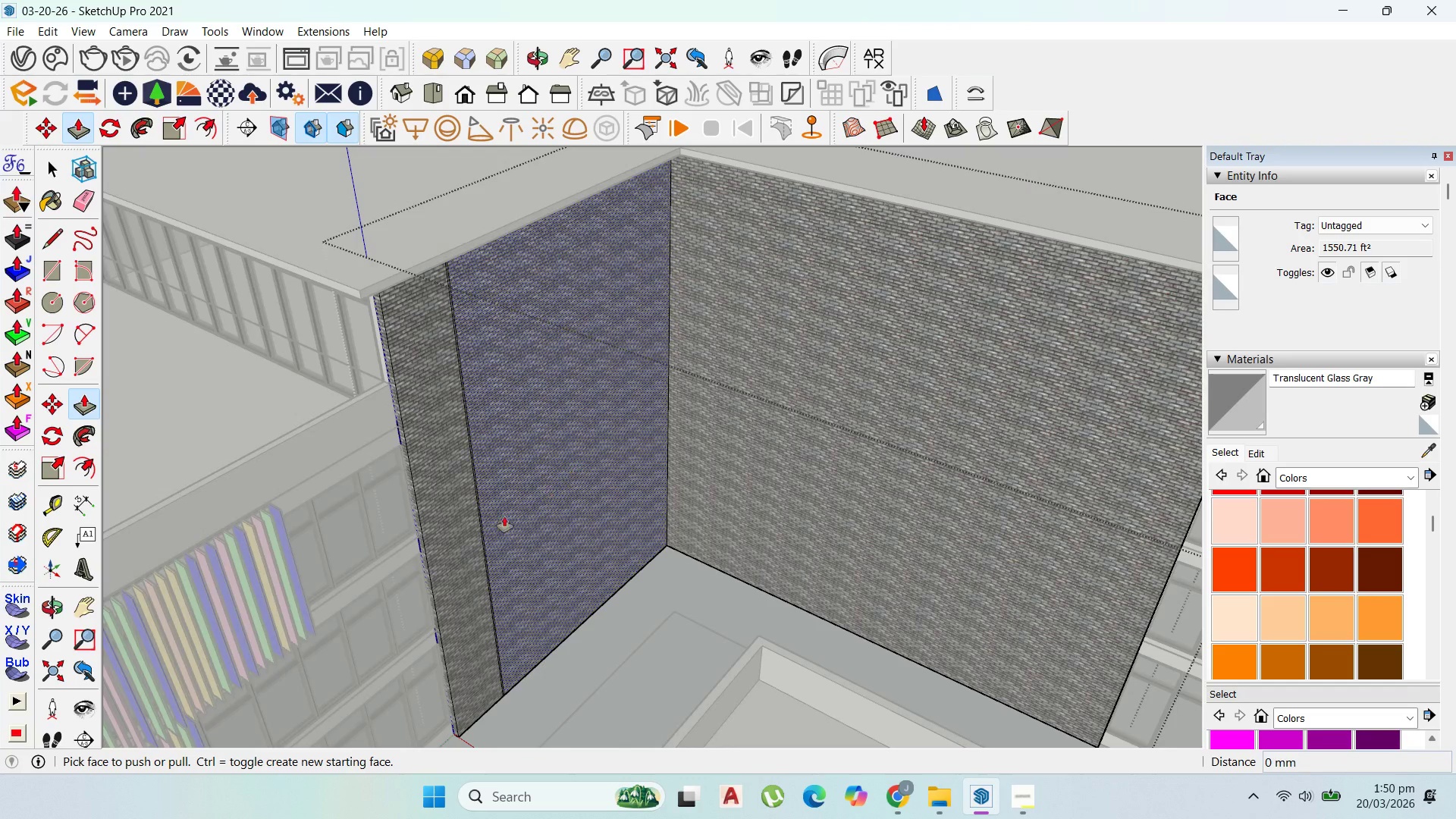 
scroll: coordinate [587, 491], scroll_direction: none, amount: 0.0
 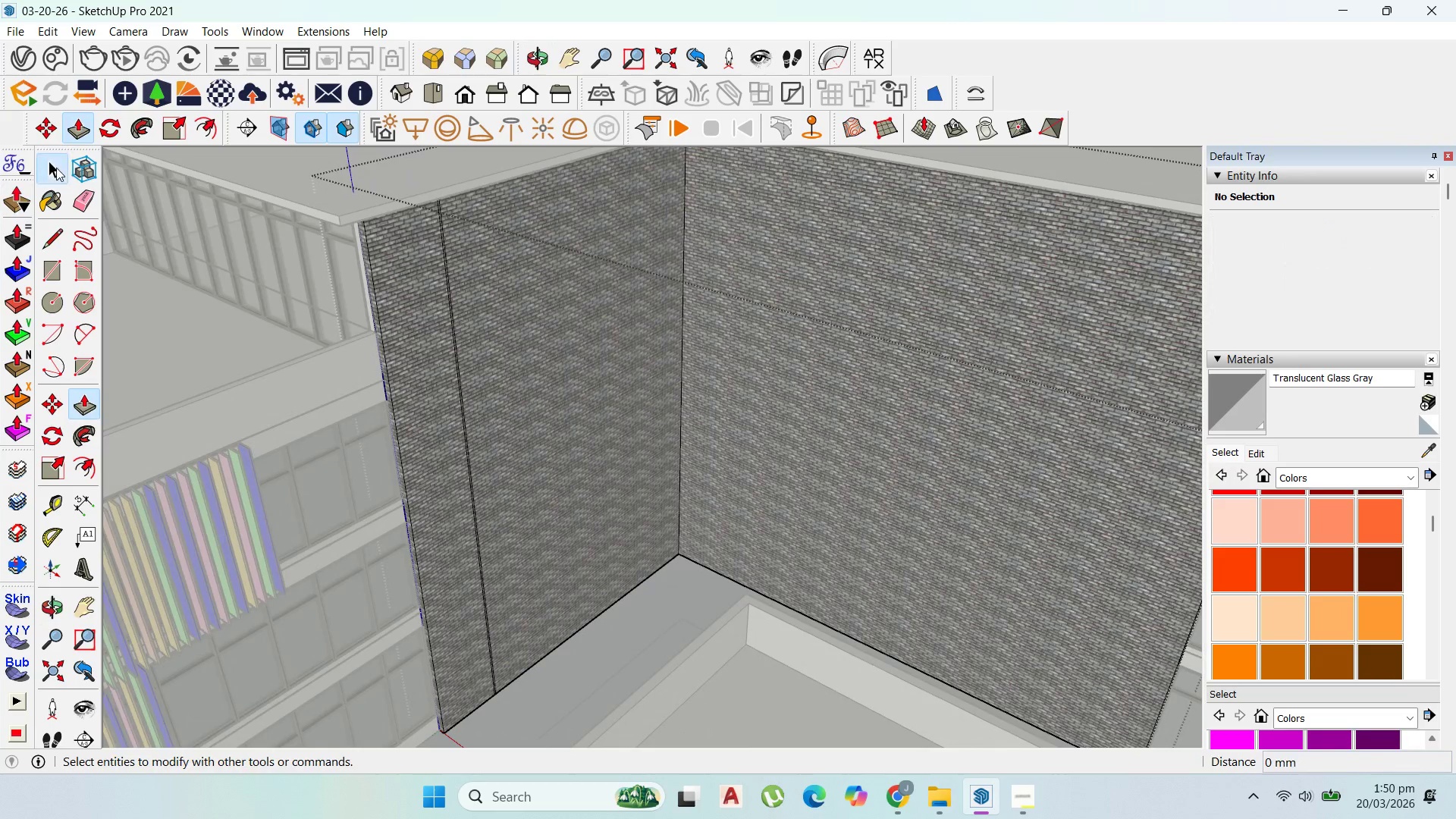 
scroll: coordinate [446, 372], scroll_direction: up, amount: 3.0
 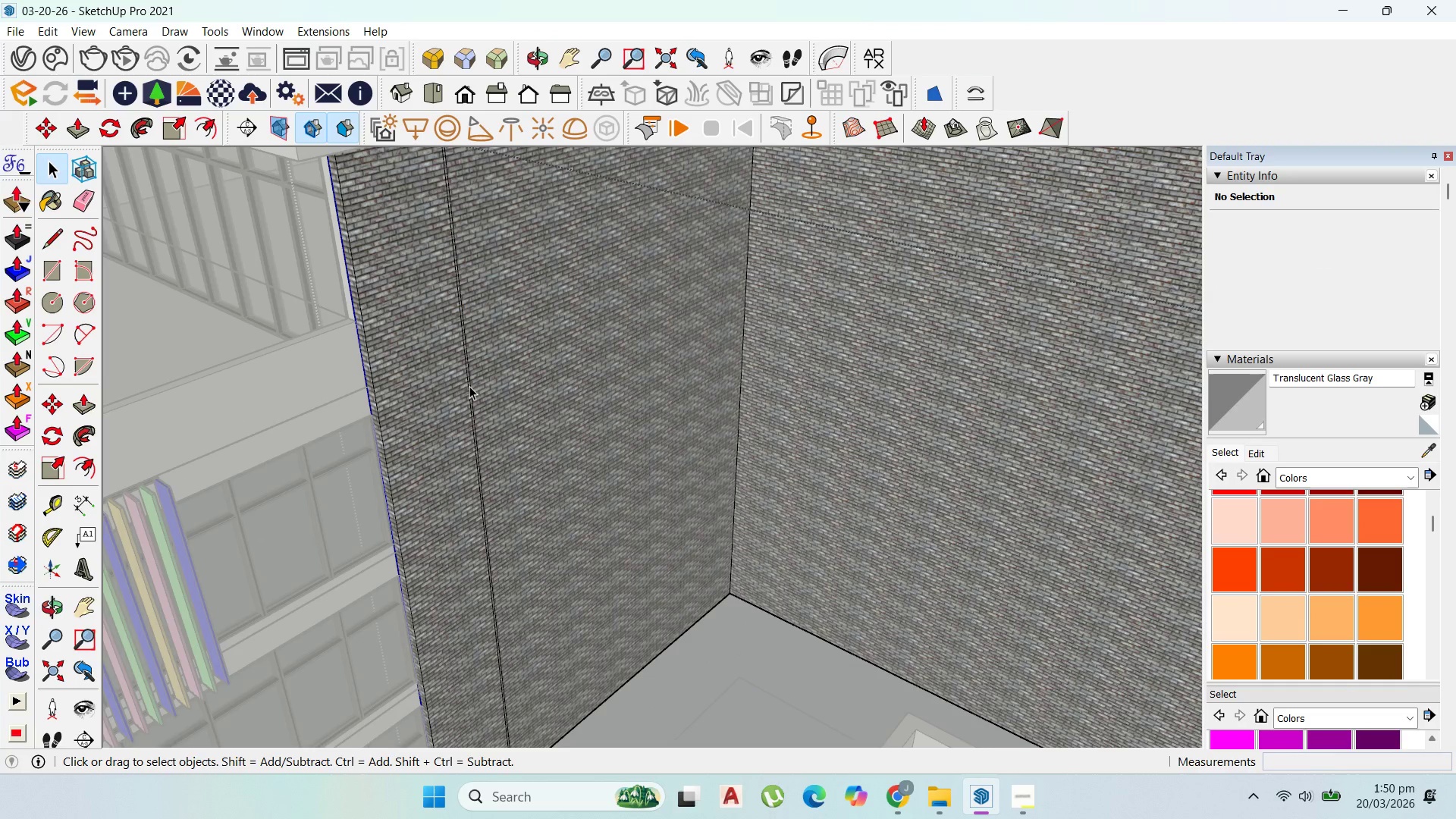 
left_click([469, 386])
 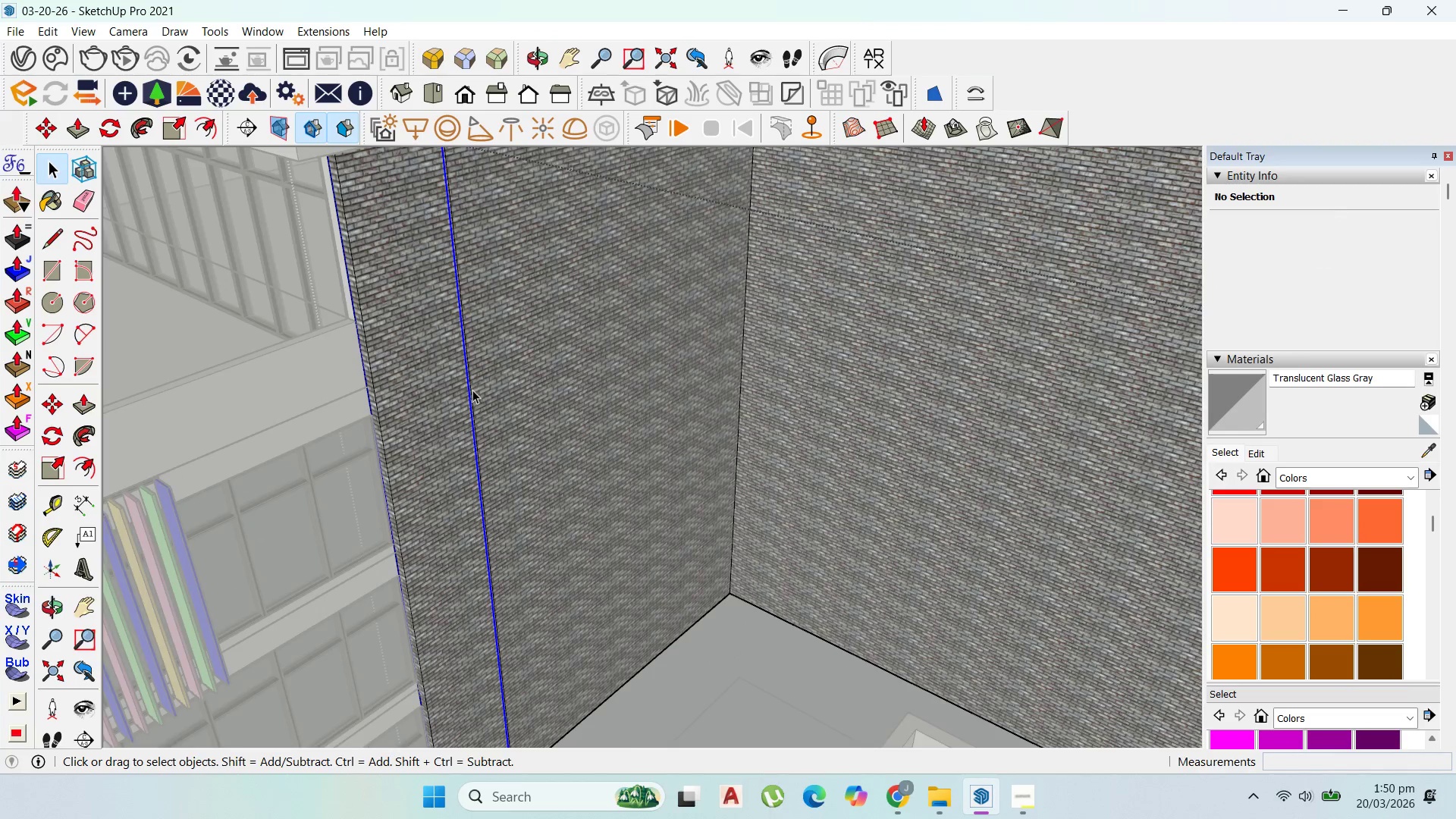 
hold_key(key=ShiftLeft, duration=1.5)
 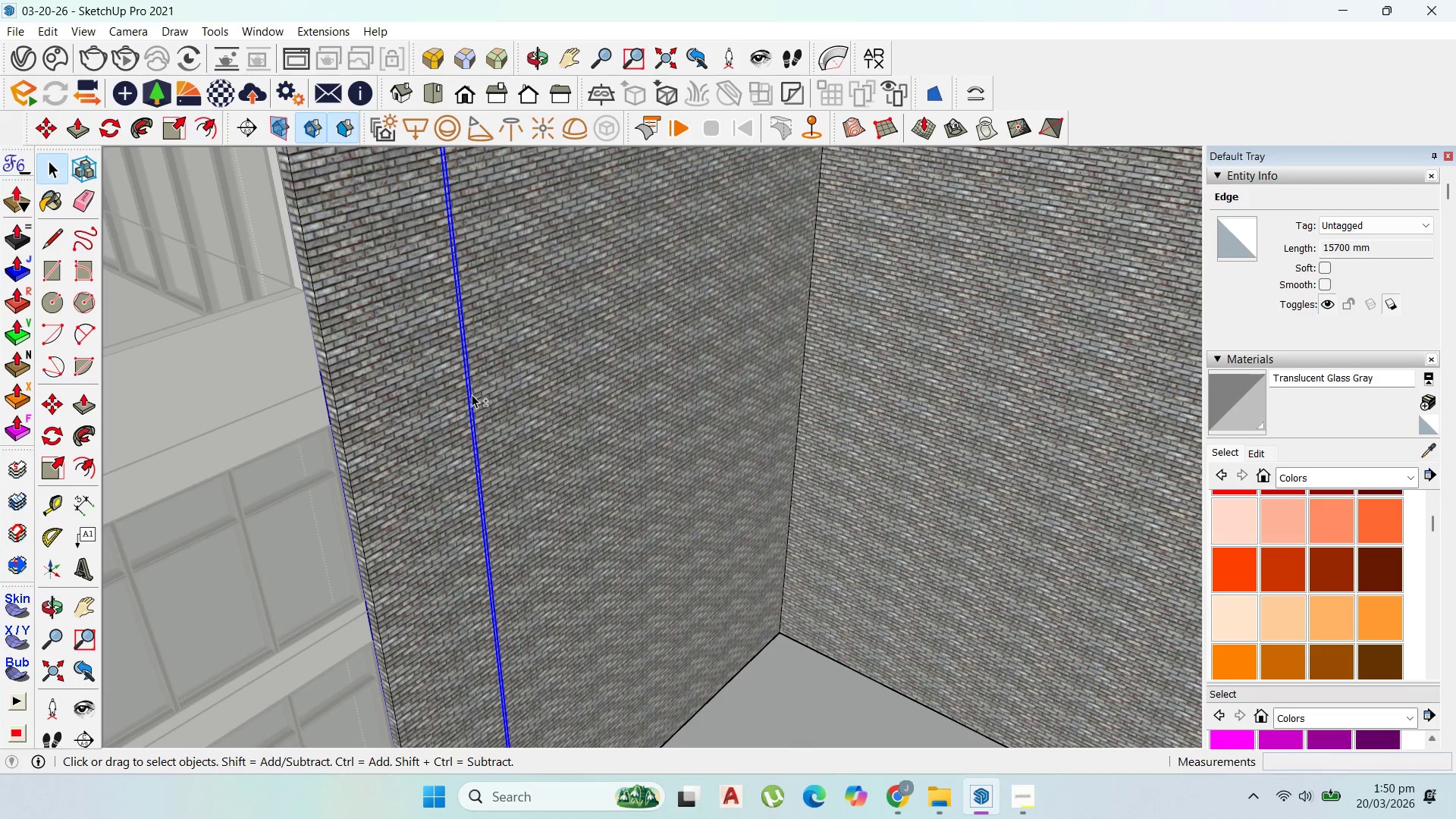 
scroll: coordinate [472, 390], scroll_direction: up, amount: 3.0
 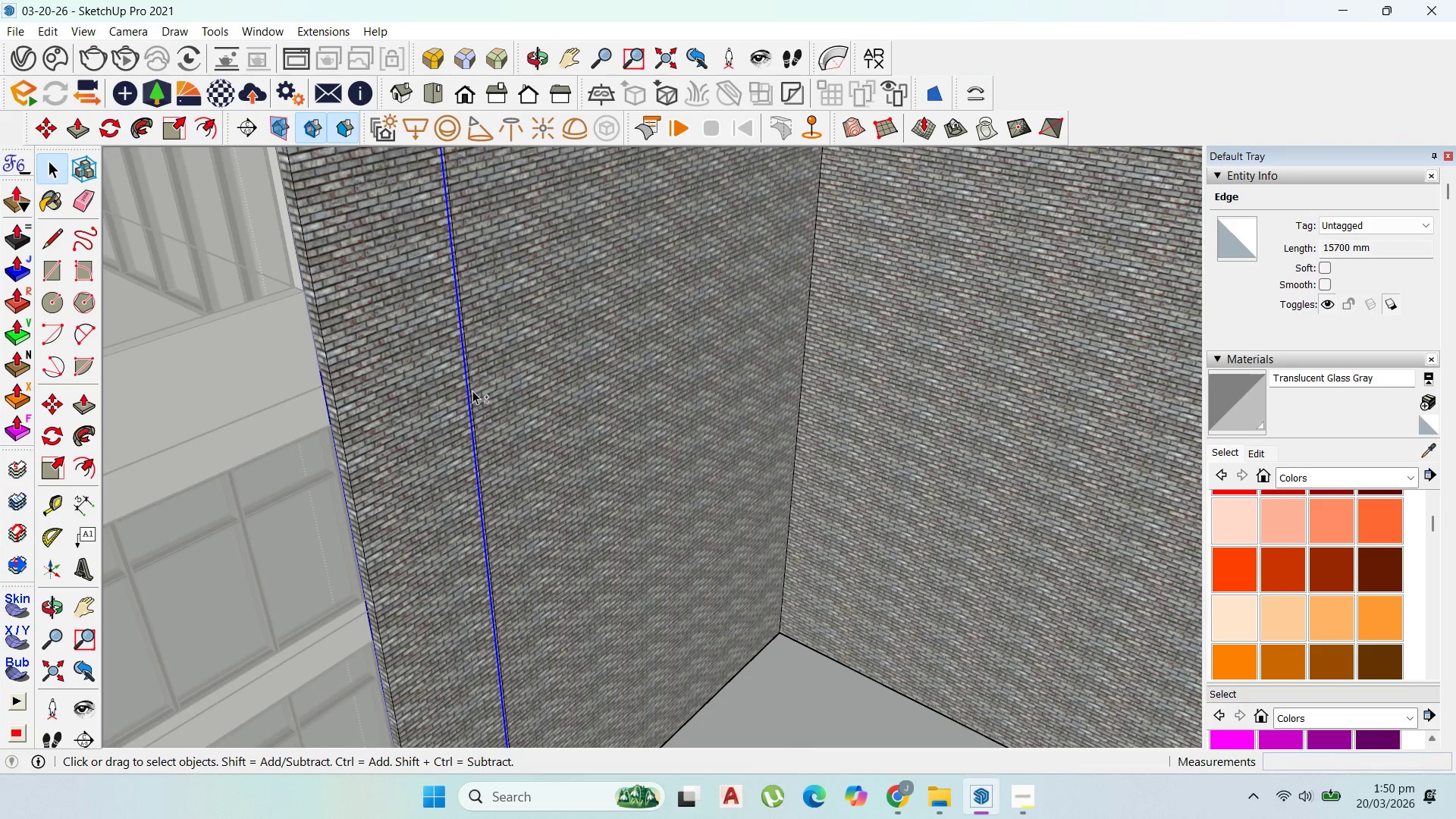 
hold_key(key=ShiftLeft, duration=0.77)
left_click([472, 391])
 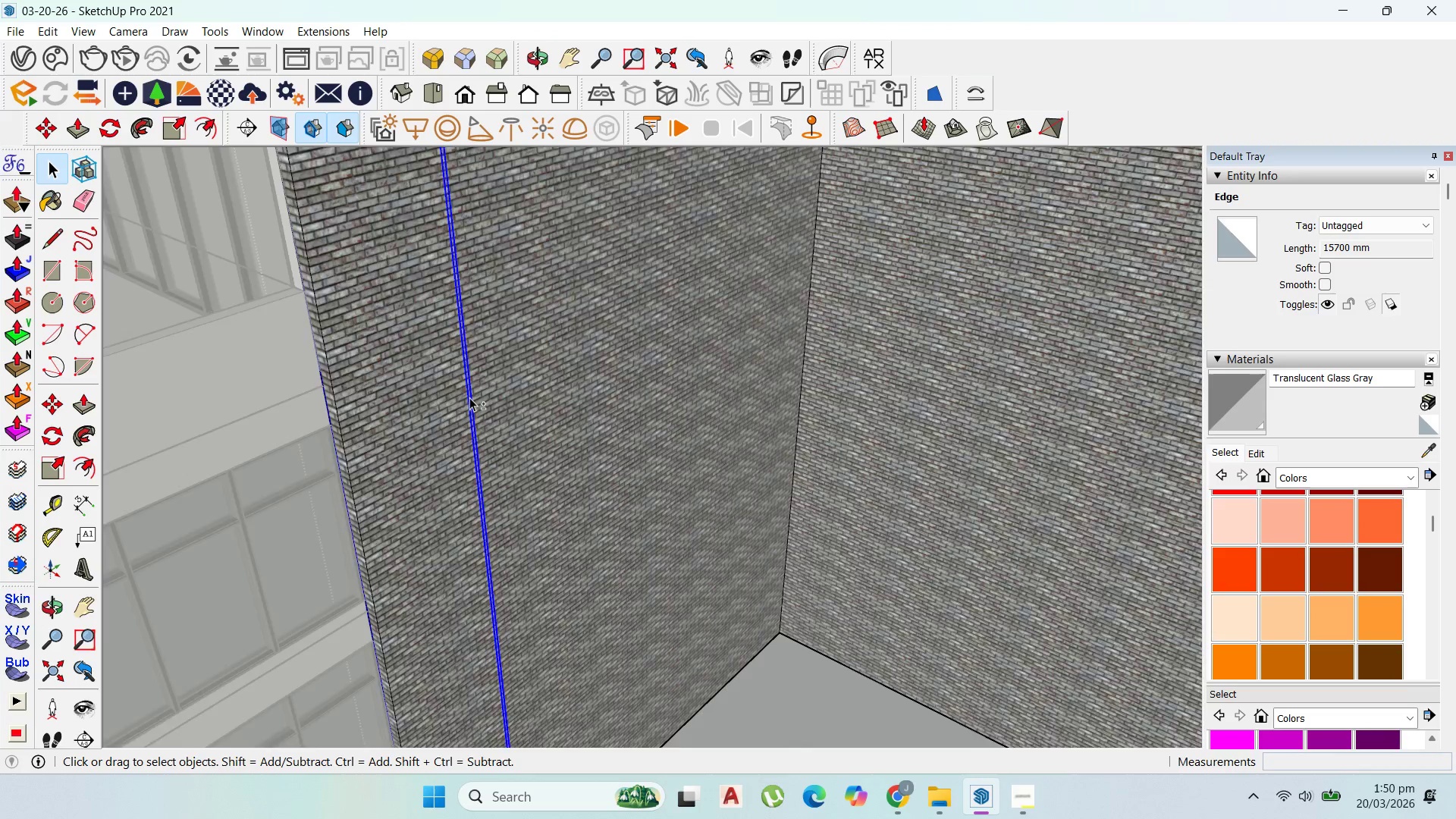 
key(M)
 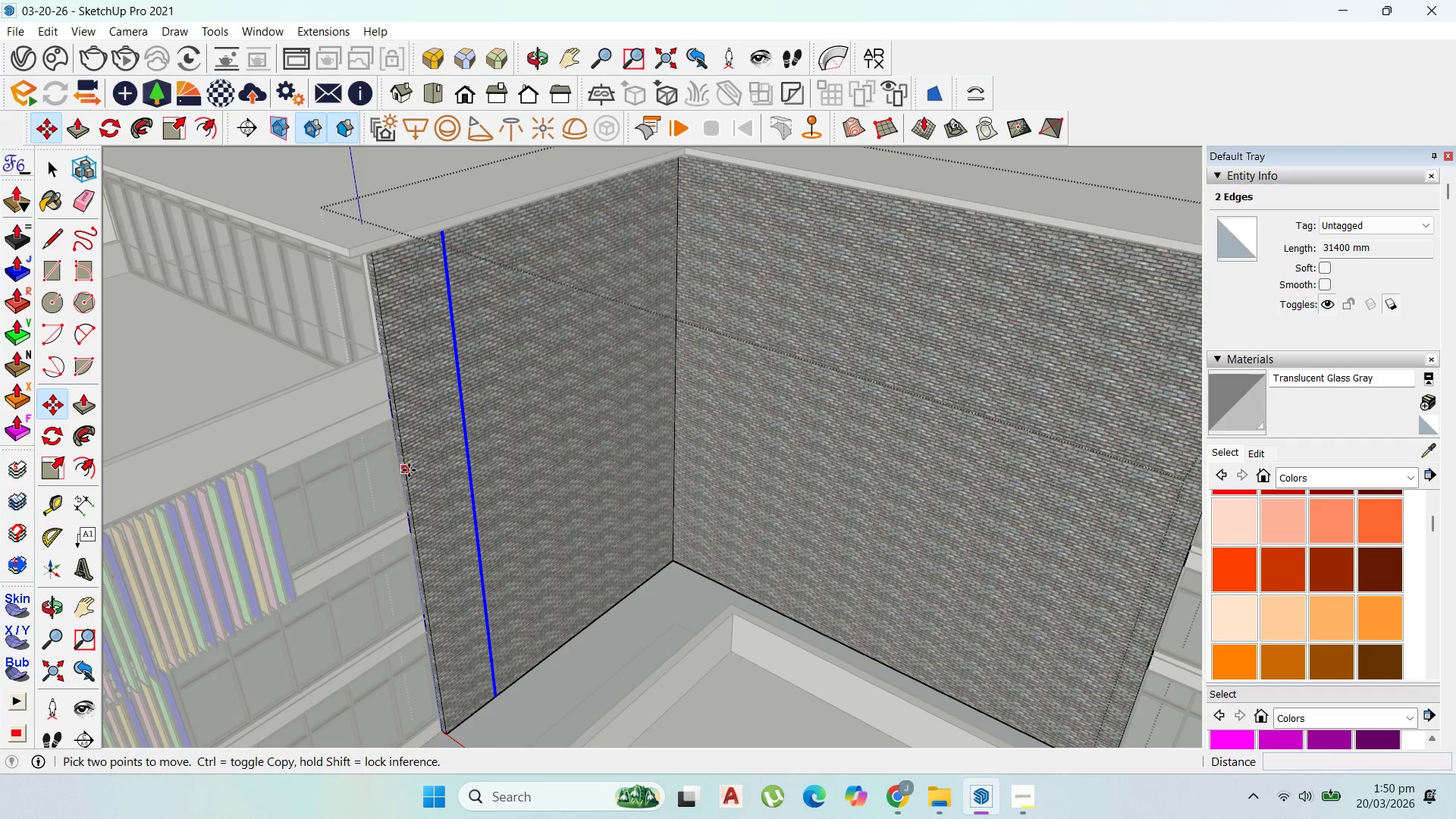 
scroll: coordinate [439, 425], scroll_direction: down, amount: 7.0
 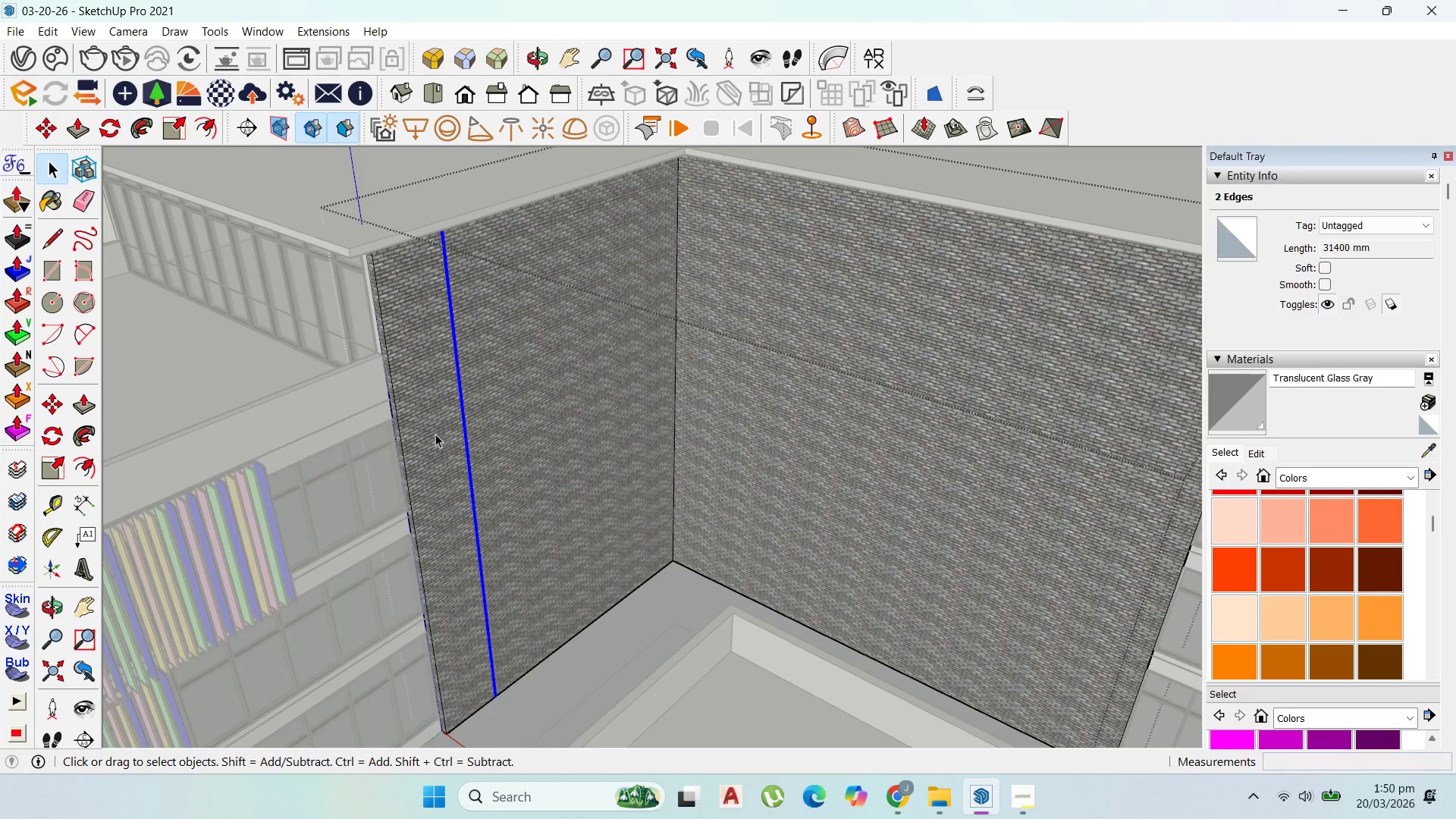 
left_click([407, 471])
 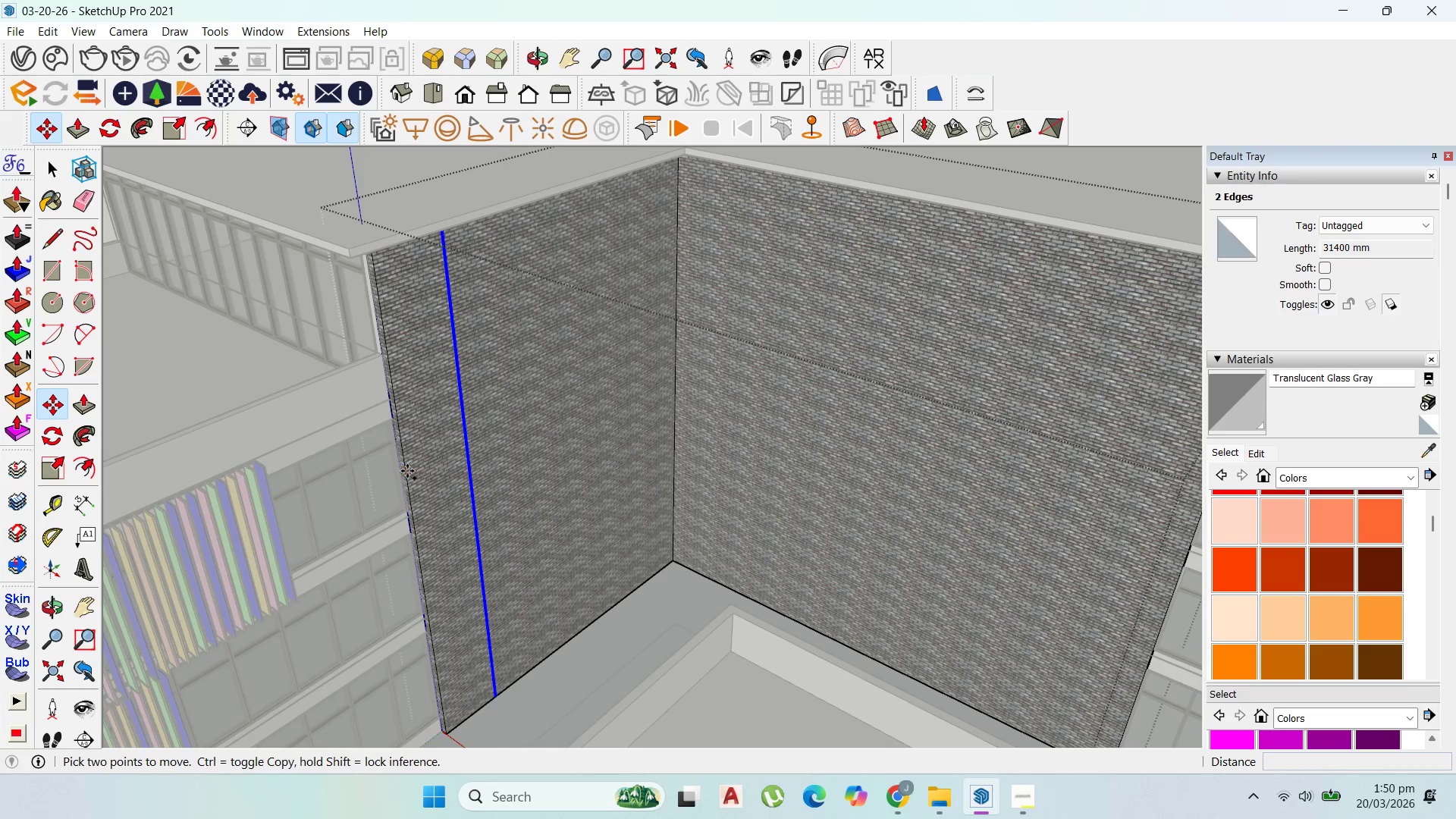 
key(Control+ControlLeft)
 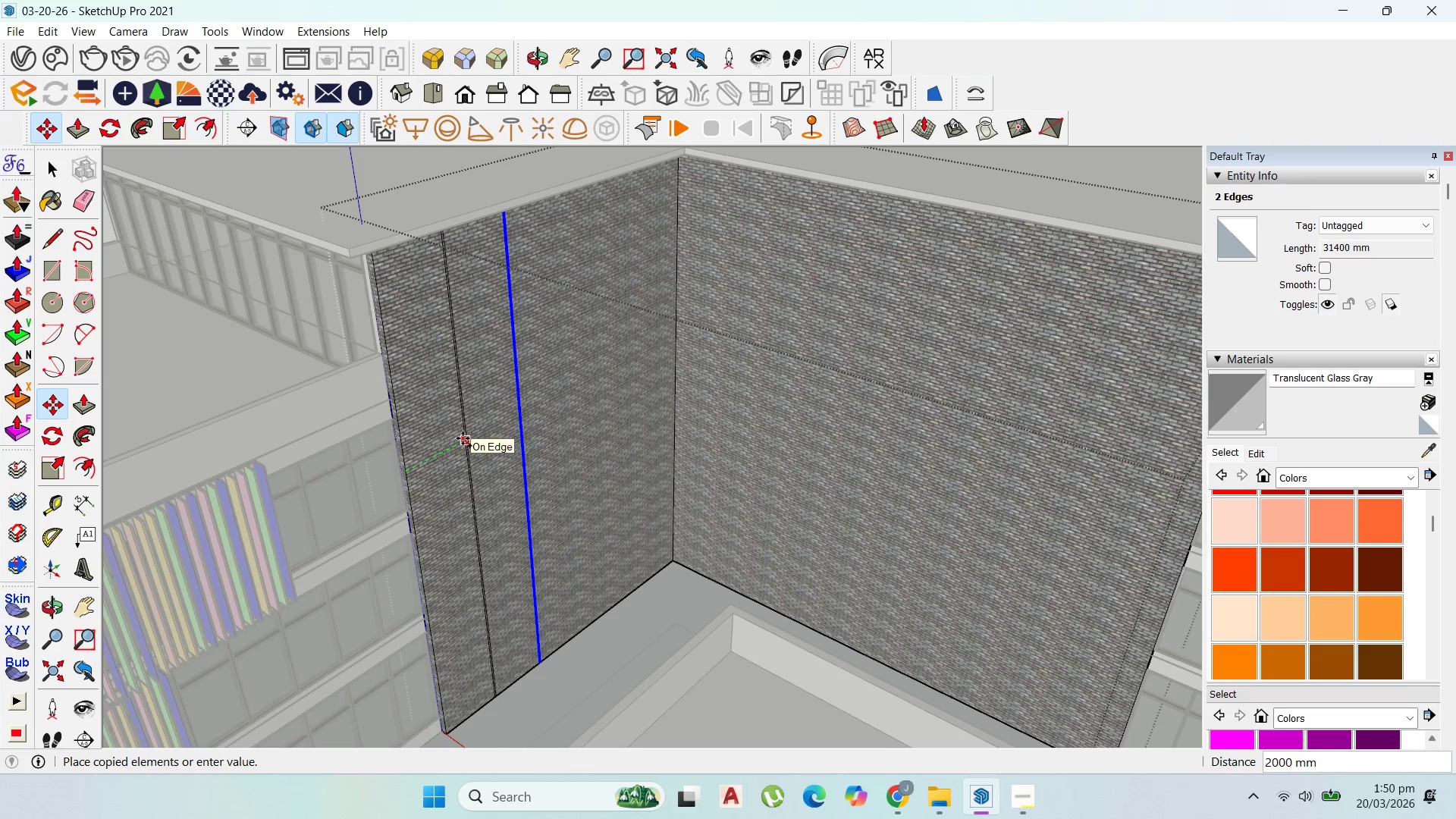 
left_click([463, 438])
 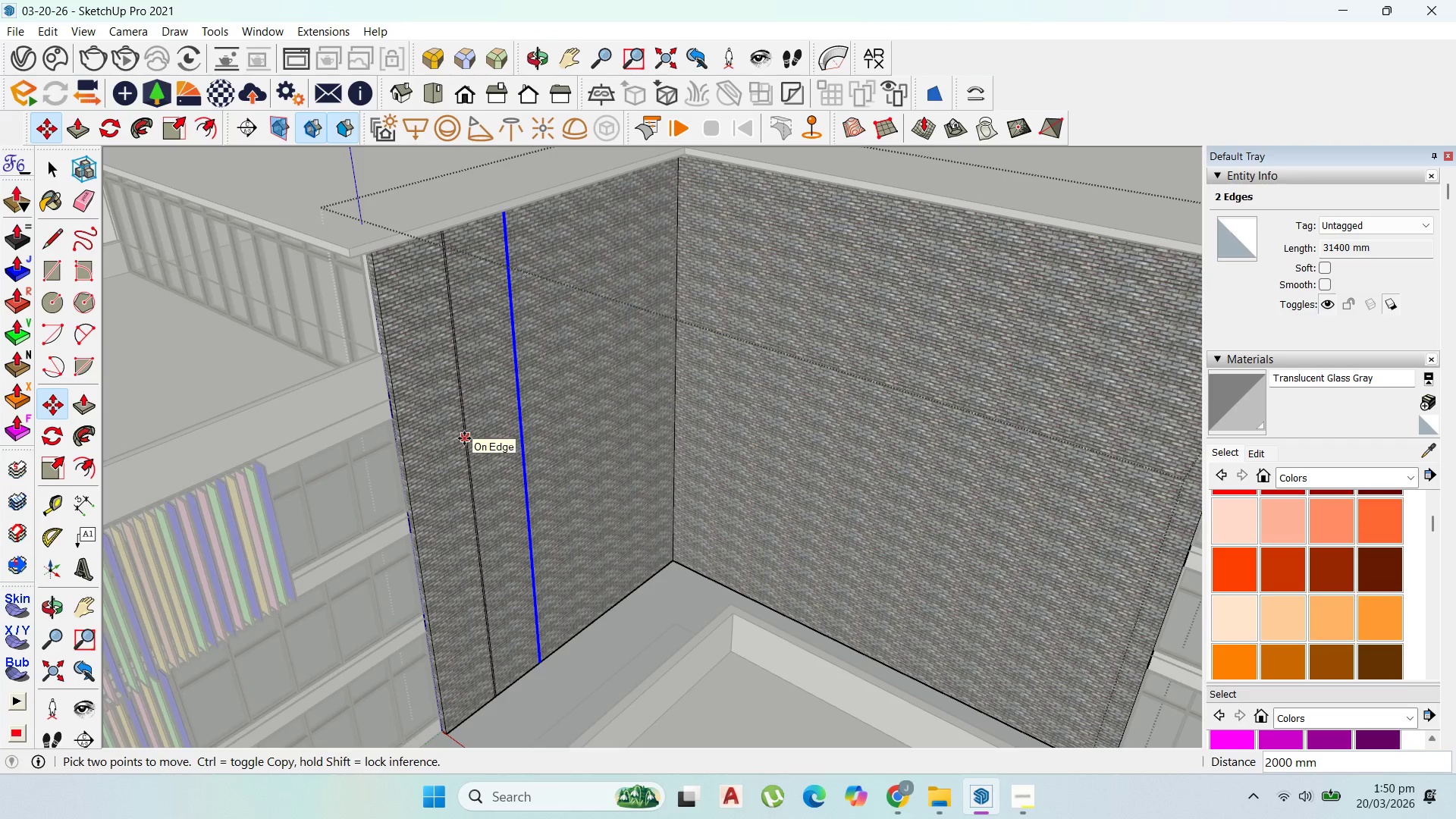 
left_click([464, 438])
 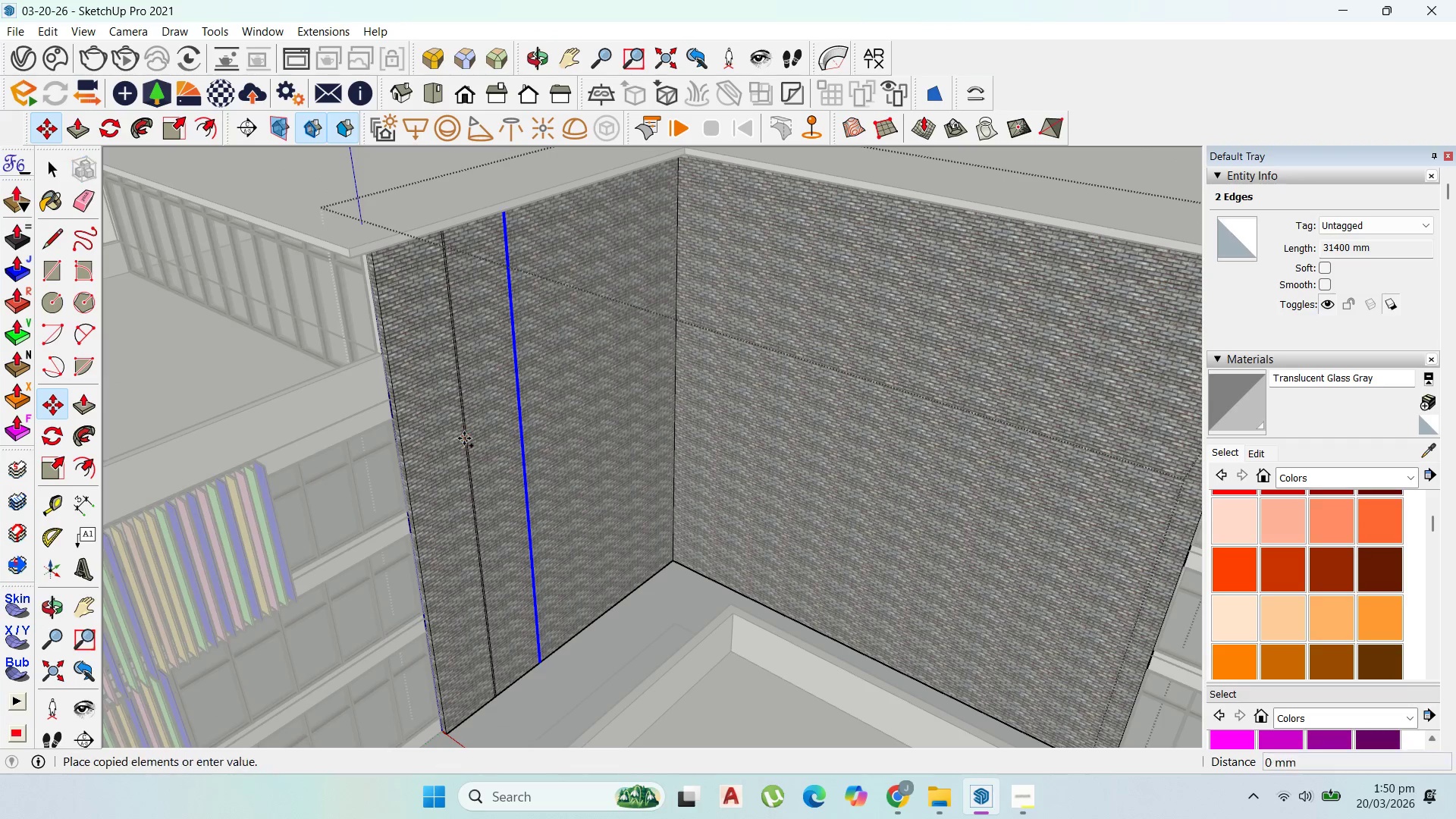 
key(Control+ControlLeft)
 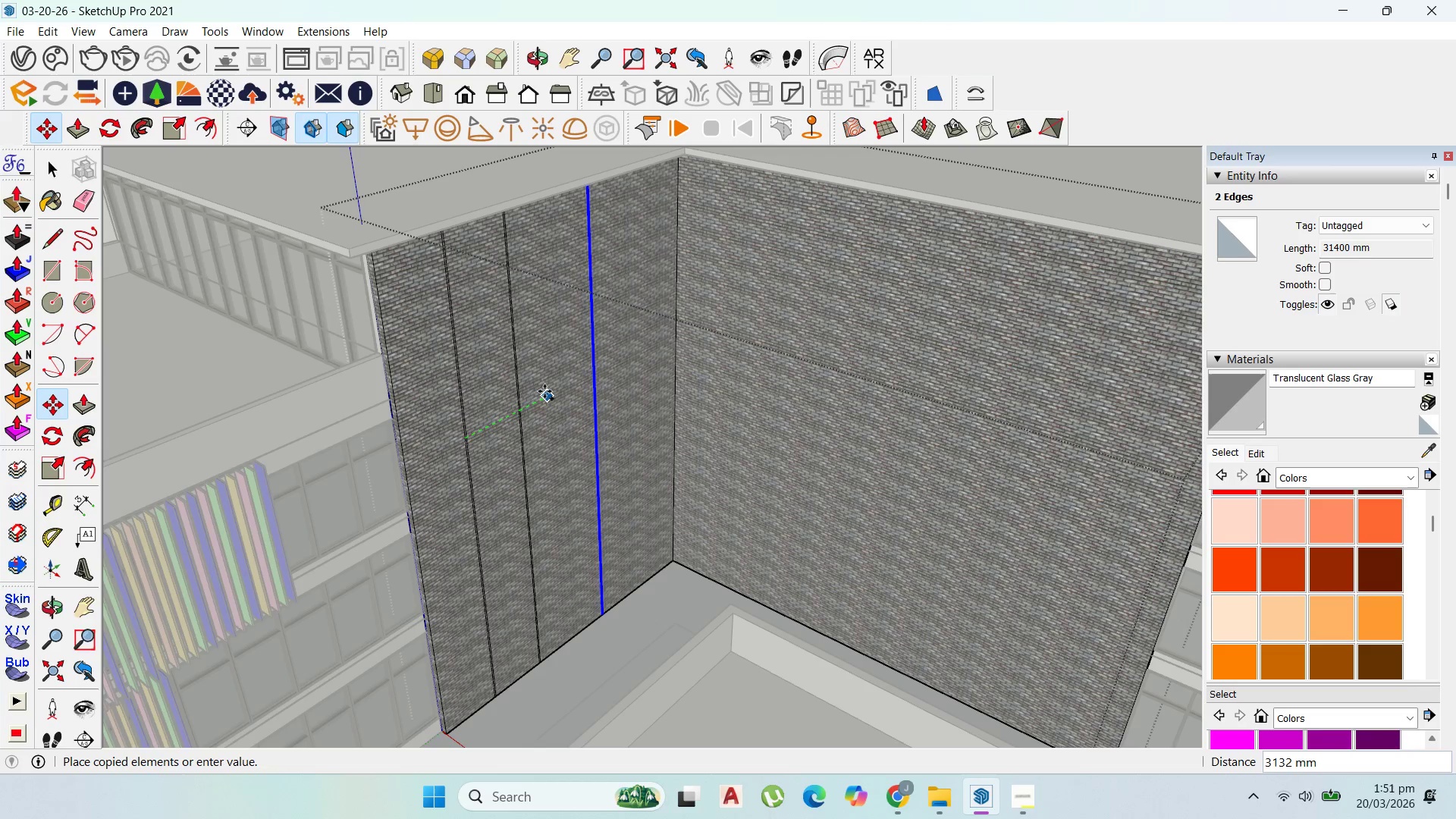 
left_click([547, 391])
 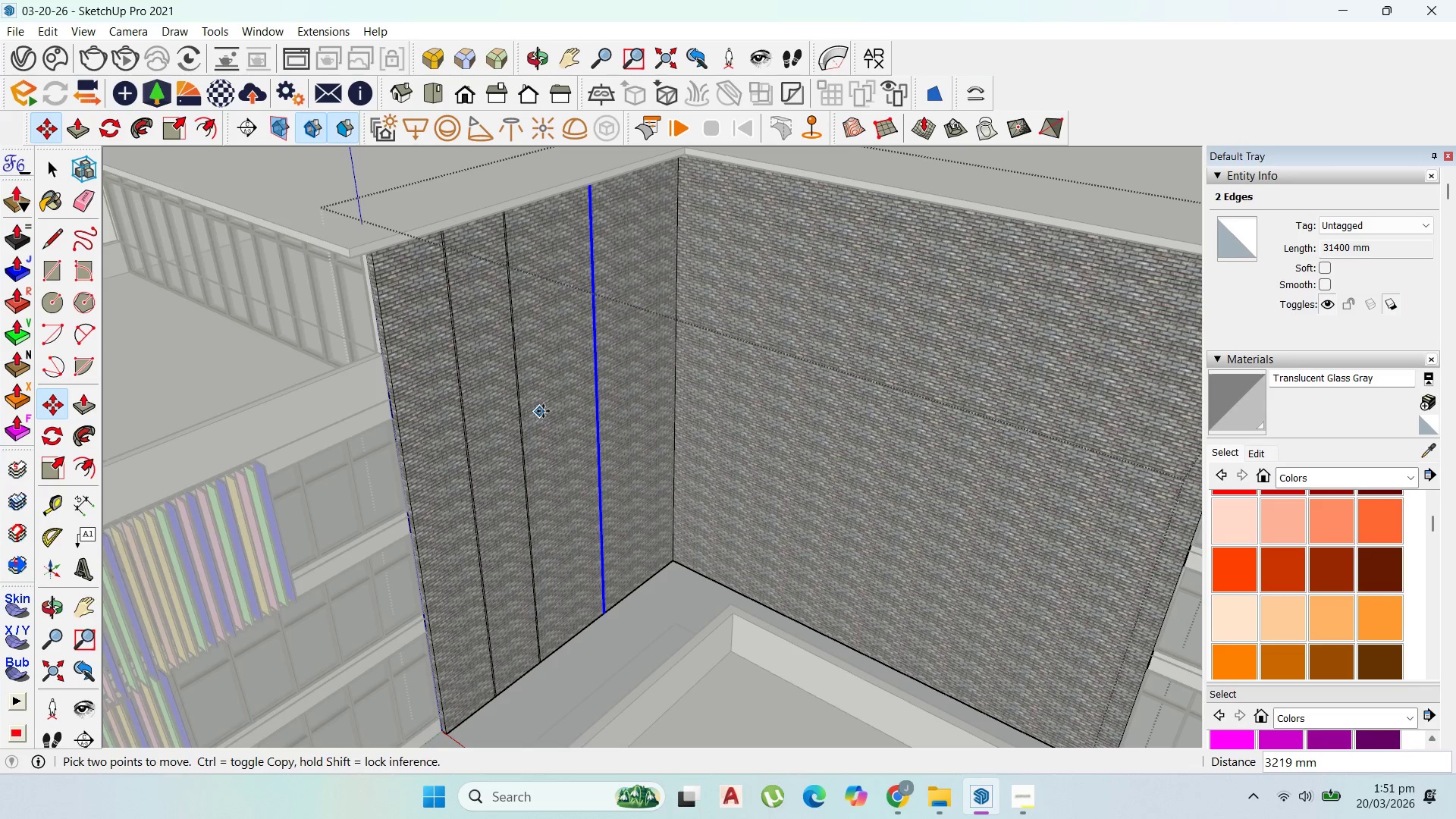 
left_click([554, 408])
 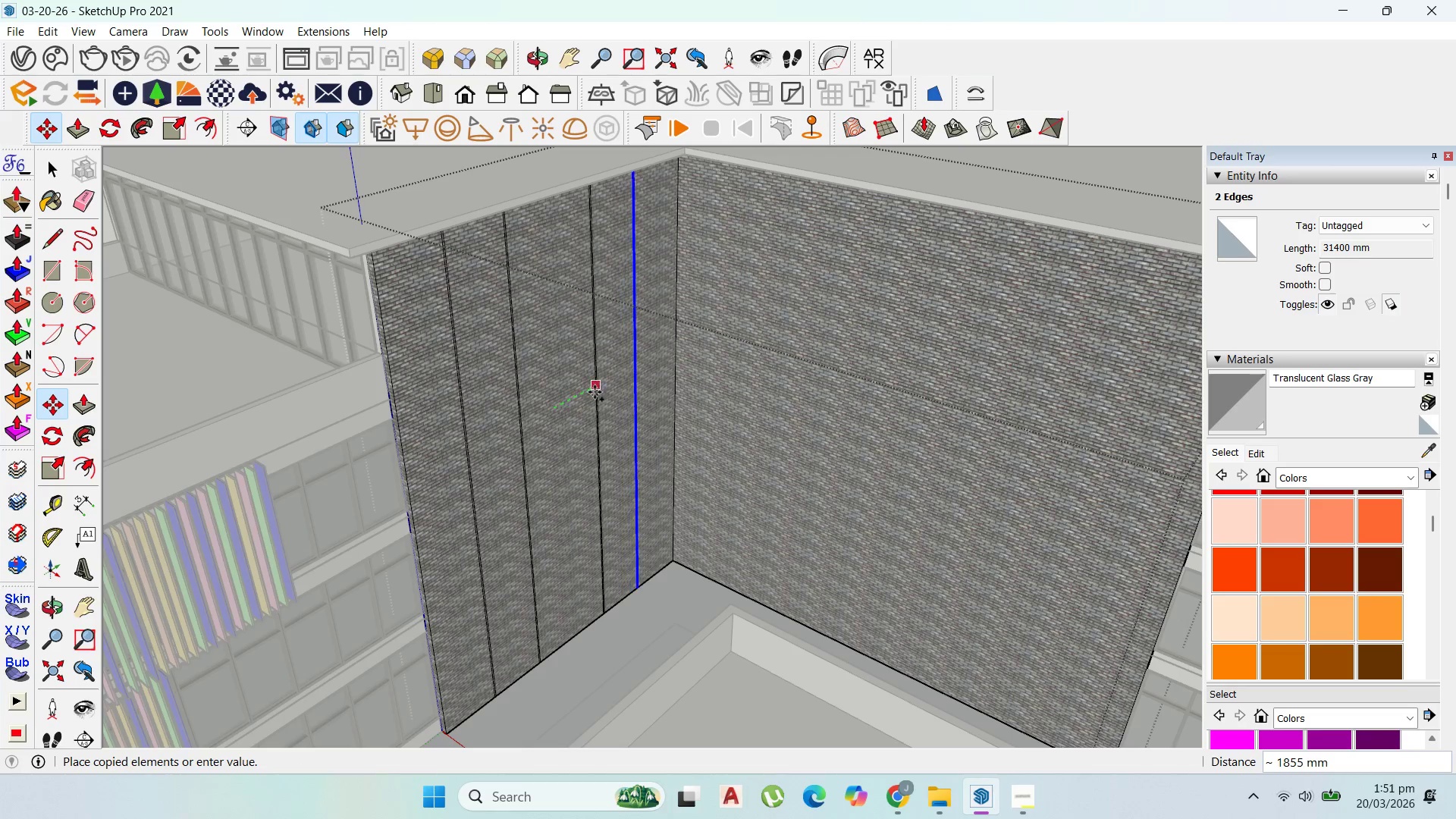 
key(Control+ControlLeft)
 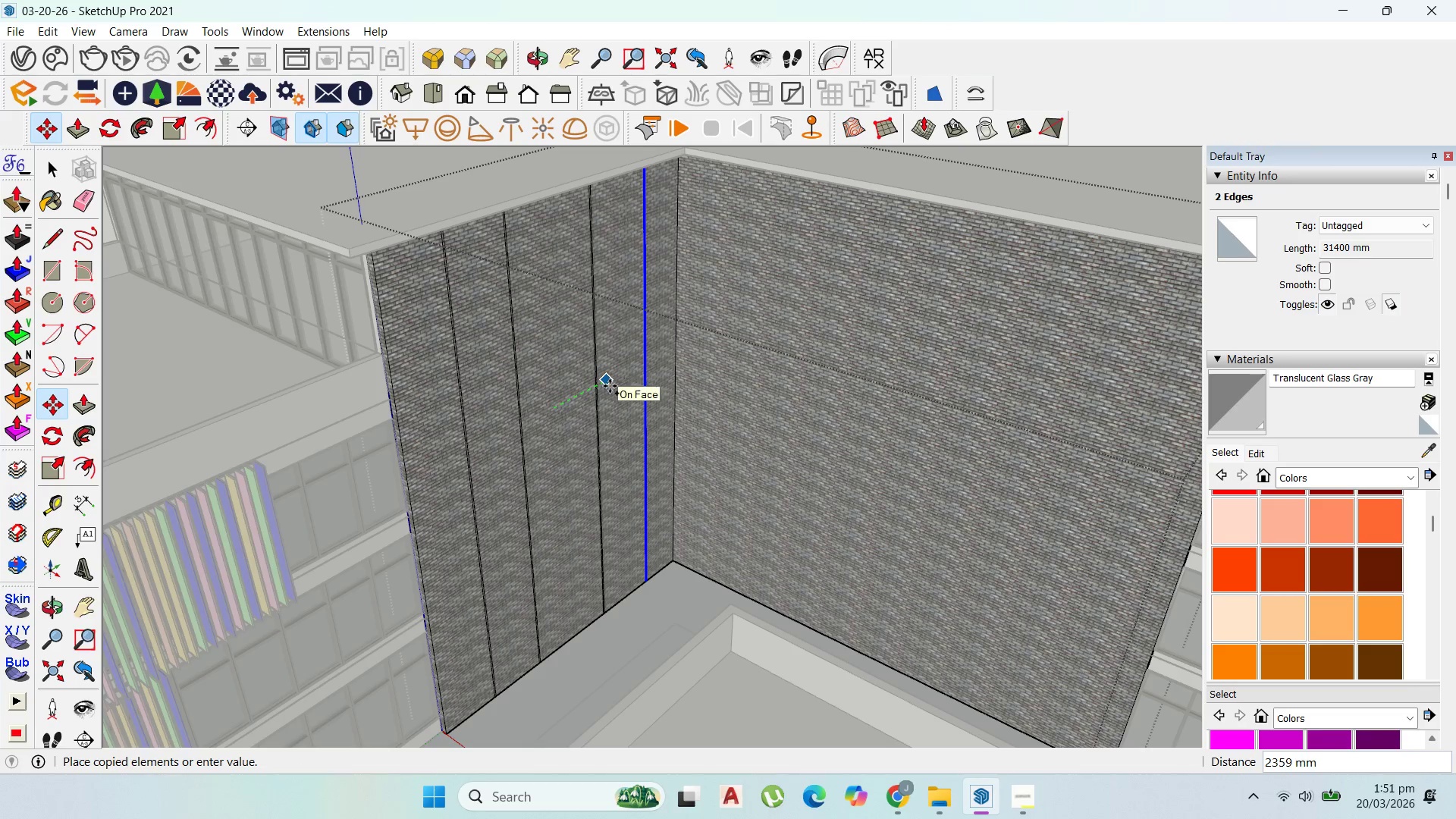 
left_click([607, 386])
 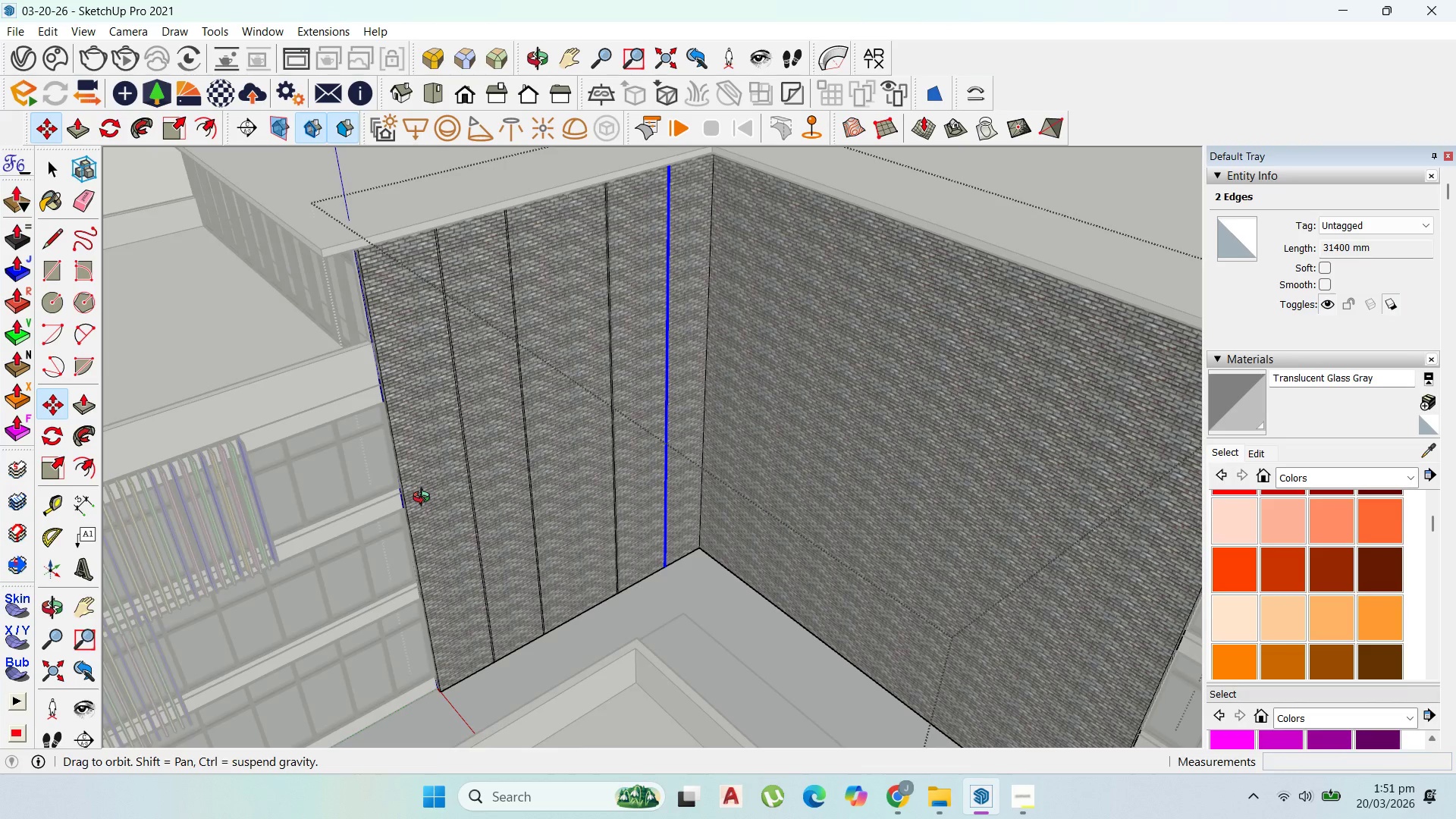 
scroll: coordinate [448, 486], scroll_direction: up, amount: 5.0
 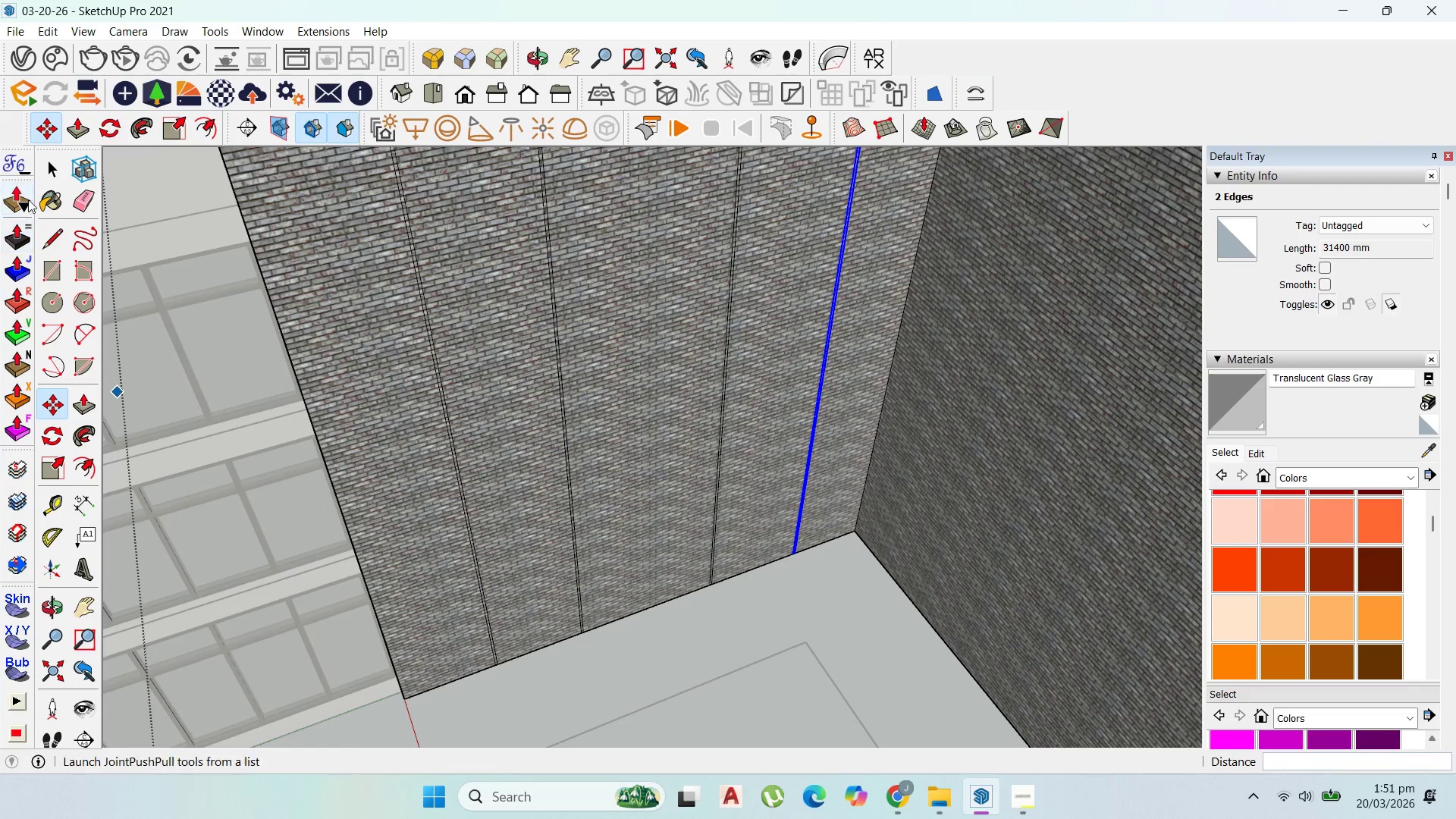 
left_click([49, 166])
 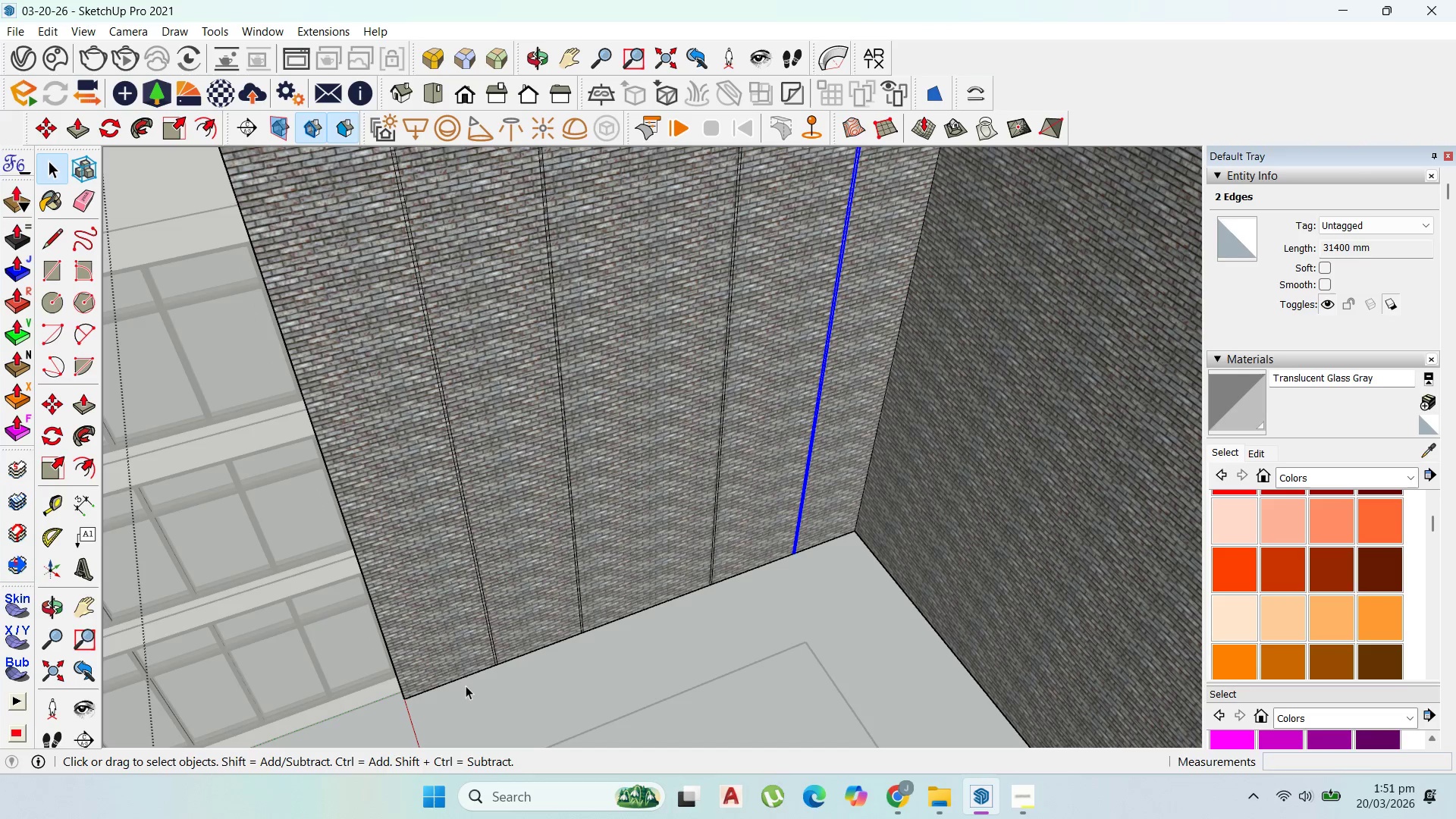 
left_click([461, 674])
 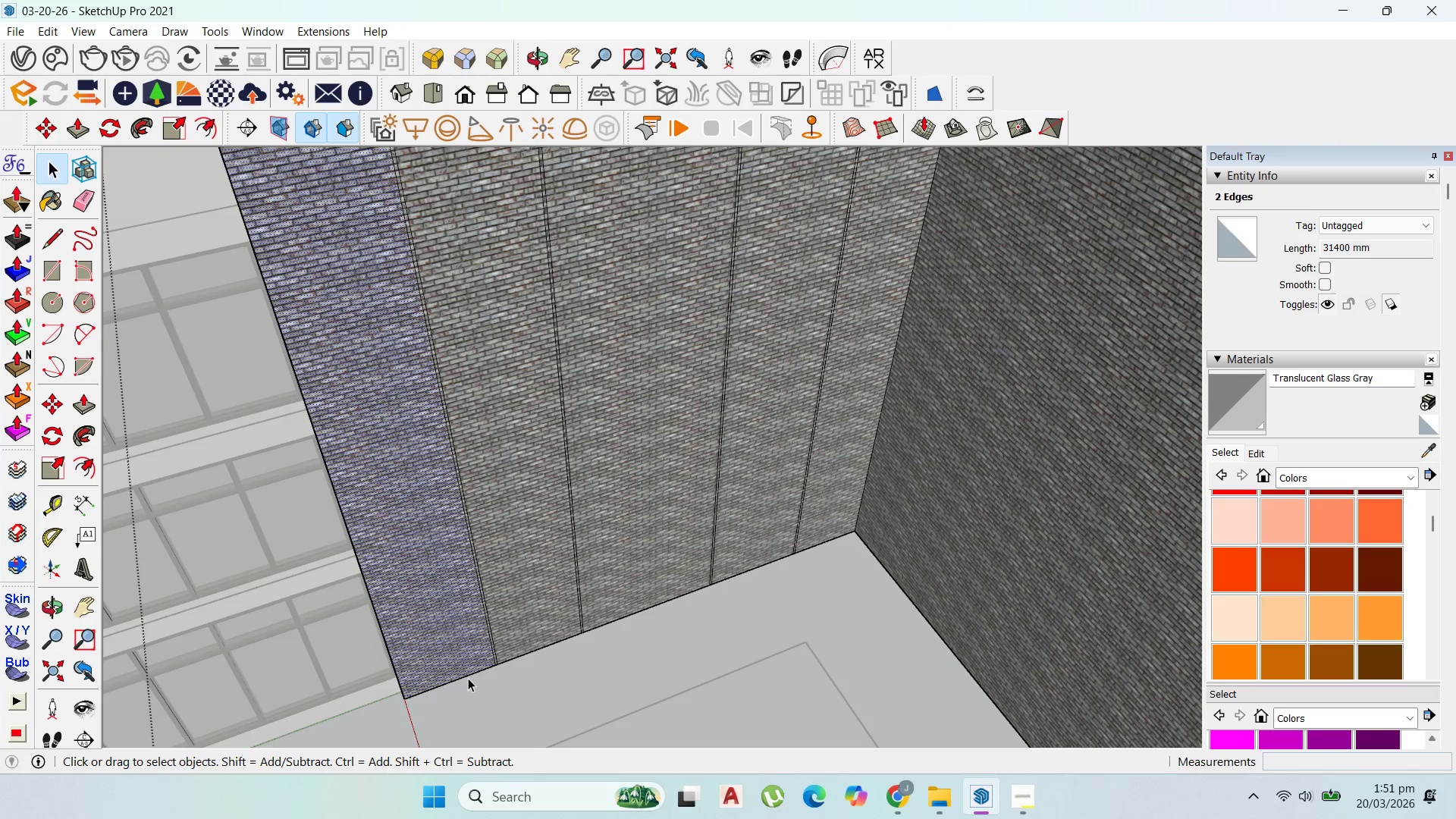 
left_click([468, 678])
 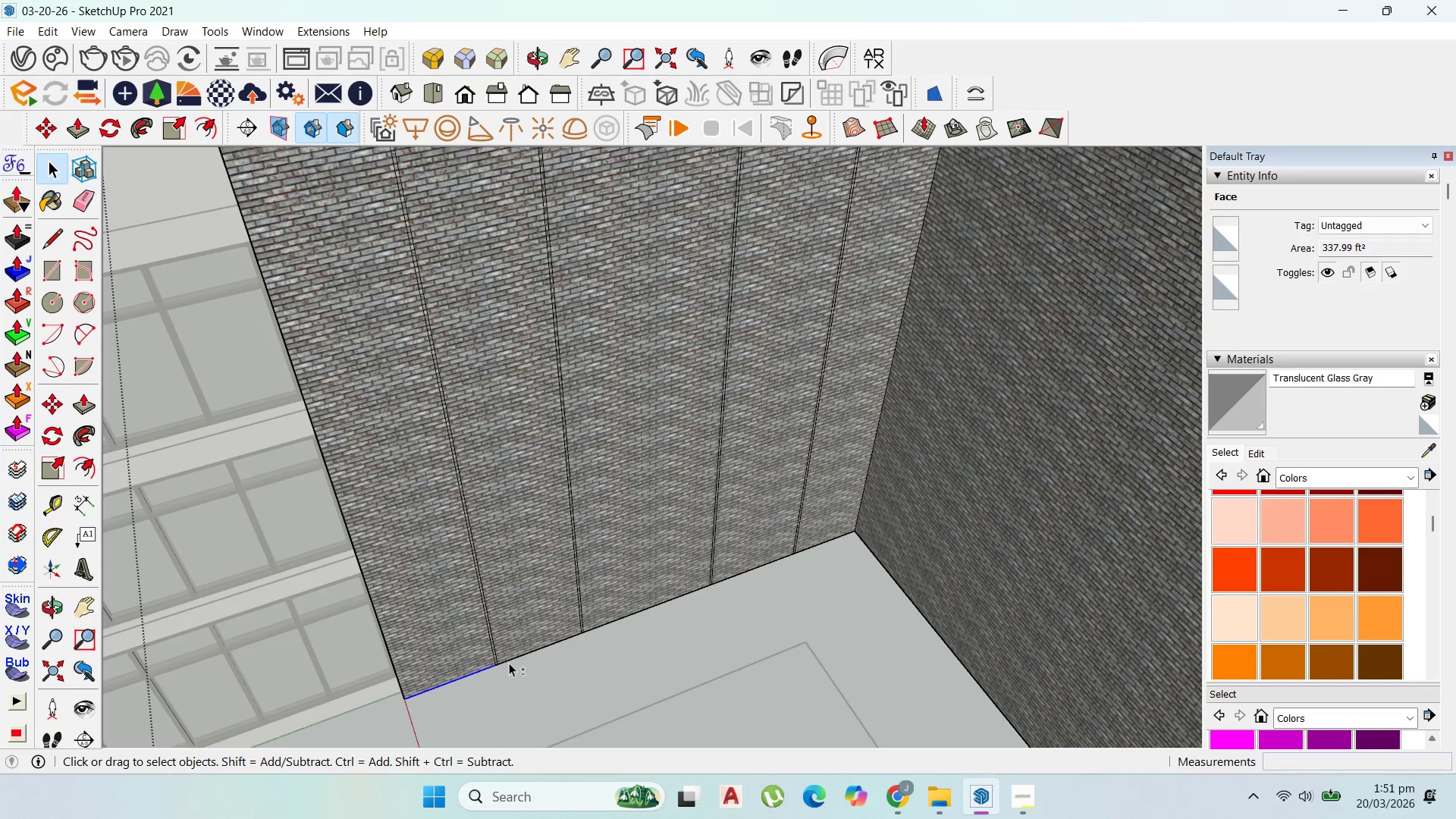 
hold_key(key=ShiftLeft, duration=1.5)
left_click([537, 651])
 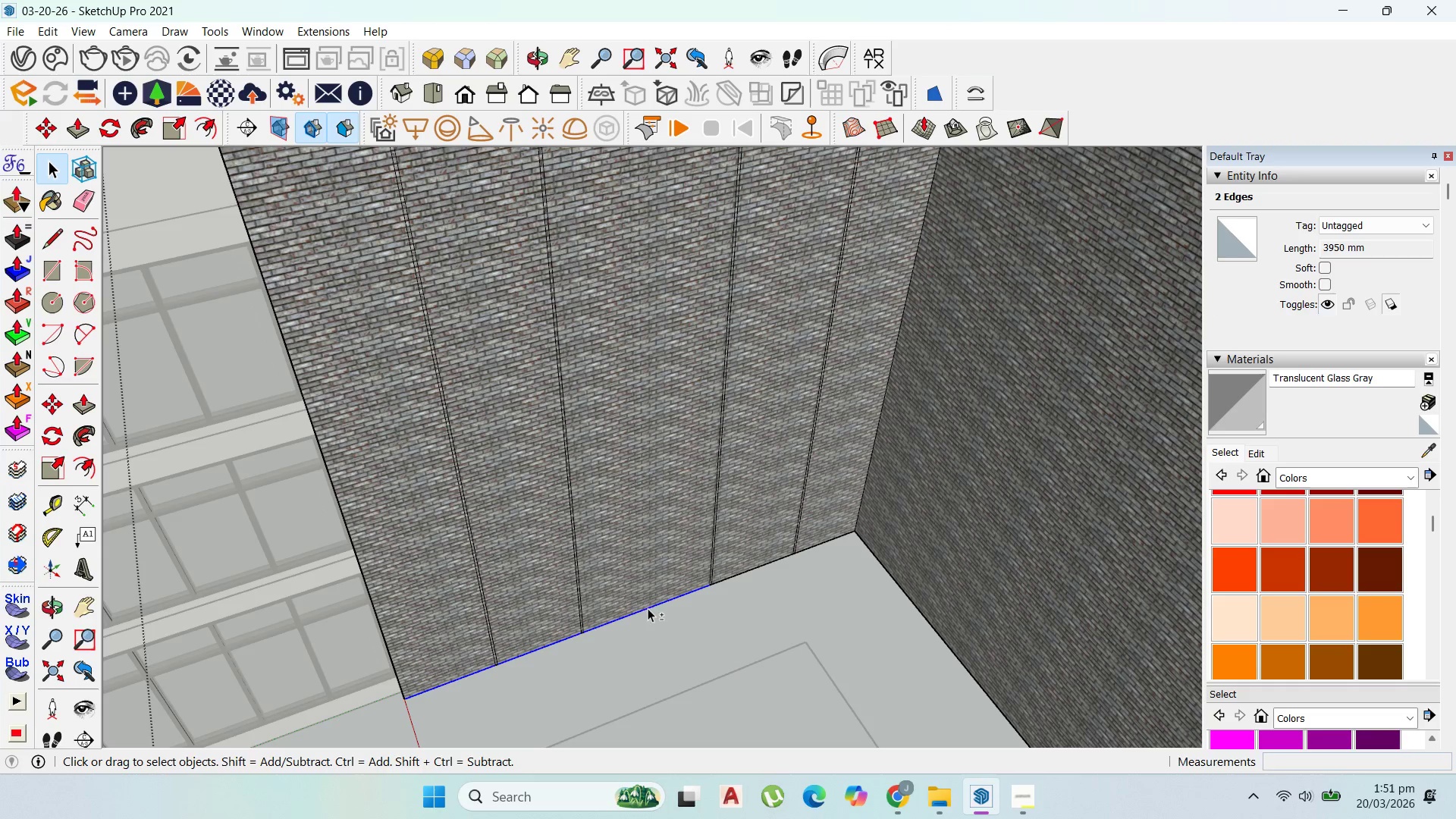 
hold_key(key=ShiftLeft, duration=1.5)
left_click([742, 573])
 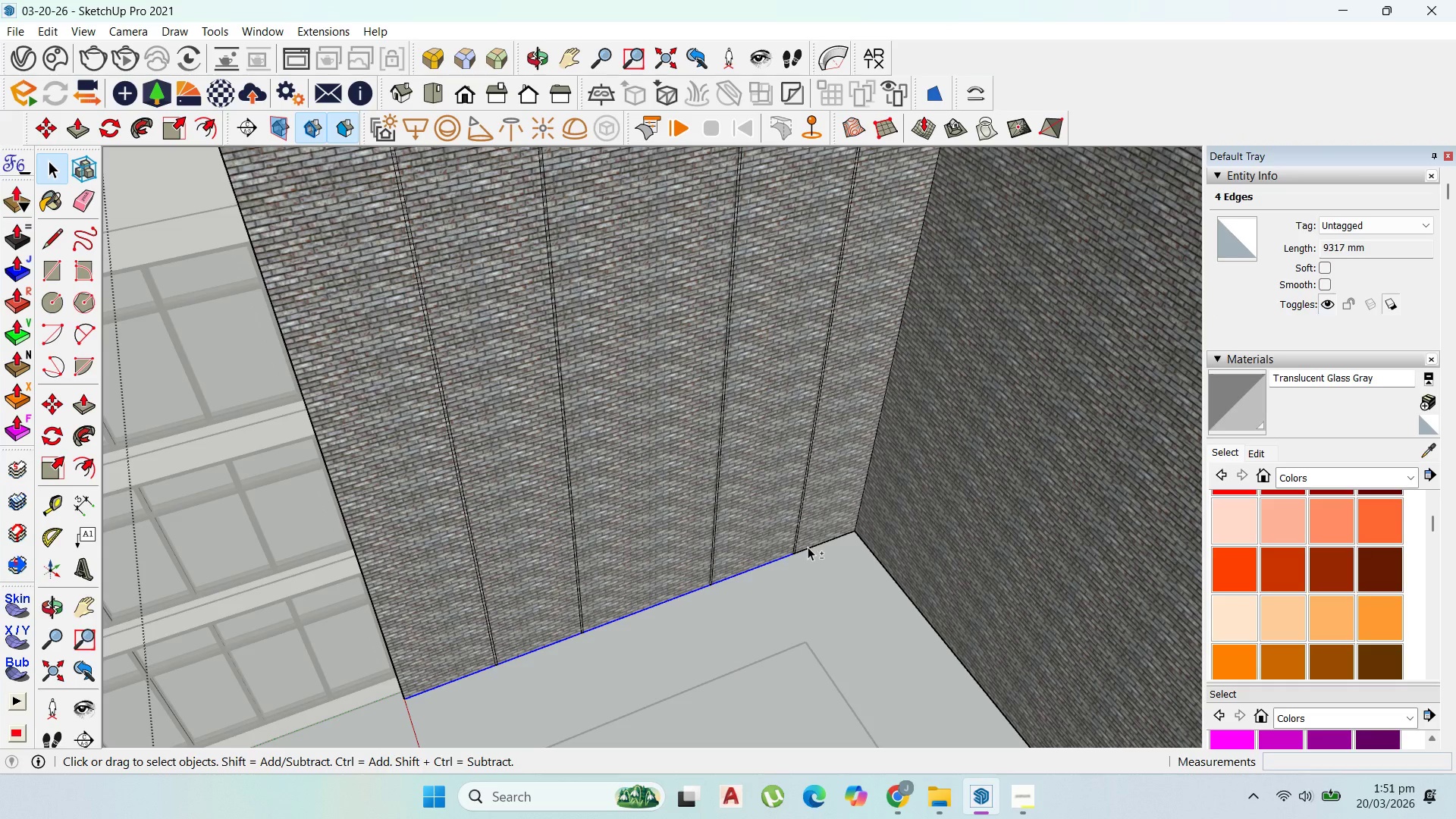 
left_click([812, 547])
 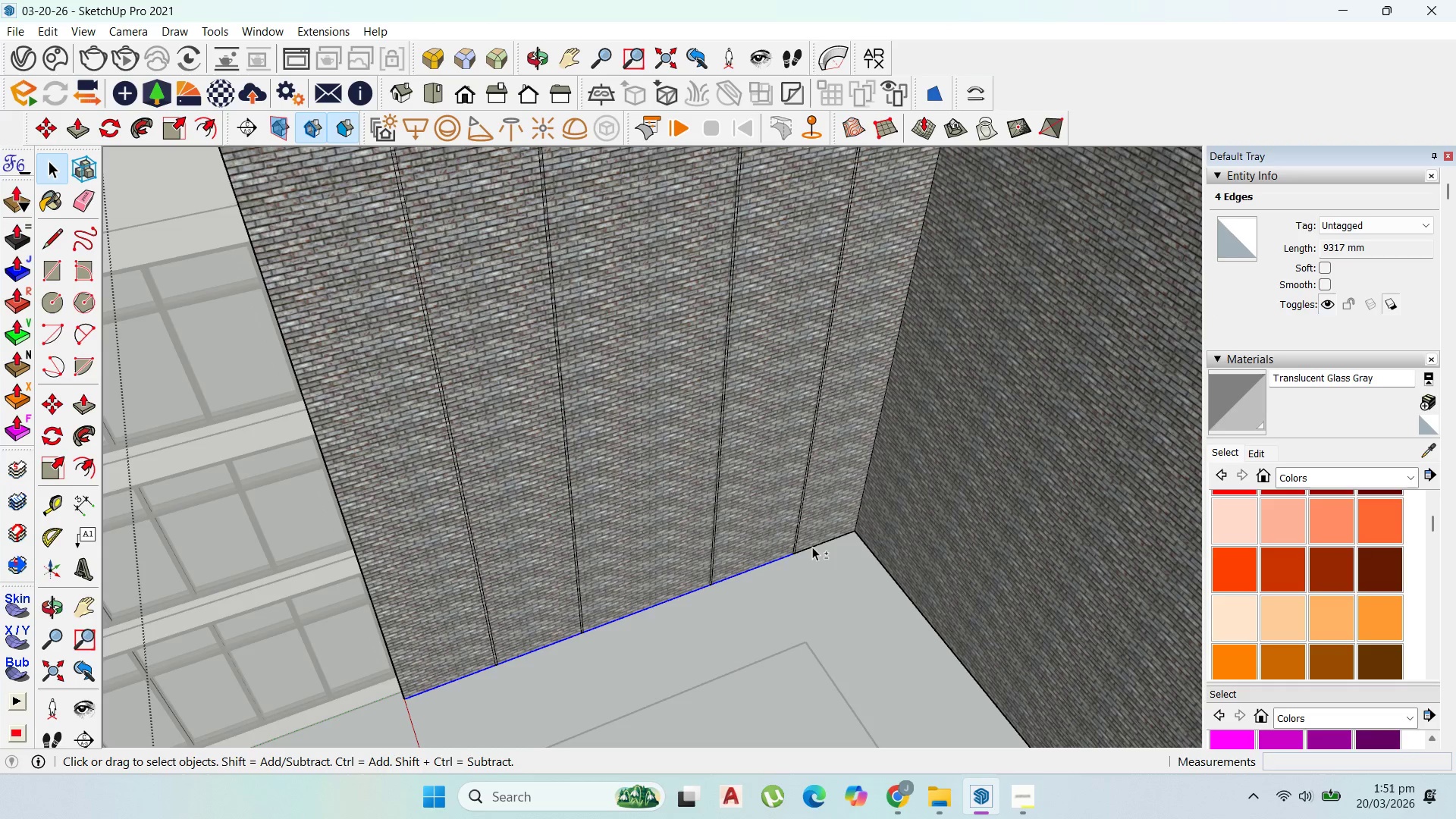 
hold_key(key=ShiftLeft, duration=0.48)
scroll: coordinate [786, 582], scroll_direction: up, amount: 1.0
 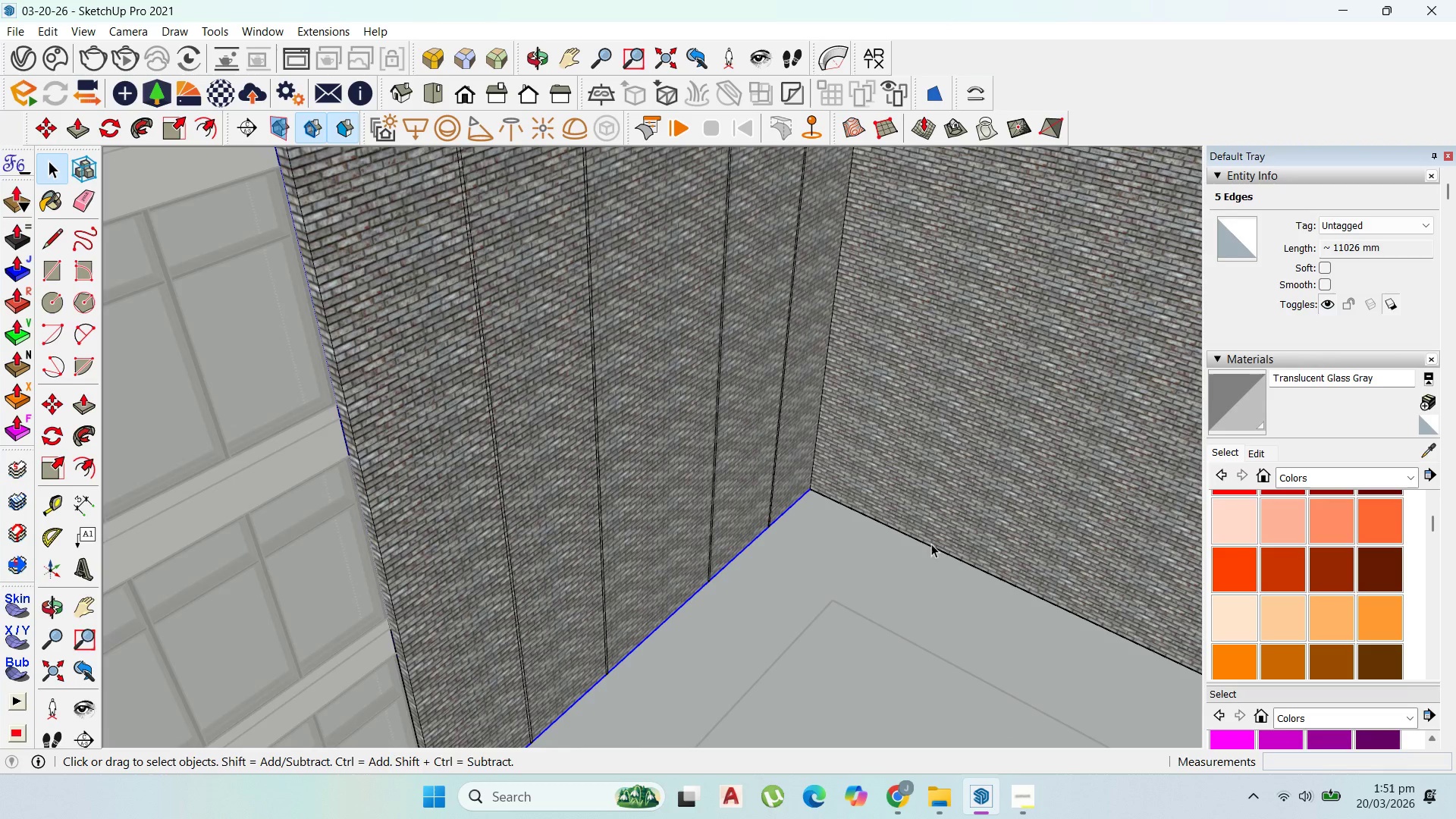 
scroll: coordinate [1116, 641], scroll_direction: down, amount: 8.0
 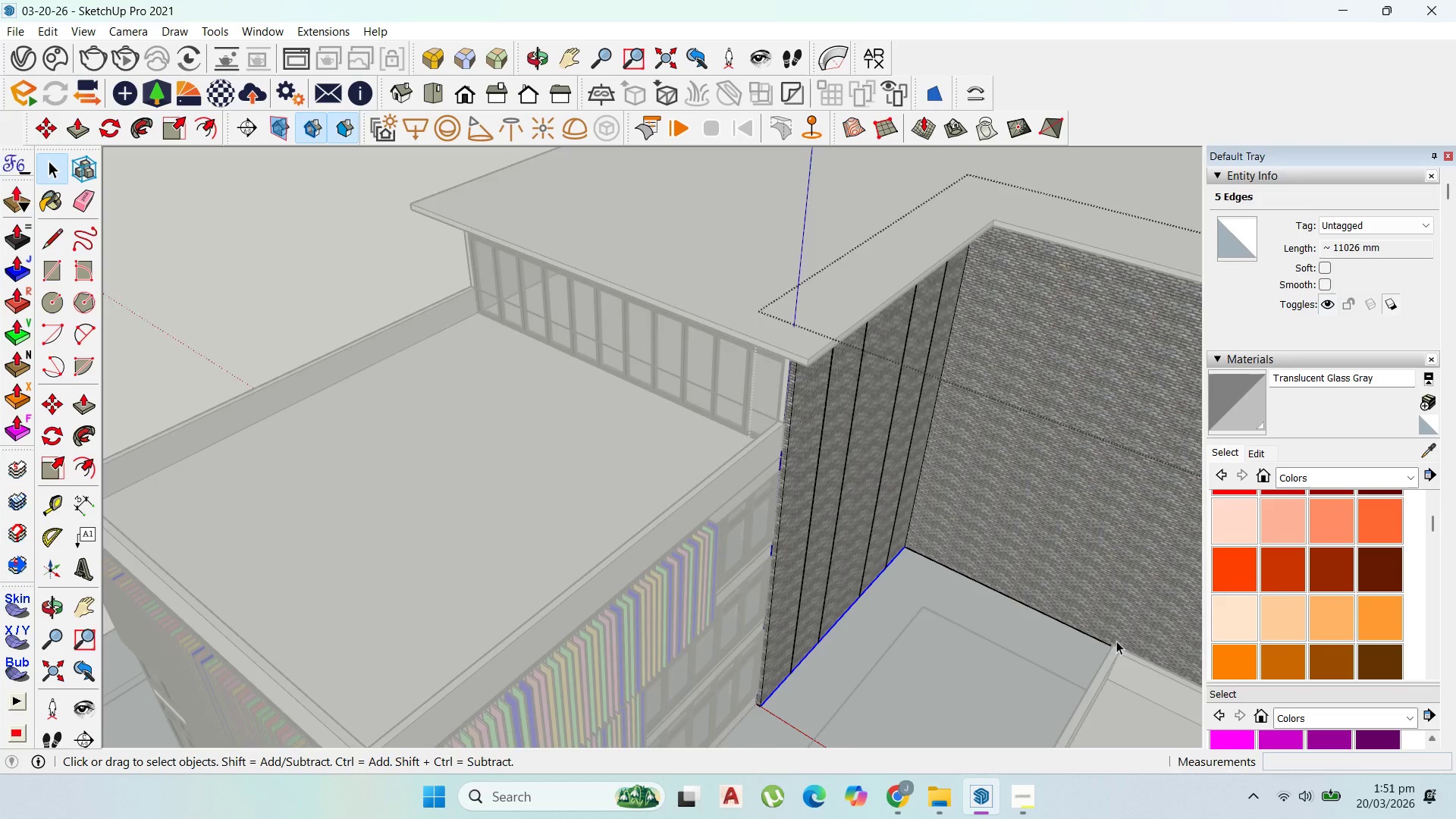 
scroll: coordinate [1116, 639], scroll_direction: up, amount: 2.0
 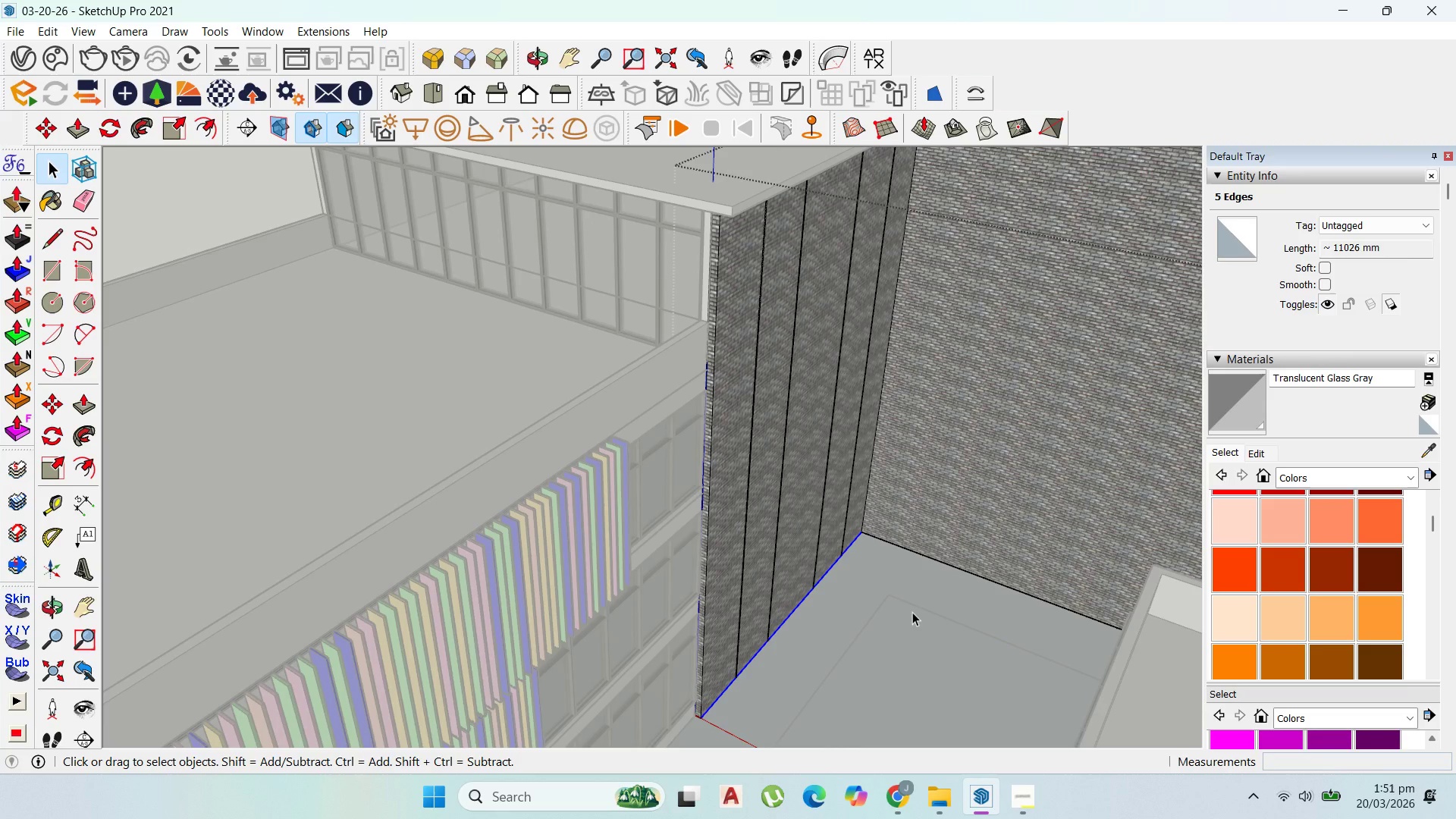 
wait(6.76)
 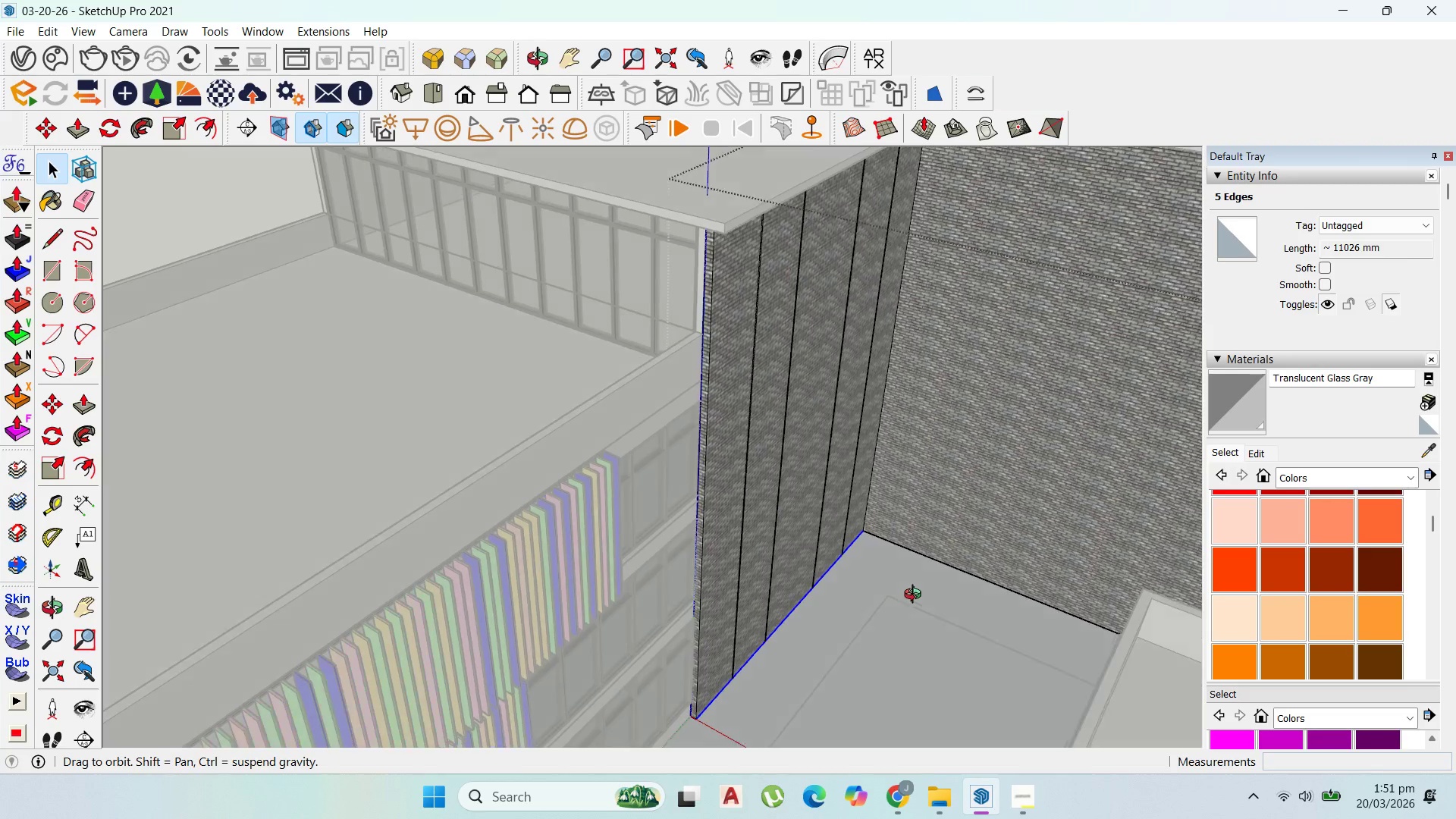 
key(M)
 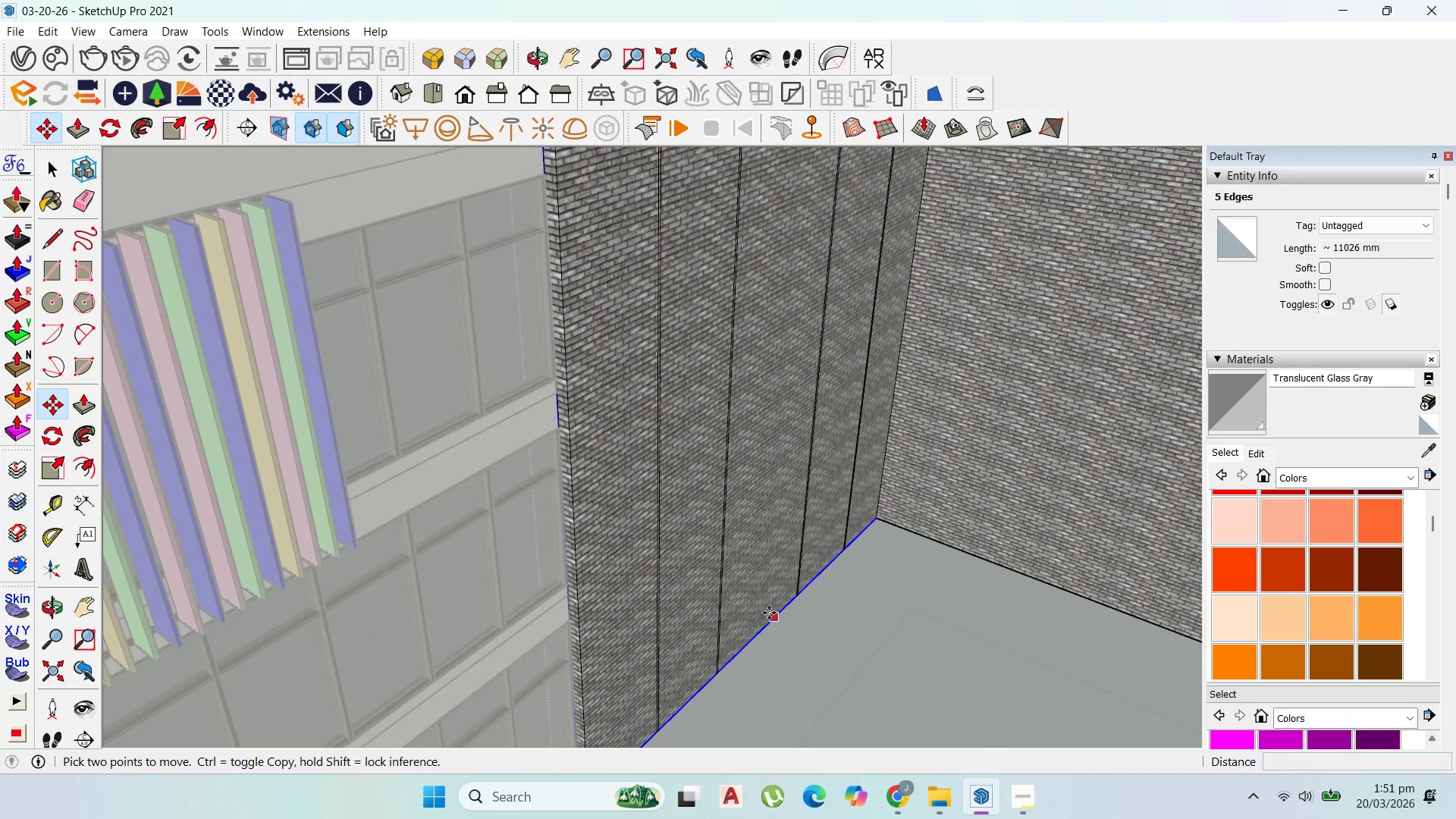 
scroll: coordinate [830, 593], scroll_direction: up, amount: 4.0
 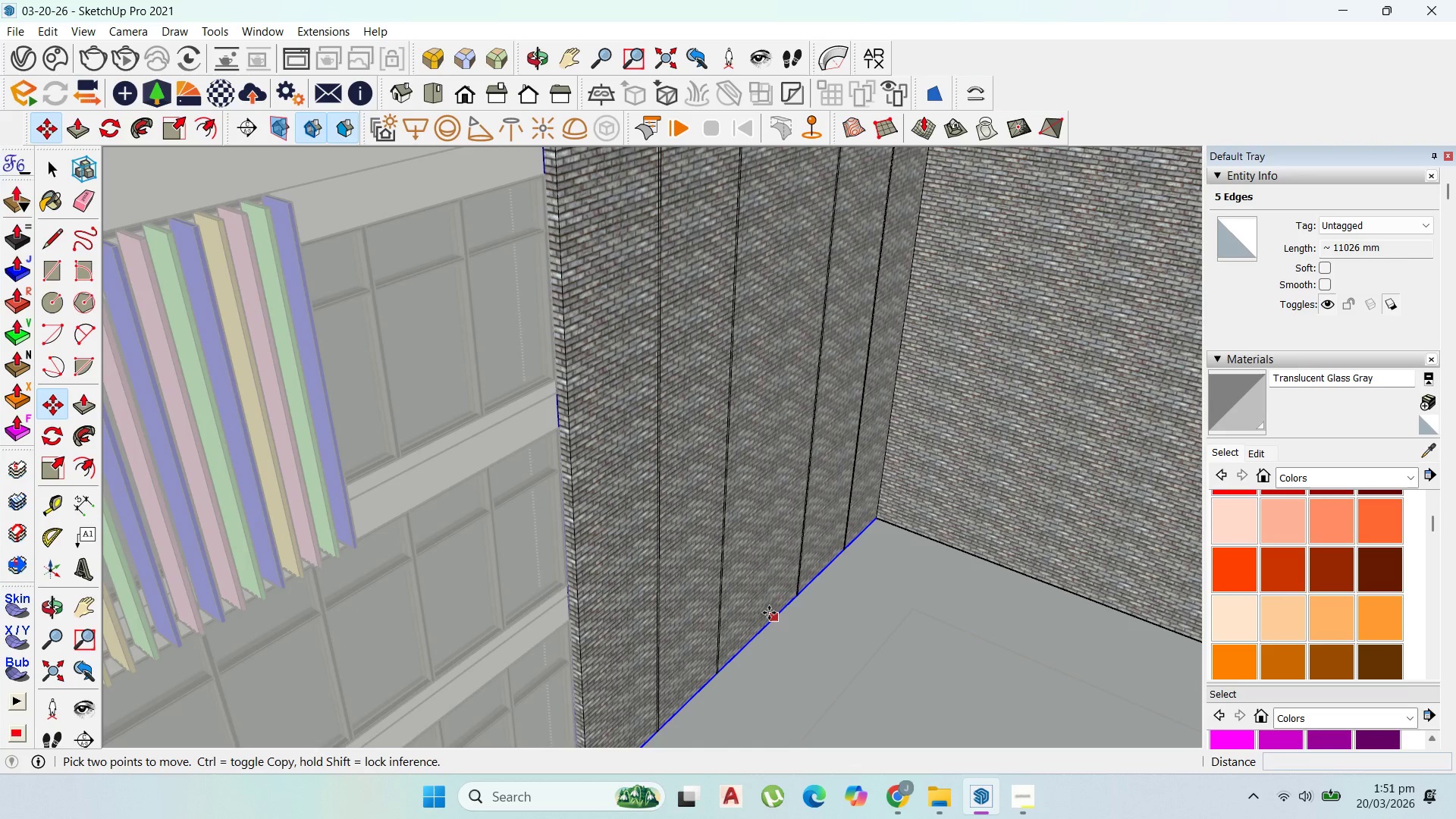 
key(Control+ControlLeft)
 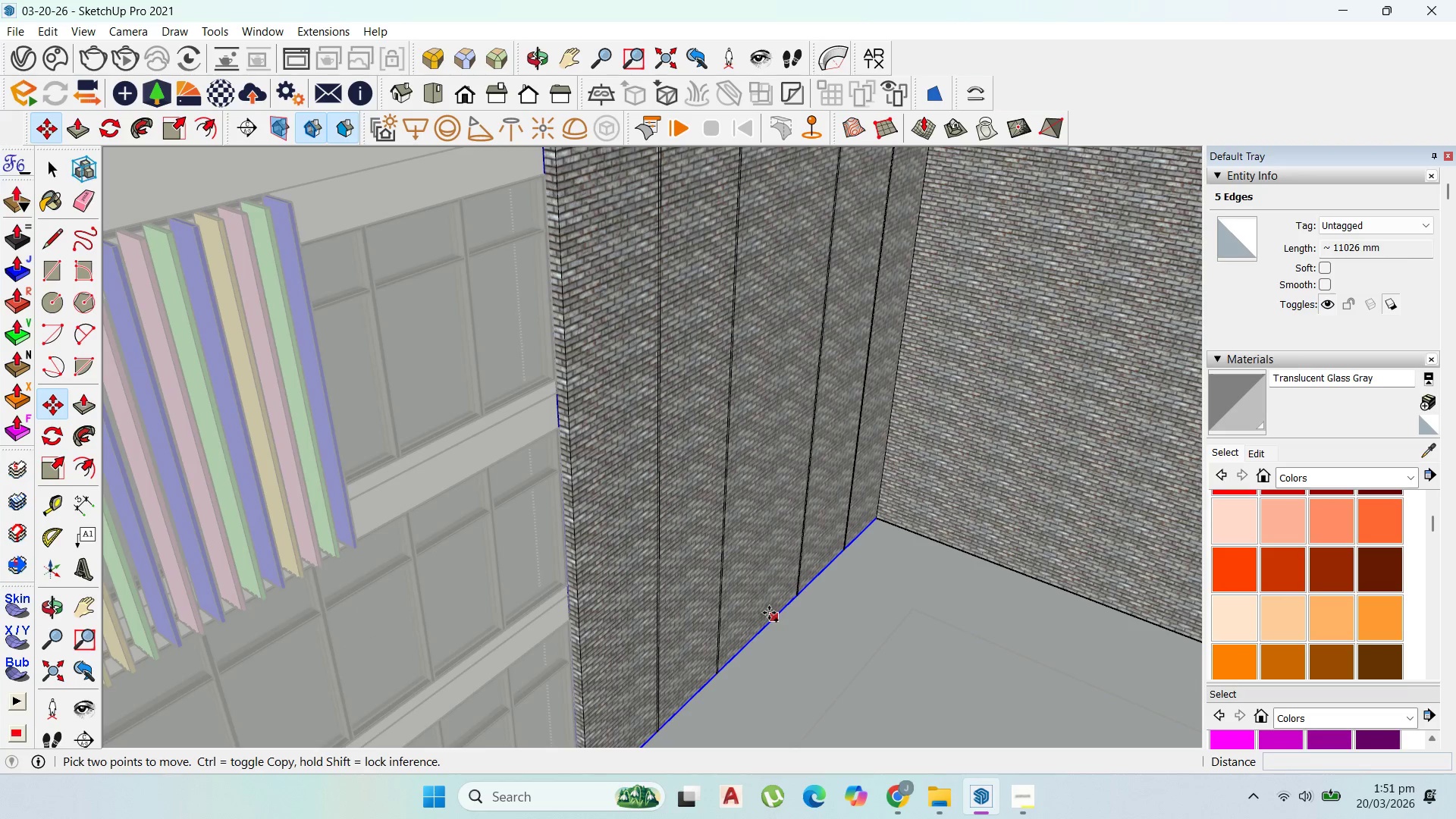 
left_click([769, 613])
 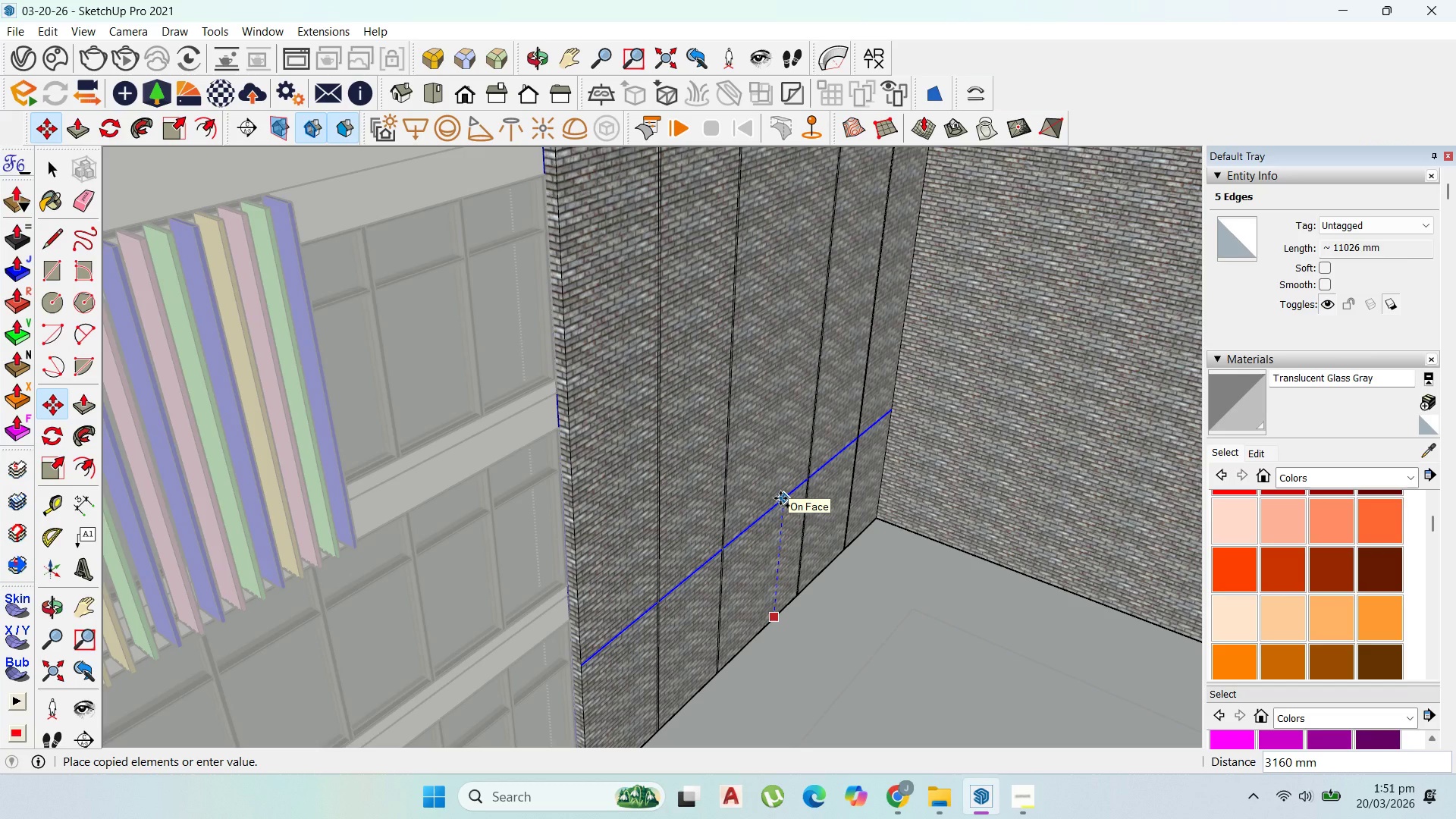 
wait(10.86)
 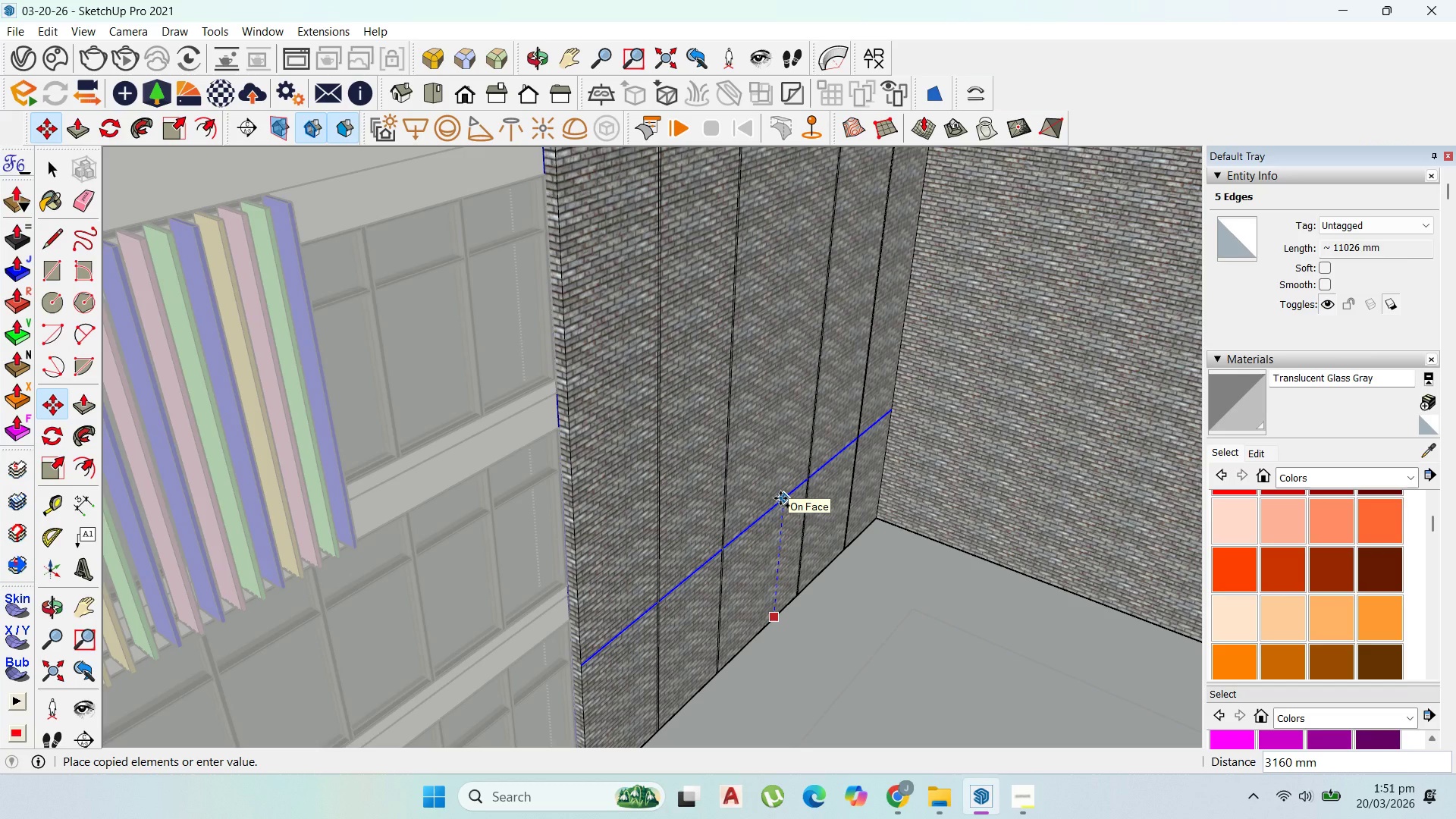 
type(2)
key(Backspace)
type(3=)
key(Backspace)
type(000)
 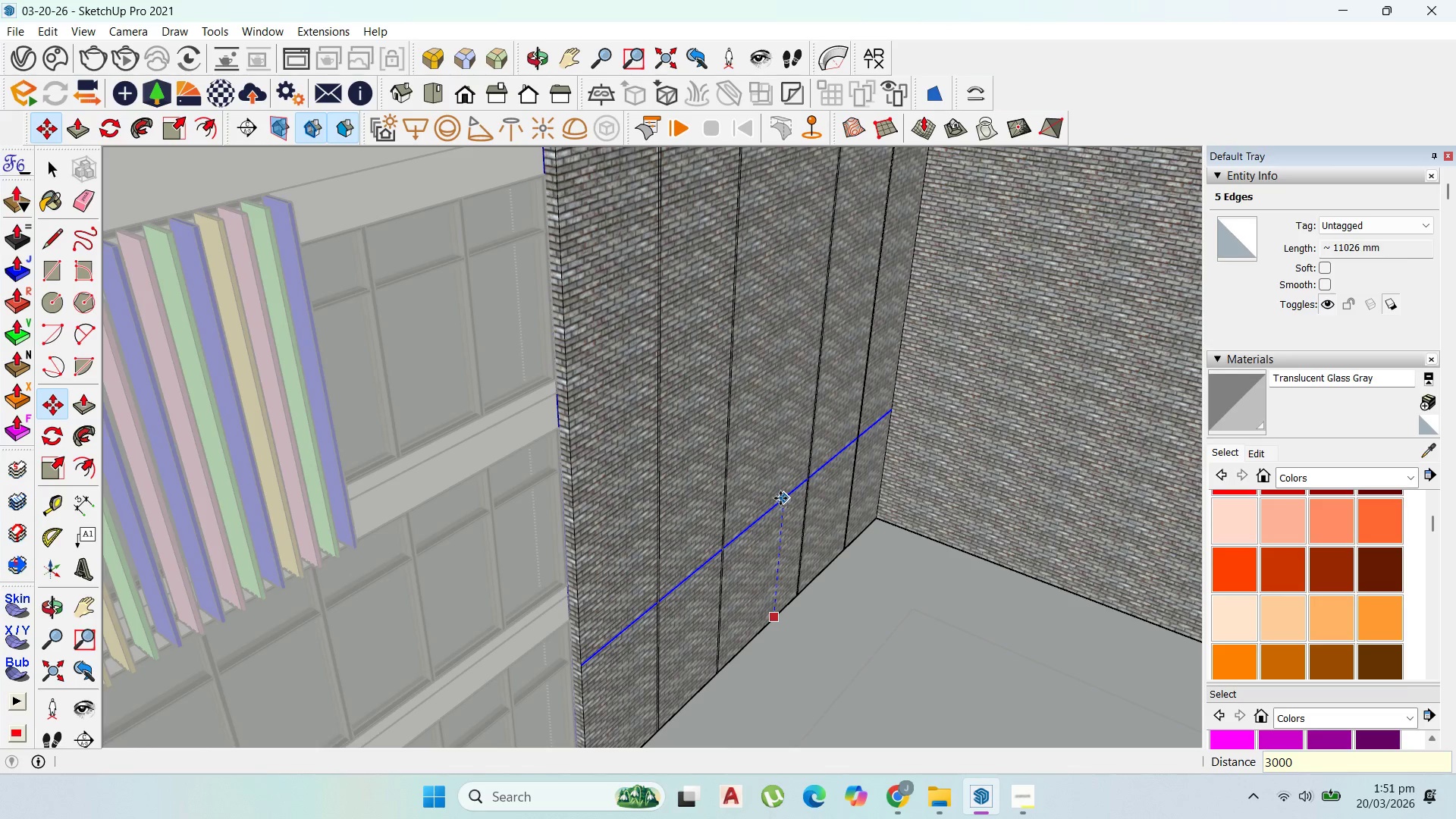 
key(Enter)
 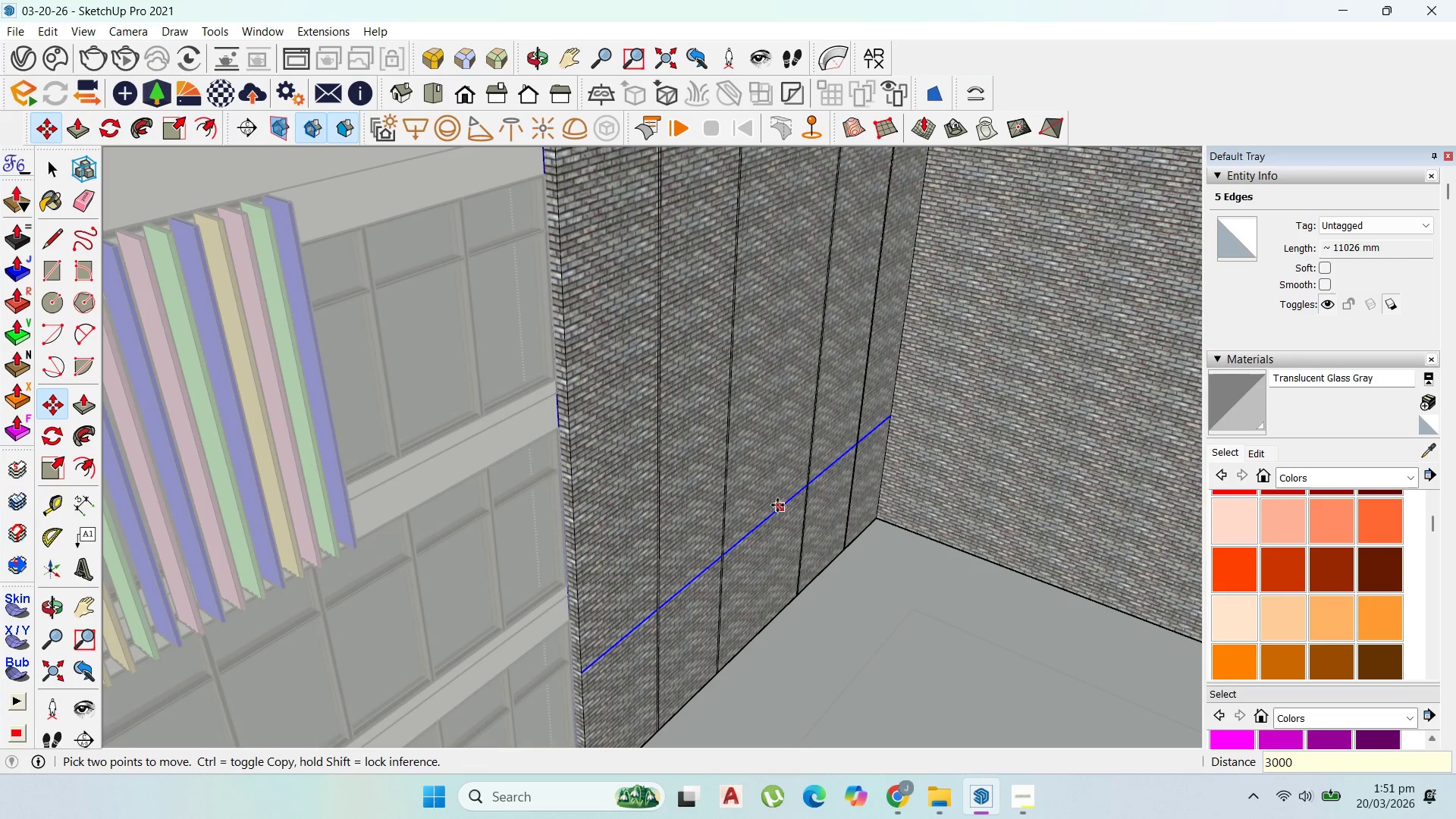 
key(Control+ControlLeft)
 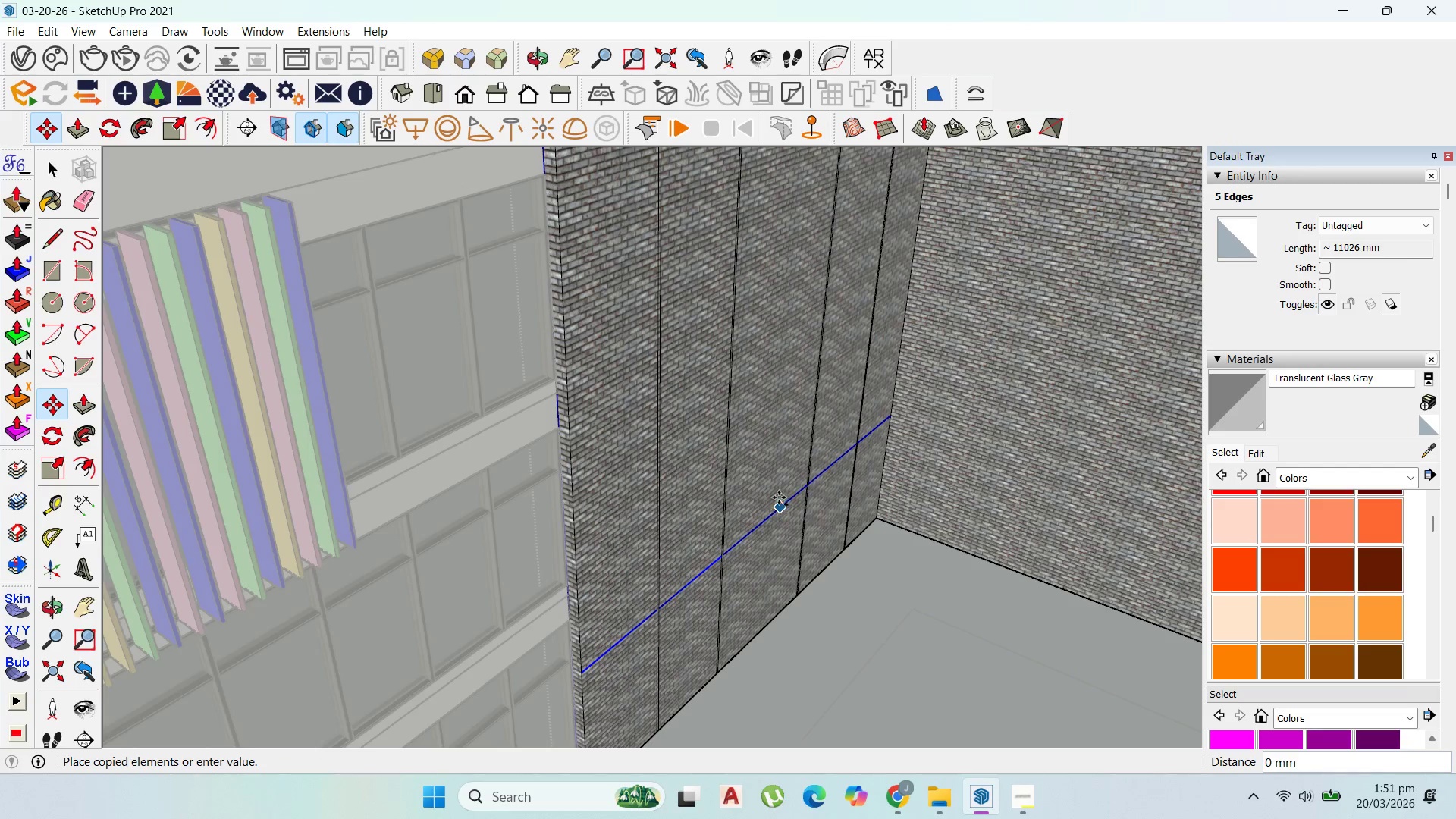 
scroll: coordinate [783, 475], scroll_direction: up, amount: 3.0
 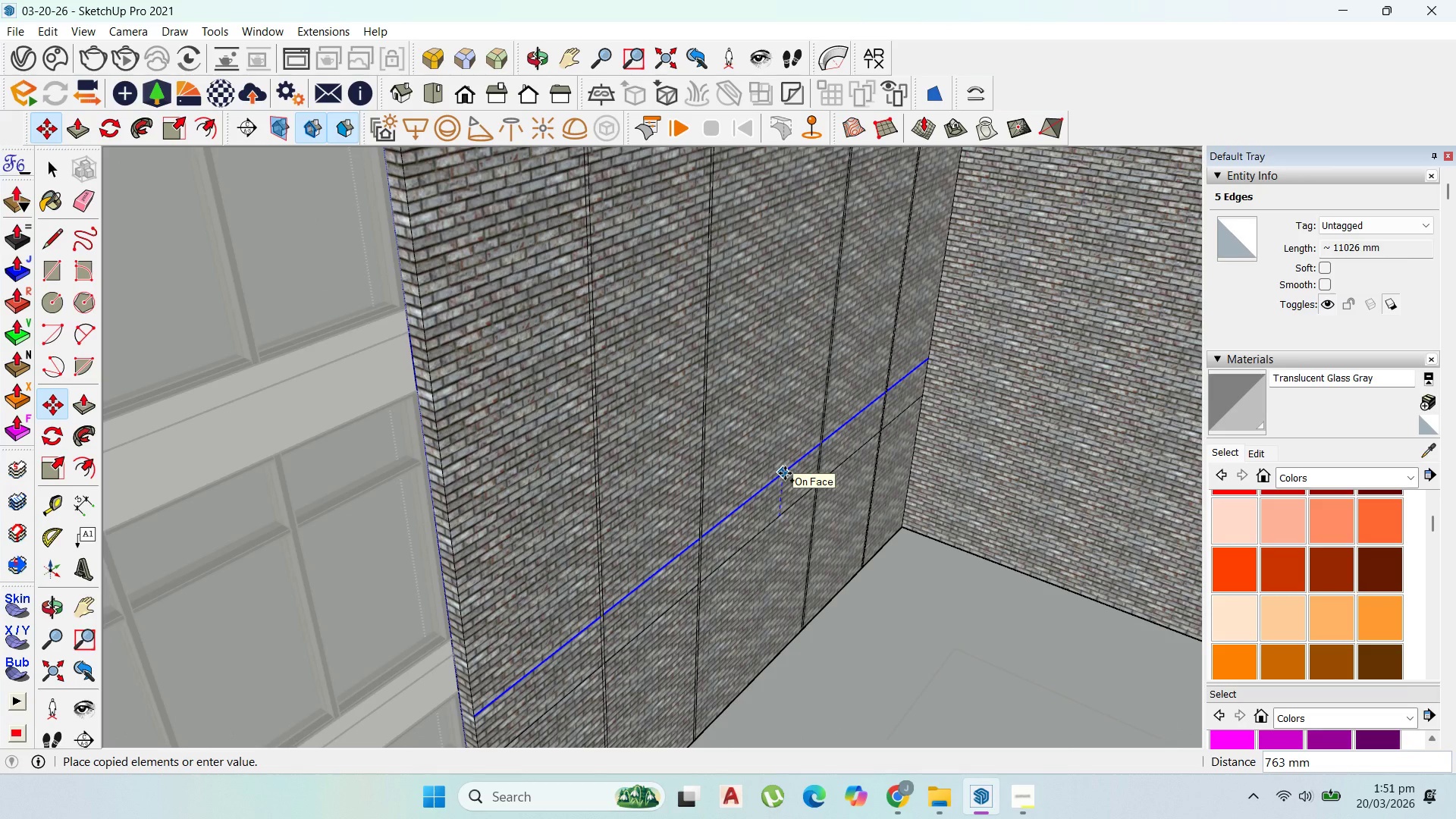 
type(50)
 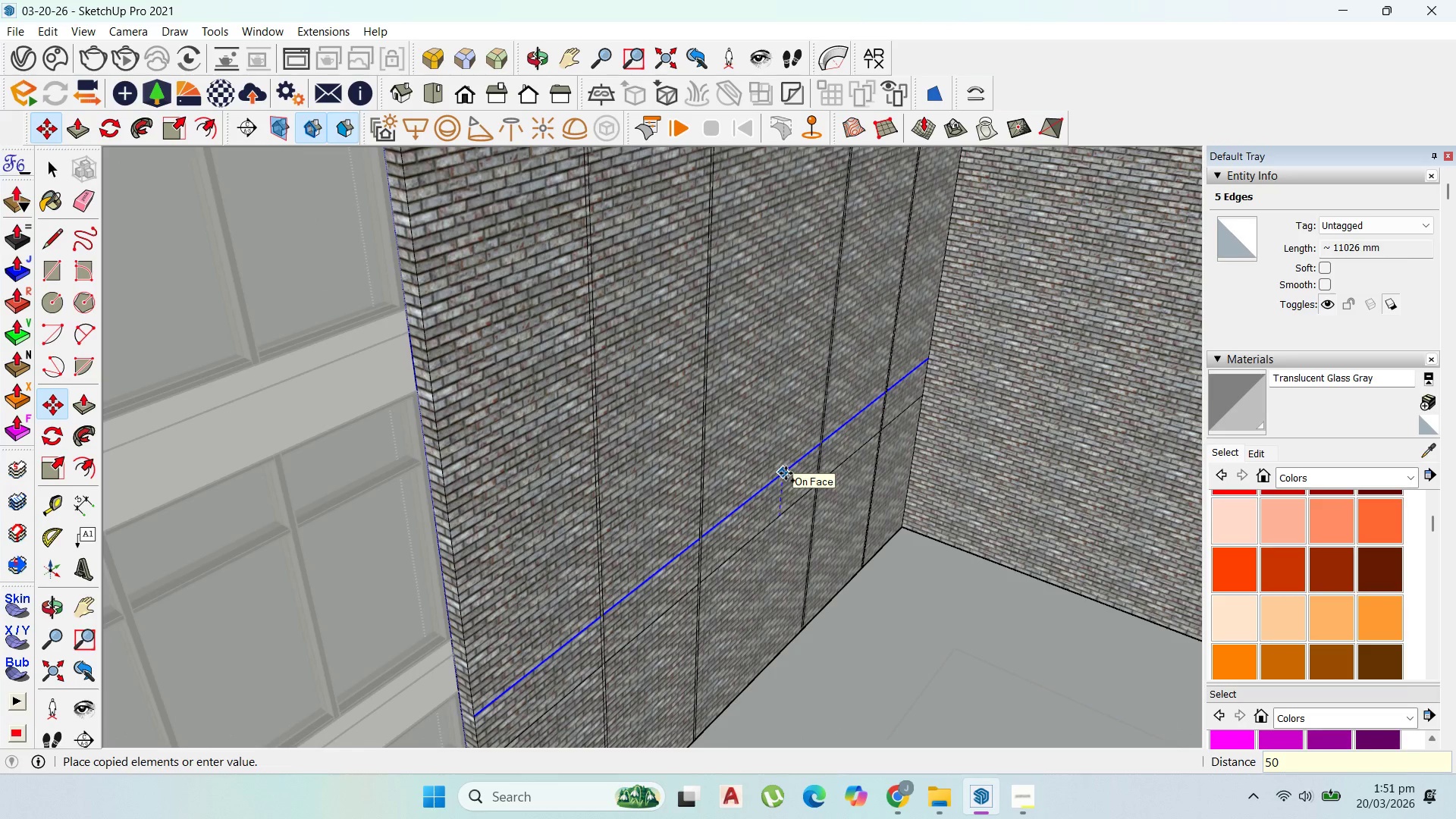 
key(Enter)
 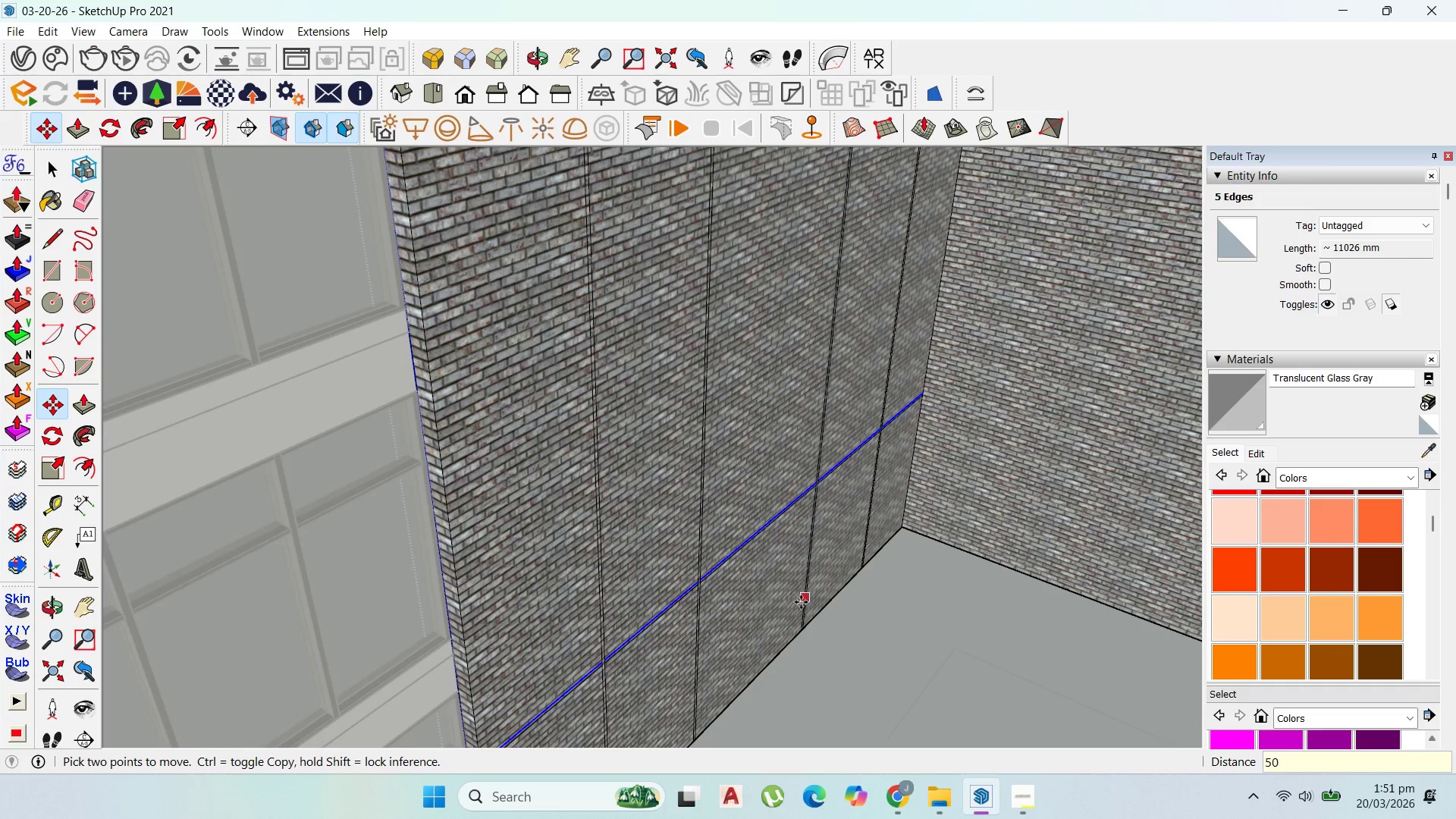 
scroll: coordinate [787, 561], scroll_direction: up, amount: 3.0
 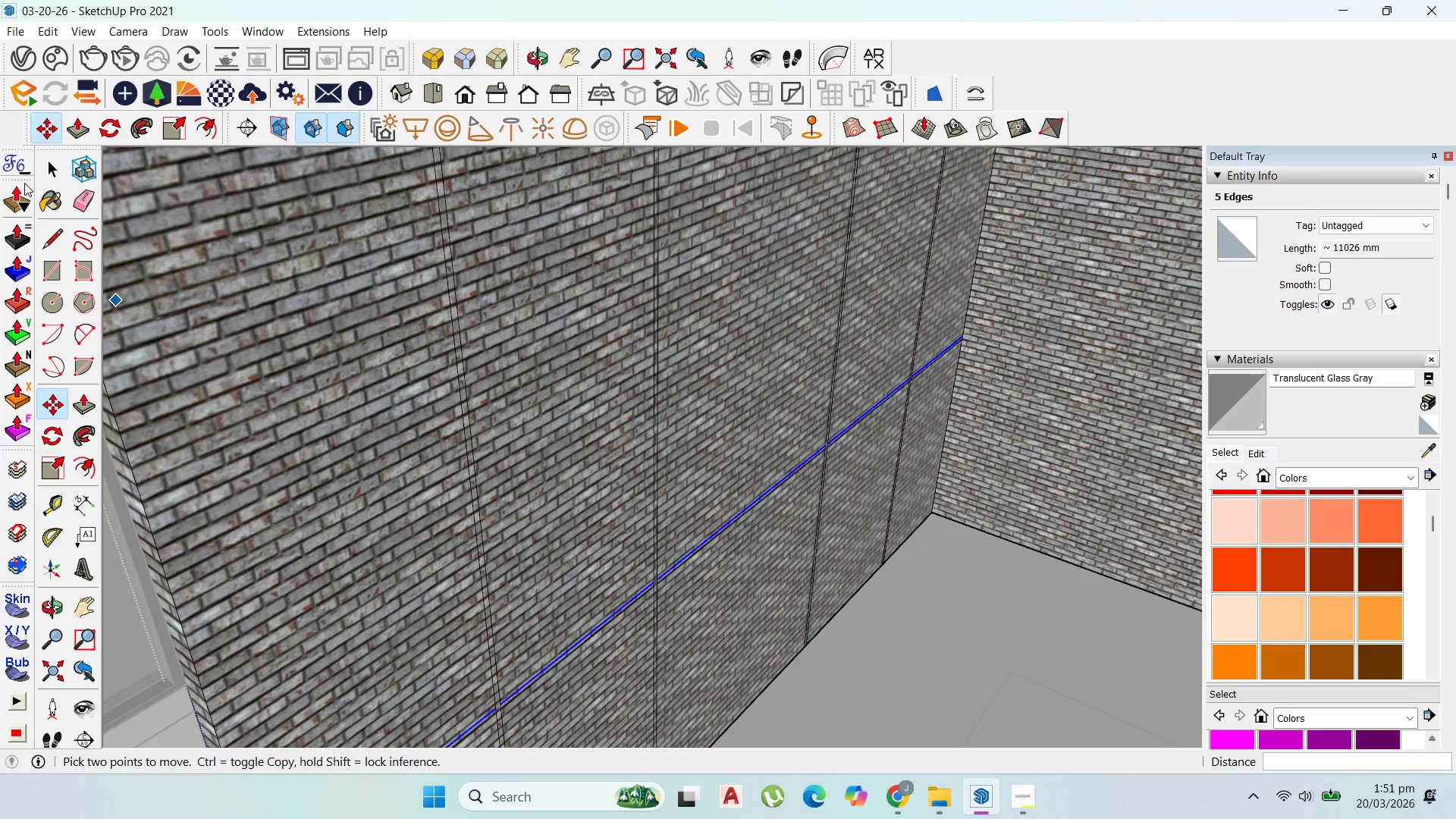 
left_click_drag(start_coordinate=[42, 171], to_coordinate=[54, 170])
 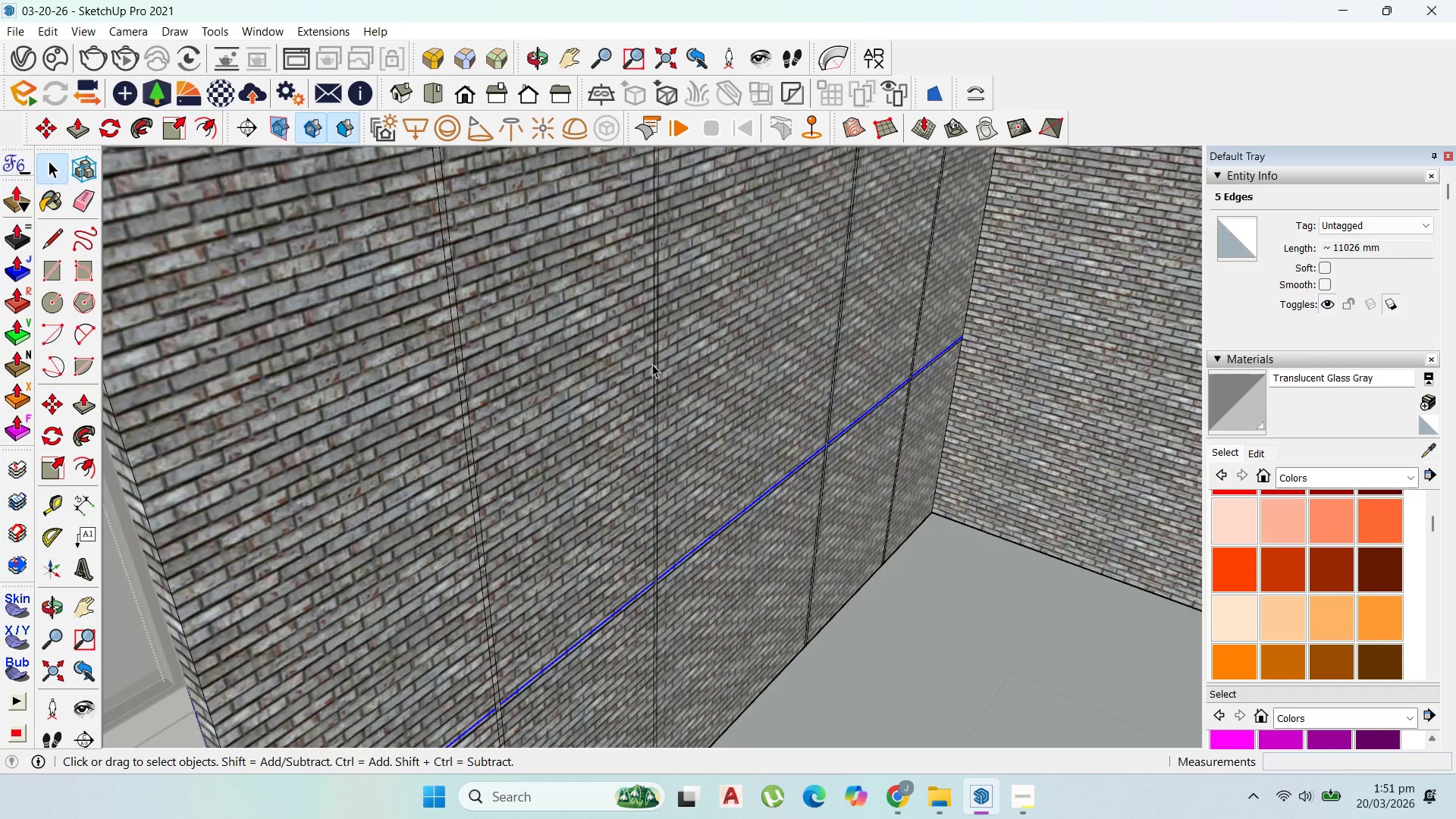 
hold_key(key=ShiftLeft, duration=1.52)
 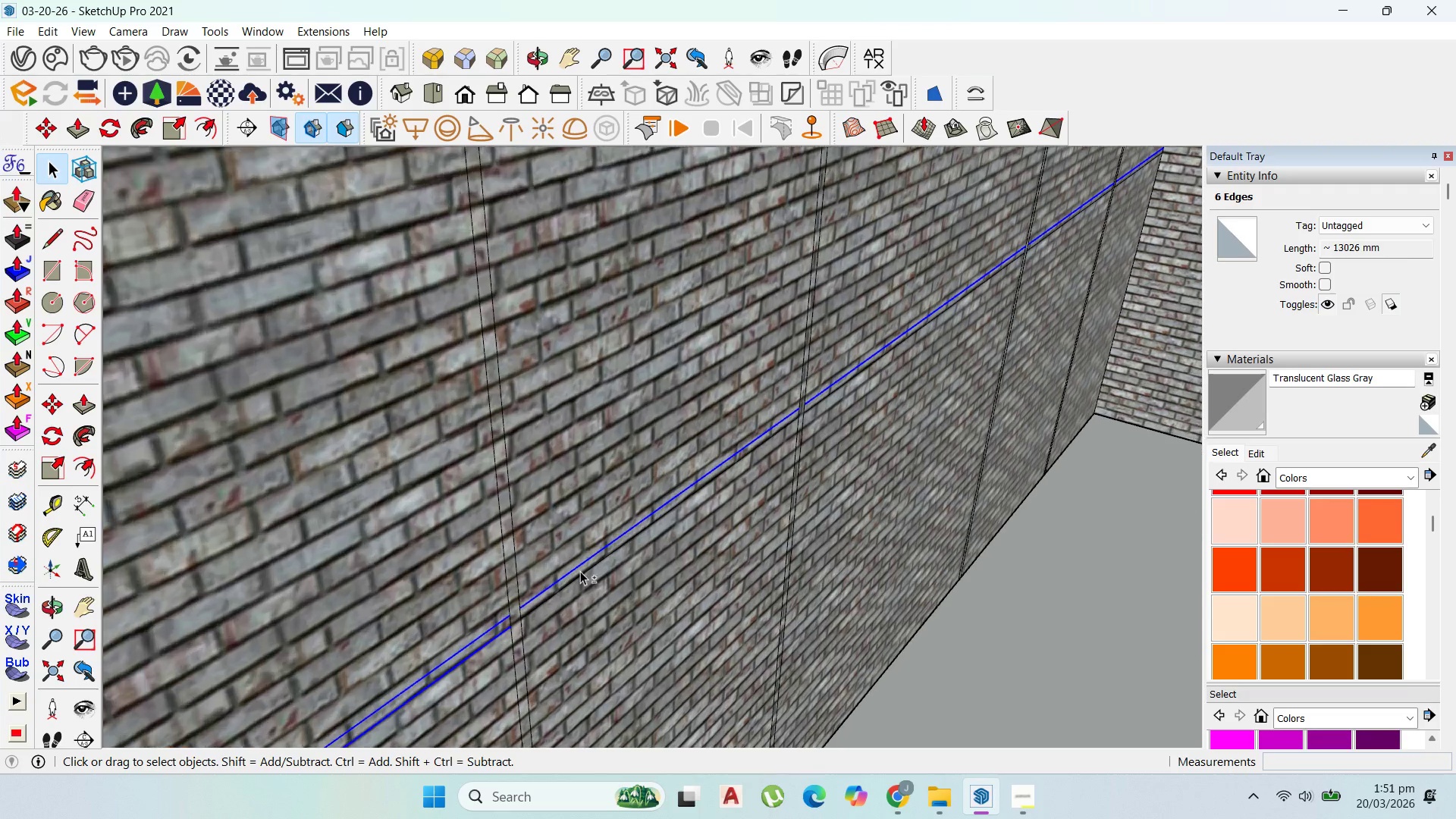 
scroll: coordinate [513, 629], scroll_direction: none, amount: 0.0
 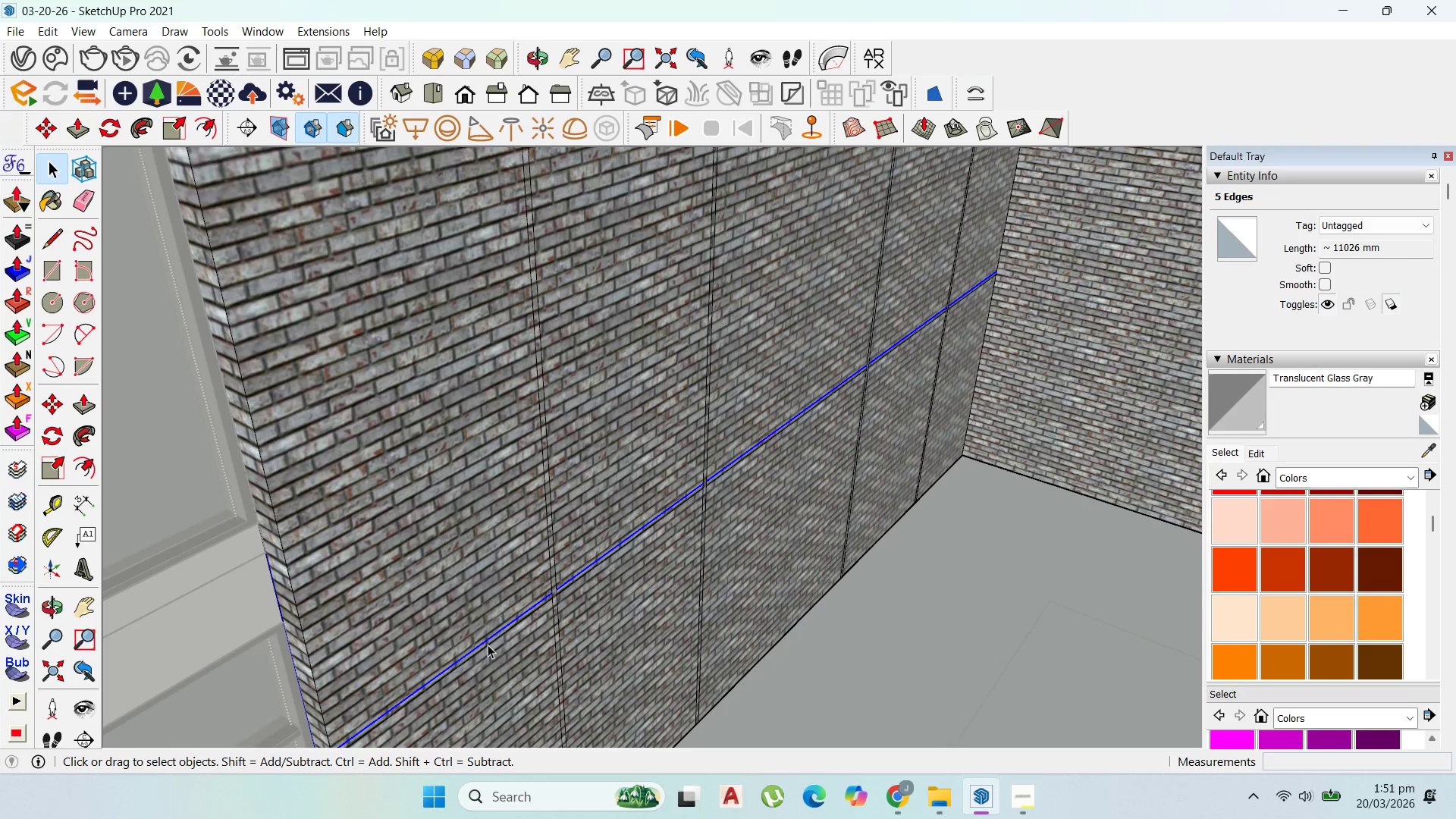 
left_click([491, 645])
 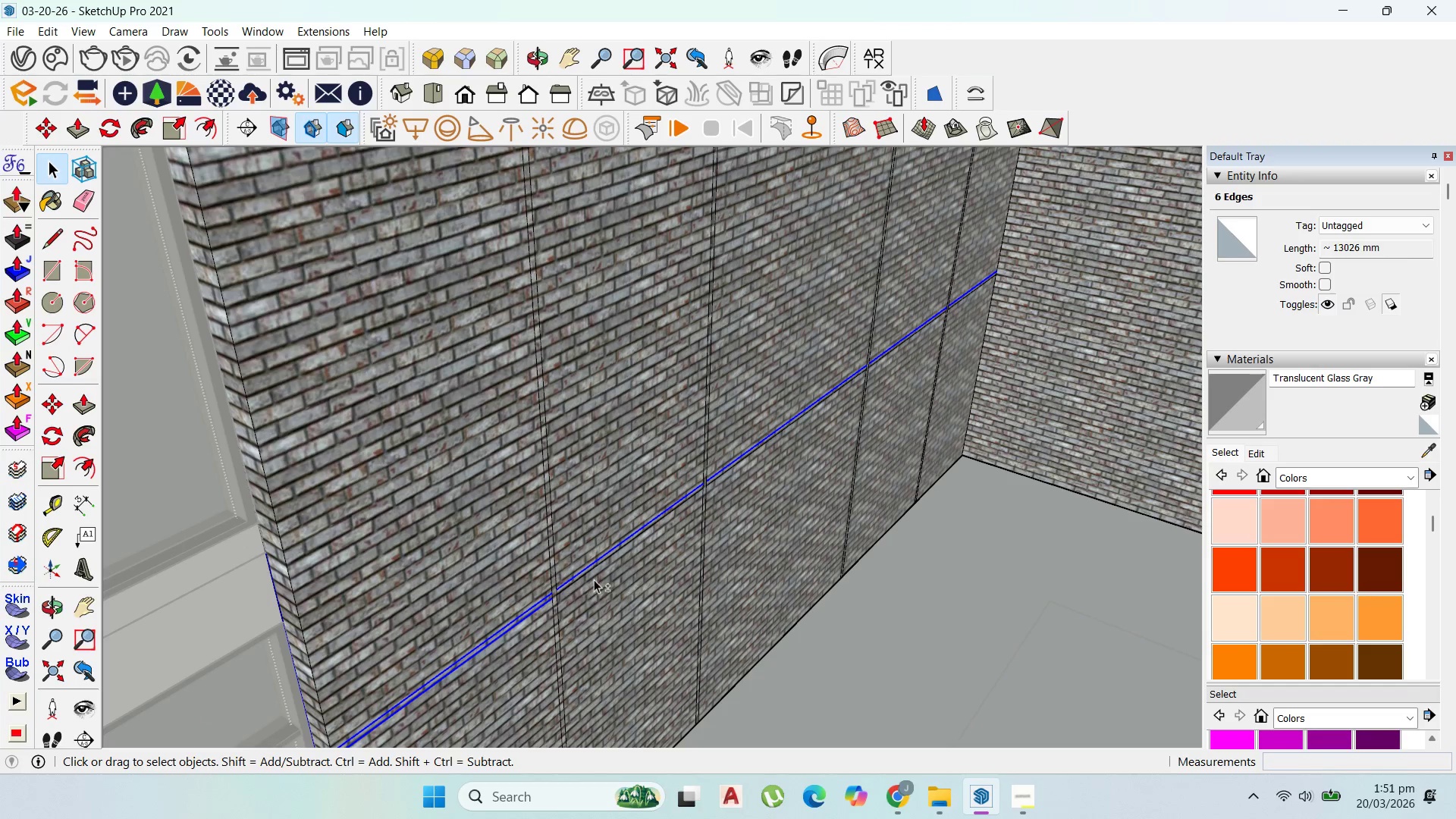 
hold_key(key=ShiftLeft, duration=1.5)
scroll: coordinate [579, 573], scroll_direction: up, amount: 9.0
 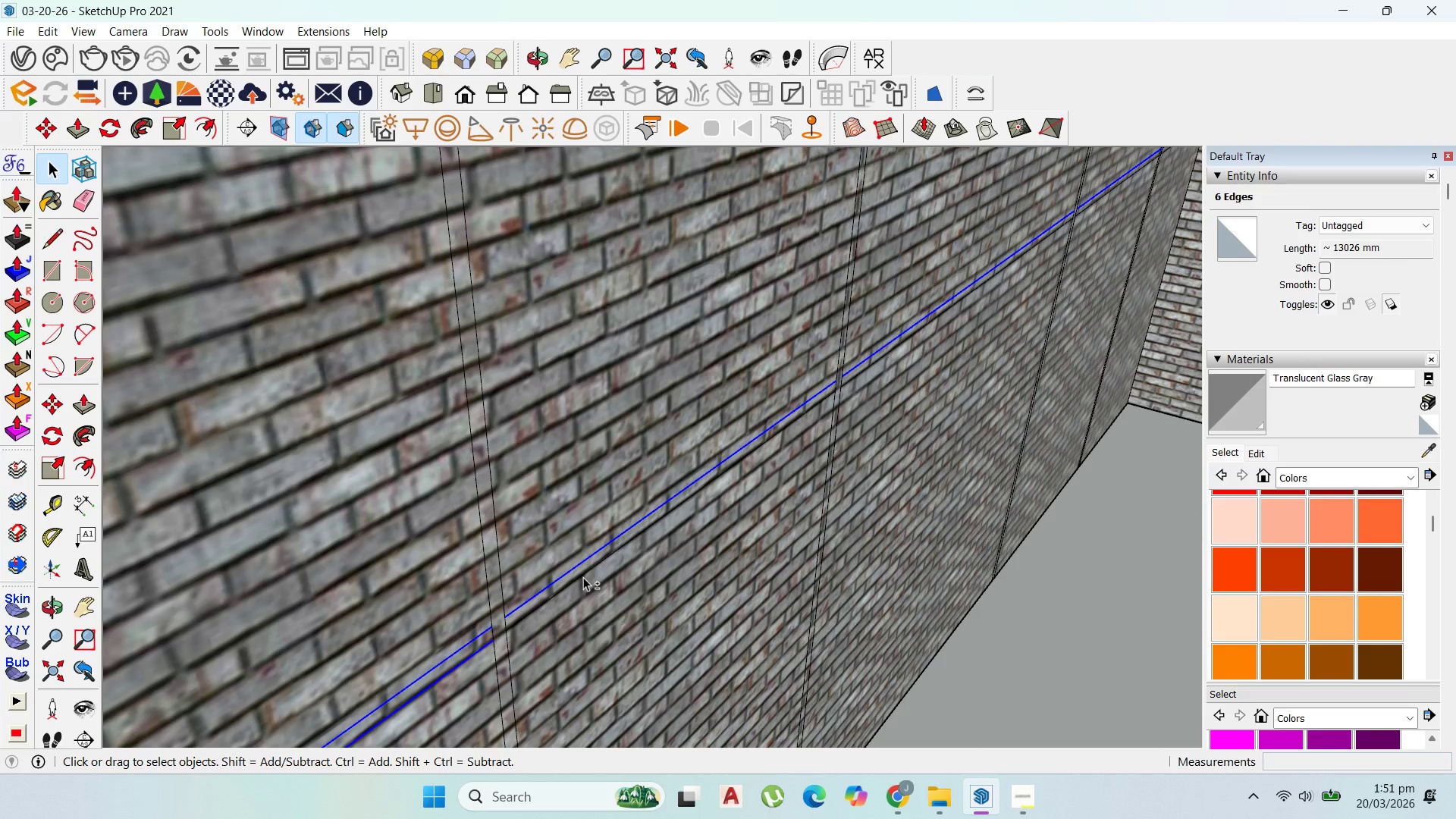 
left_click([583, 577])
 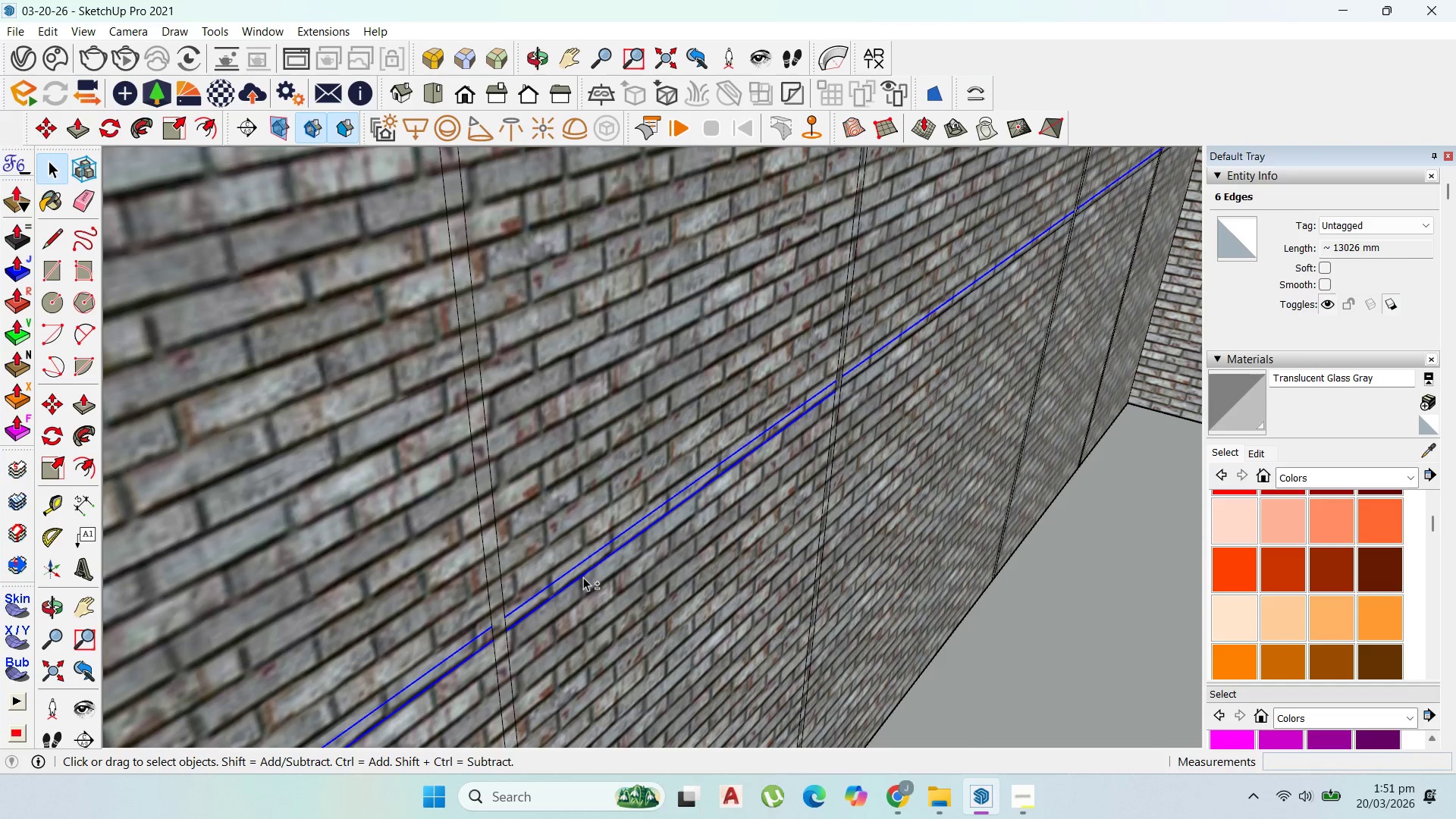 
hold_key(key=ShiftLeft, duration=1.5)
left_click([799, 417])
 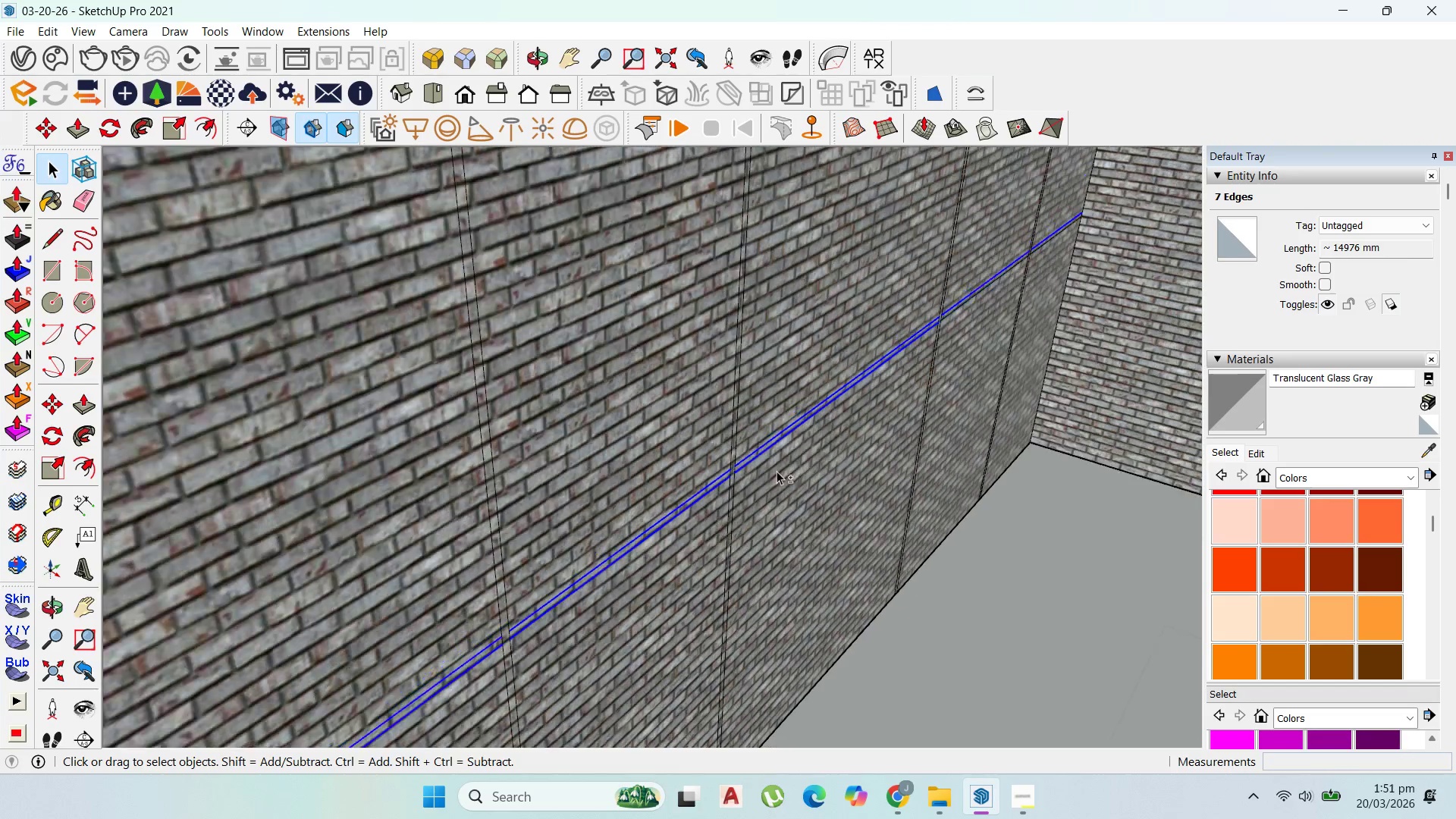 
scroll: coordinate [815, 415], scroll_direction: down, amount: 3.0
 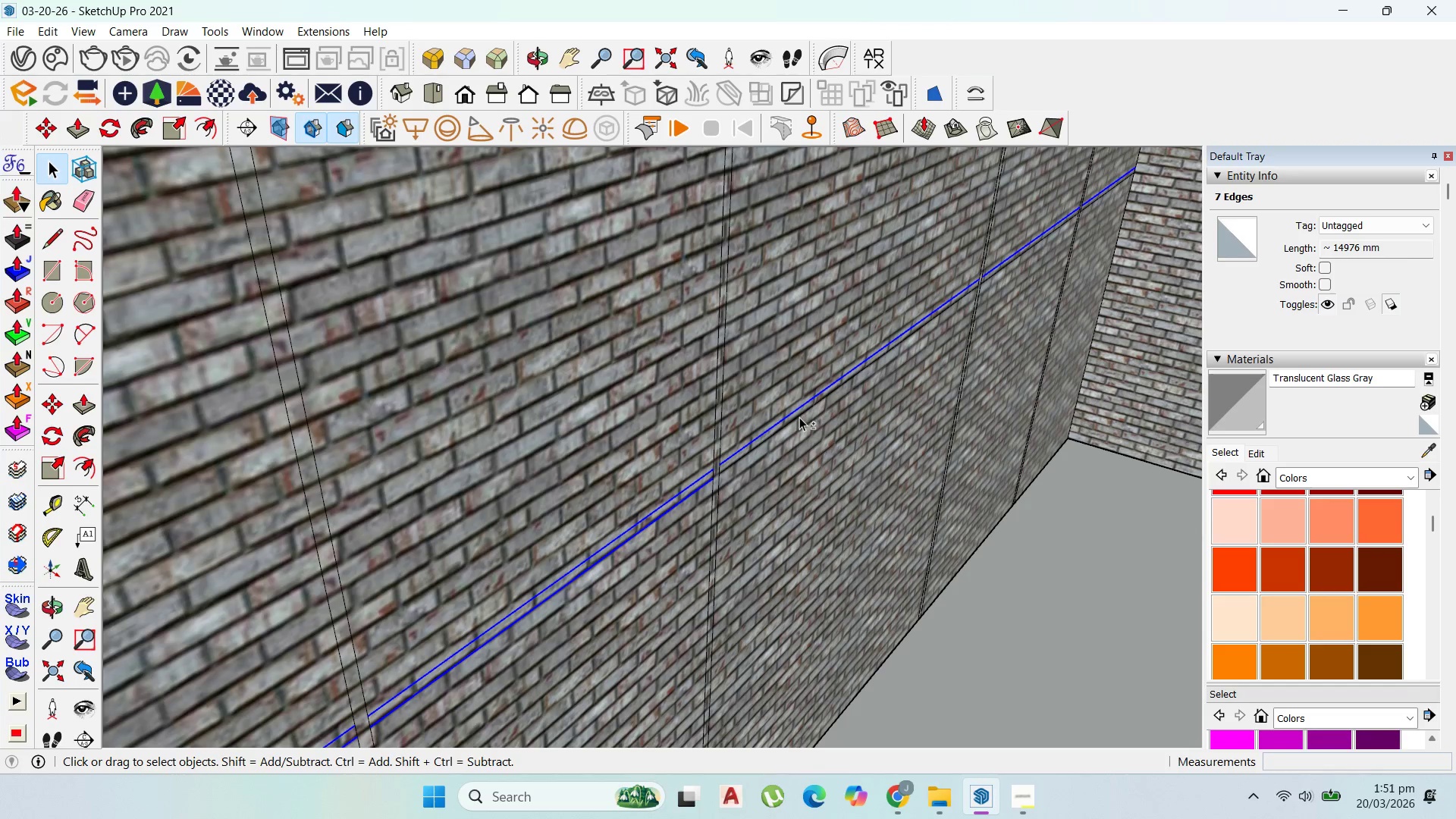 
hold_key(key=ShiftLeft, duration=1.5)
scroll: coordinate [949, 325], scroll_direction: up, amount: 2.0
 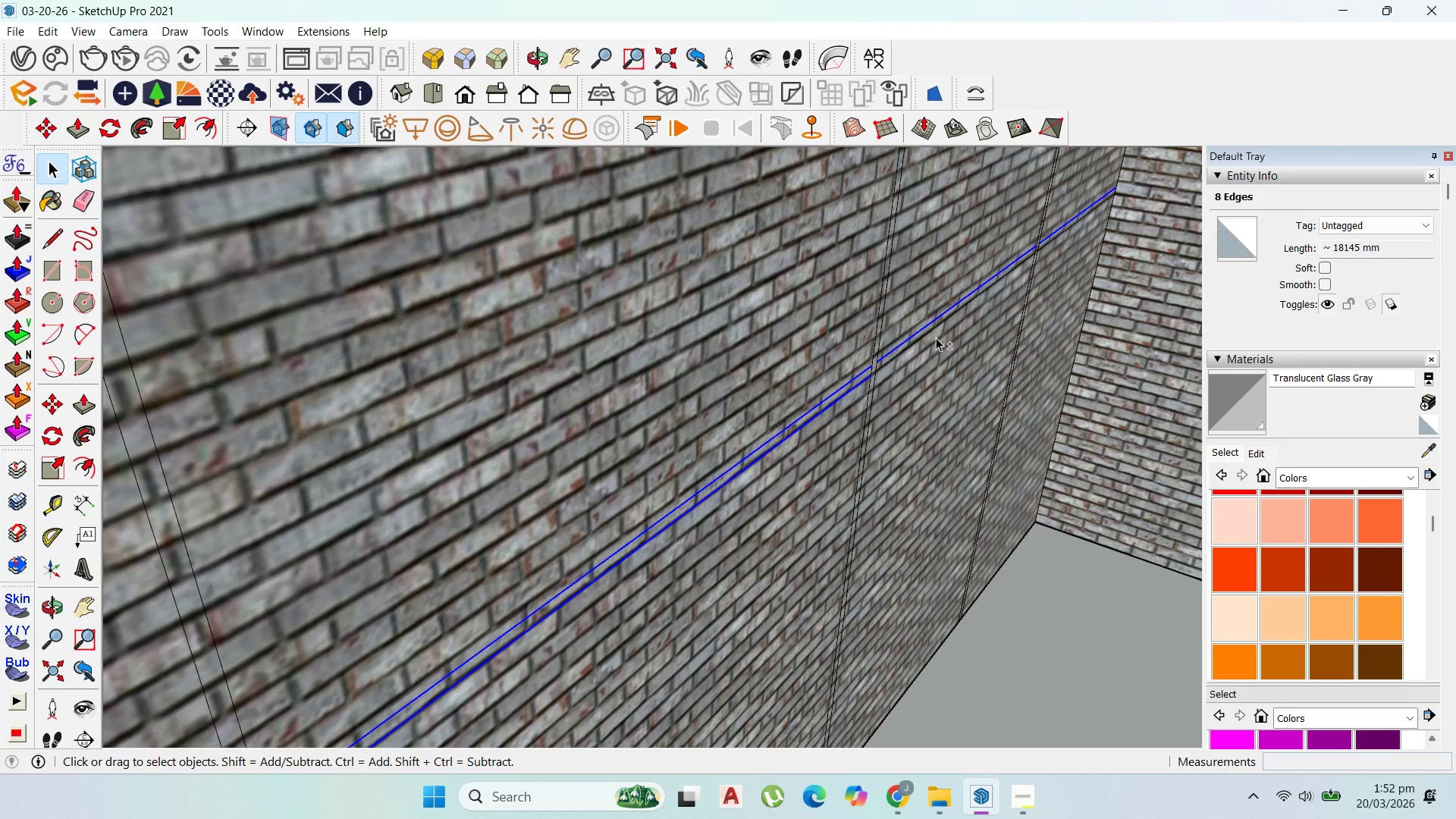 
left_click([936, 335])
 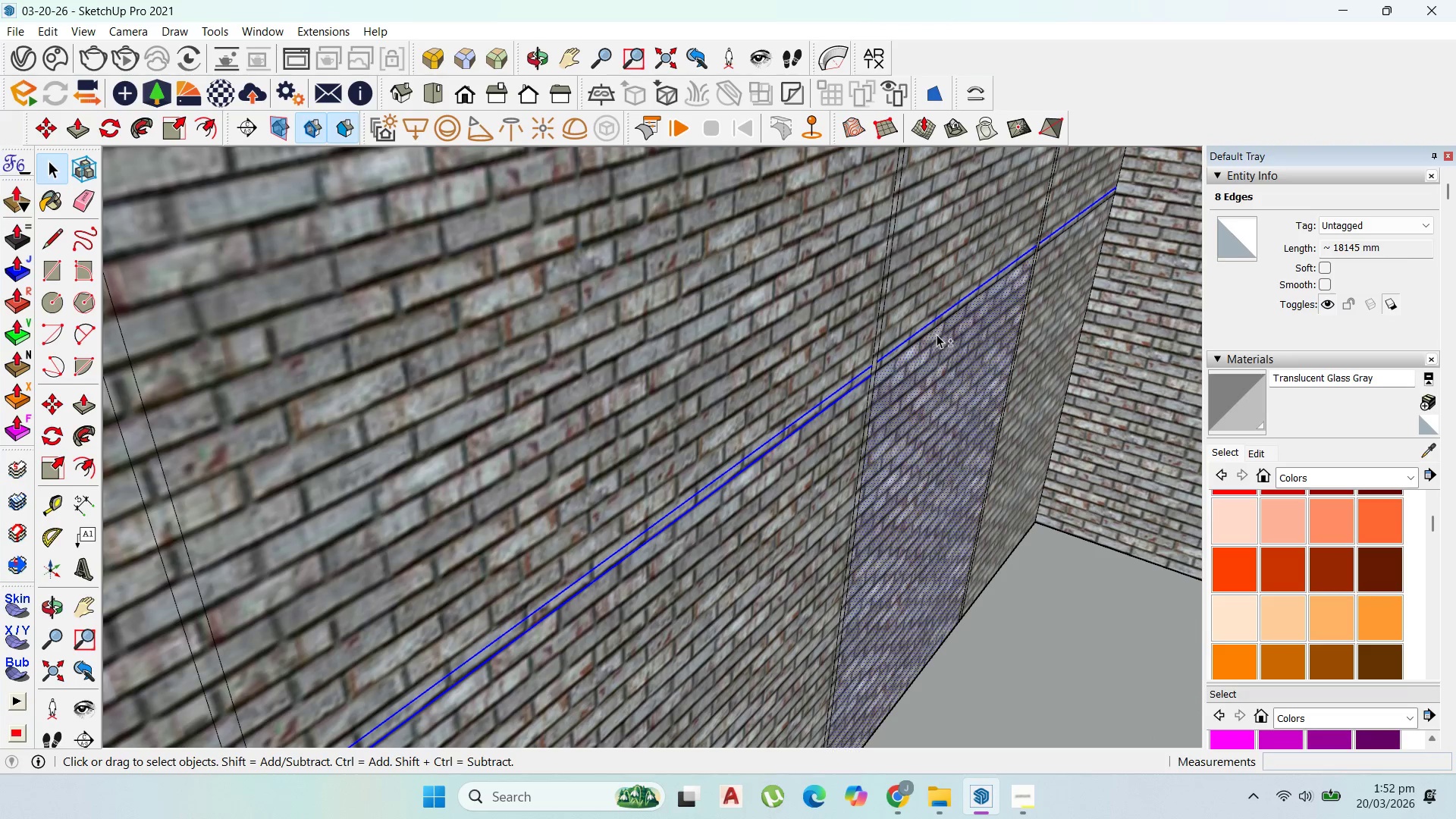 
hold_key(key=ShiftLeft, duration=1.5)
 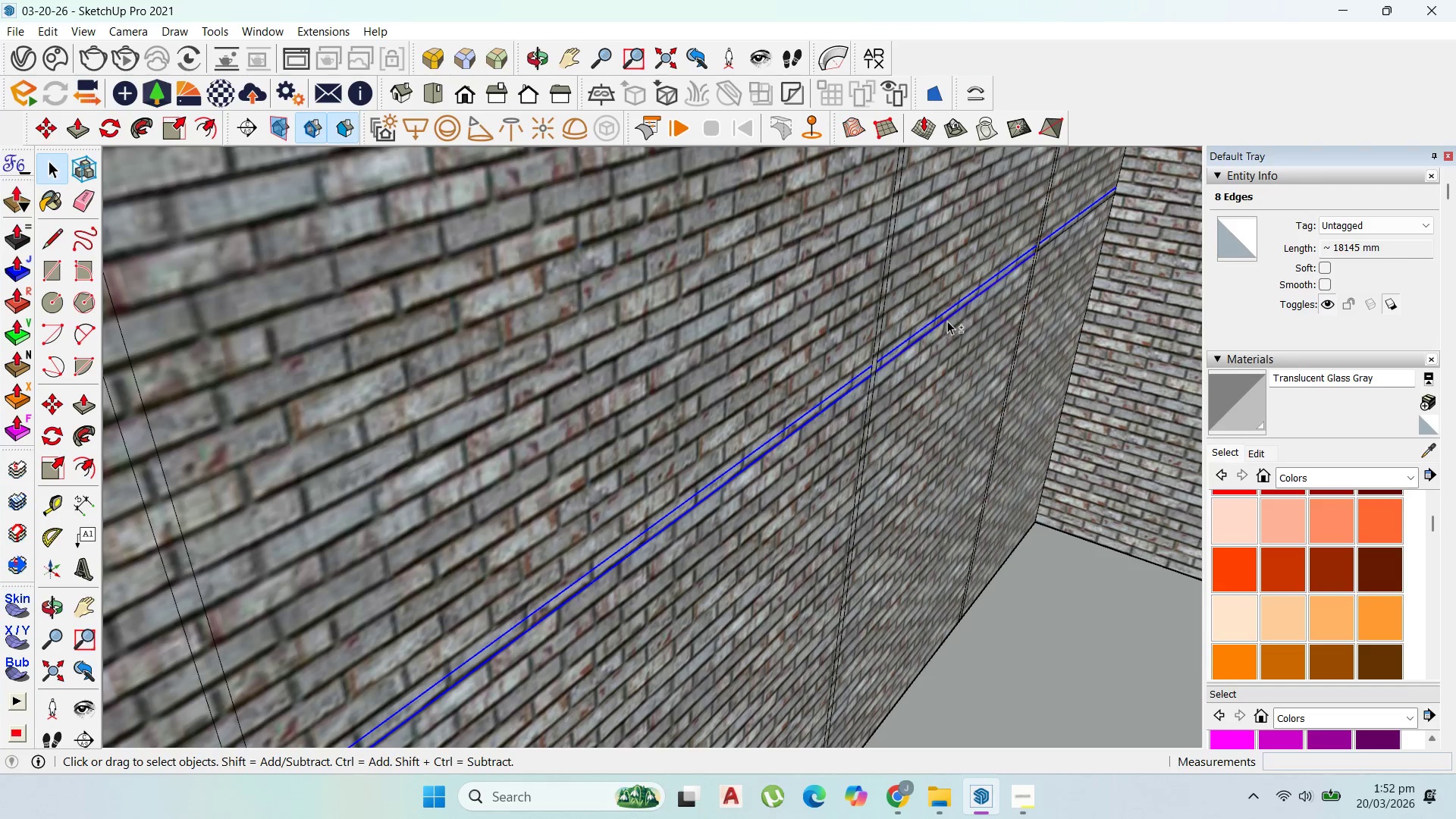 
hold_key(key=ShiftLeft, duration=1.51)
 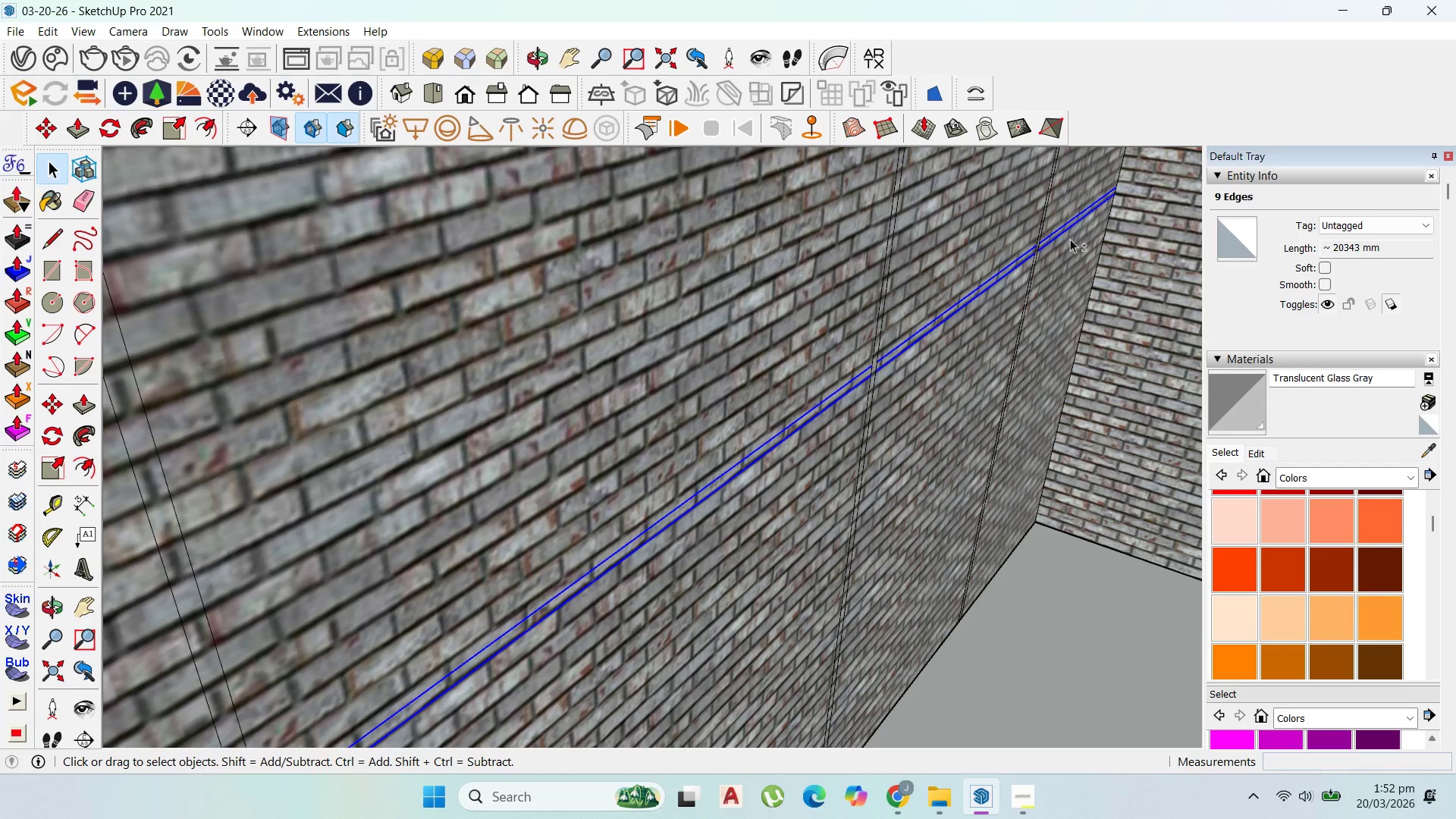 
hold_key(key=ShiftLeft, duration=0.72)
 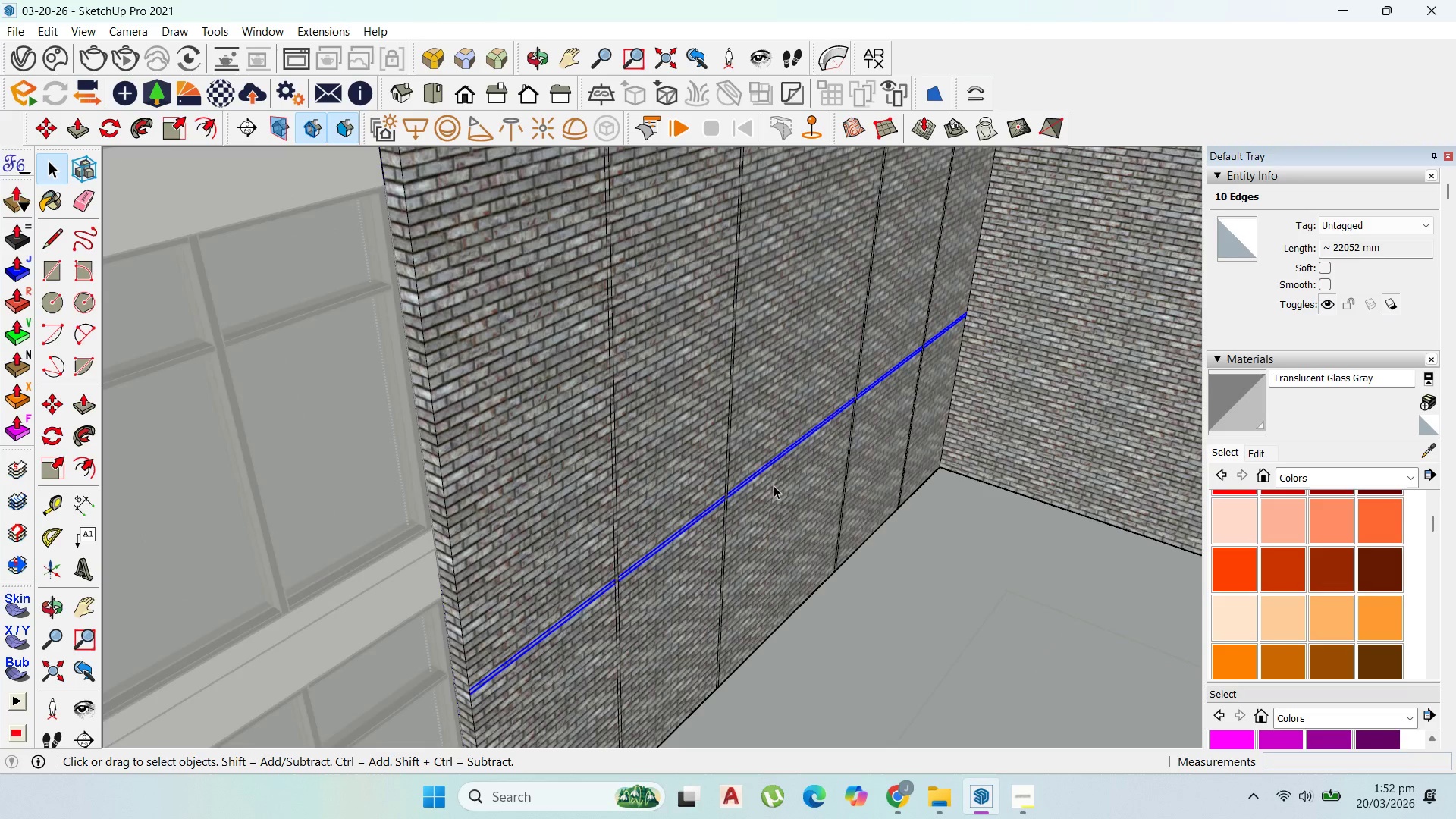 
key(M)
 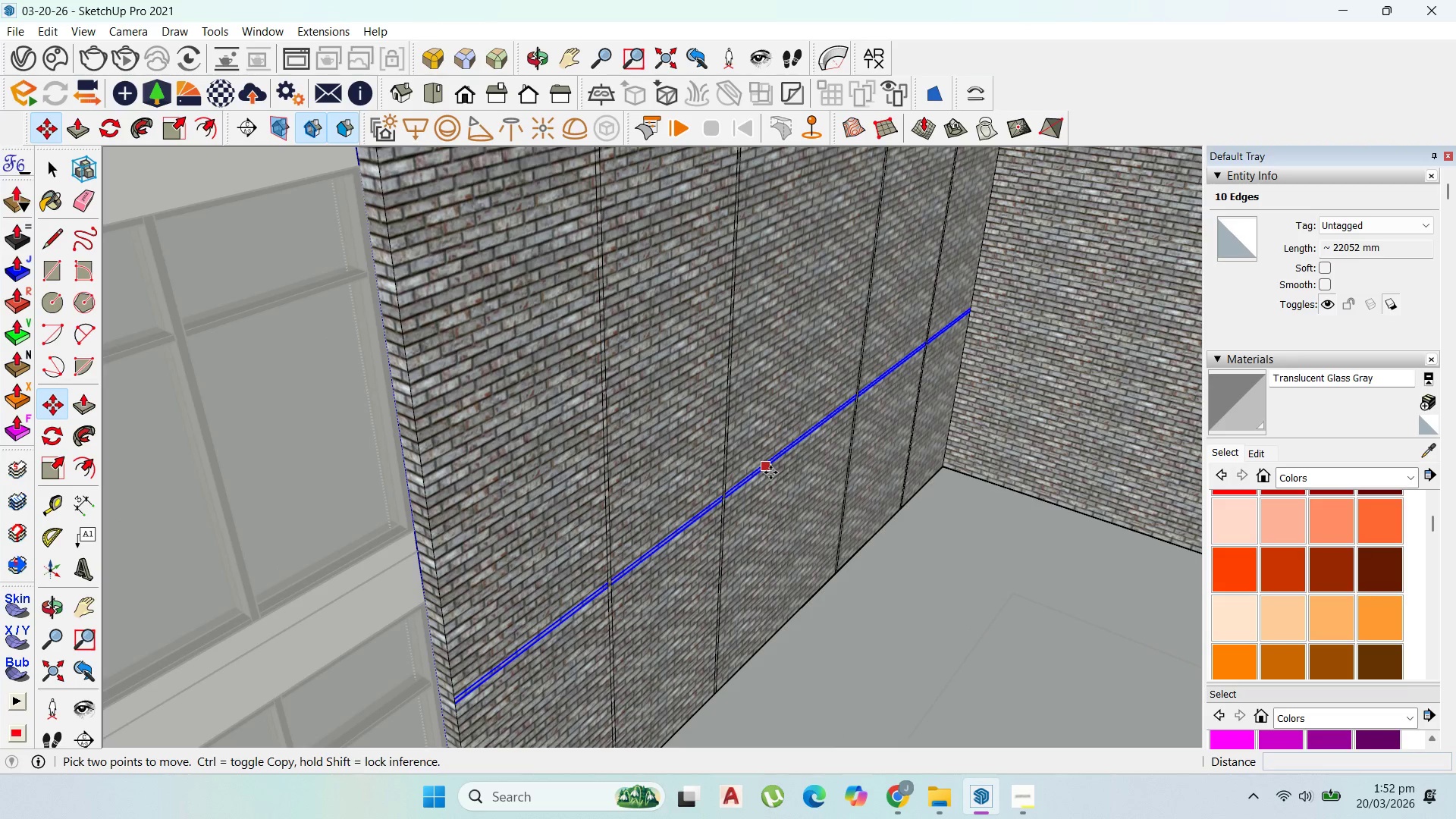 
scroll: coordinate [777, 490], scroll_direction: down, amount: 12.0
 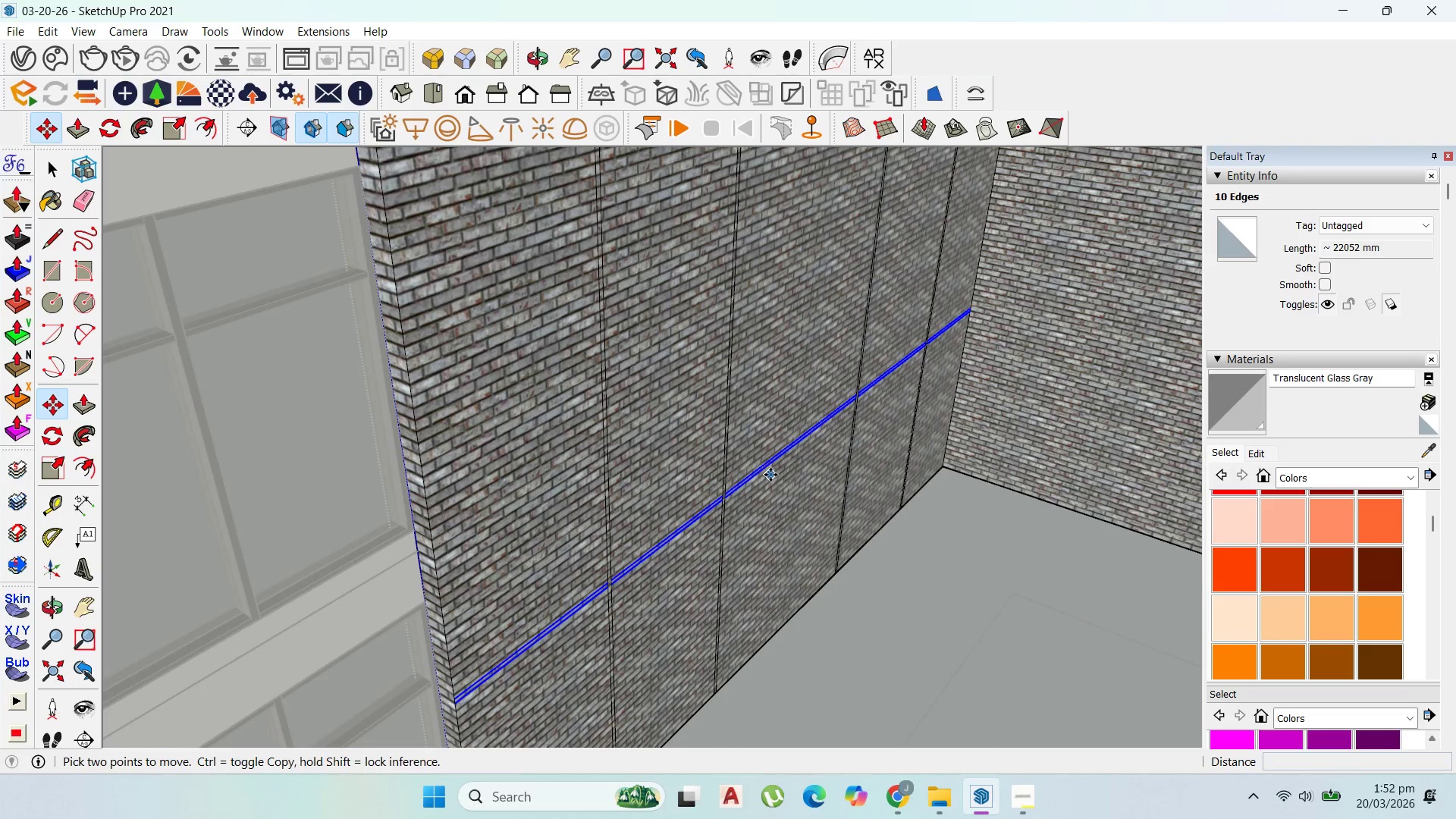 
key(Control+ControlLeft)
 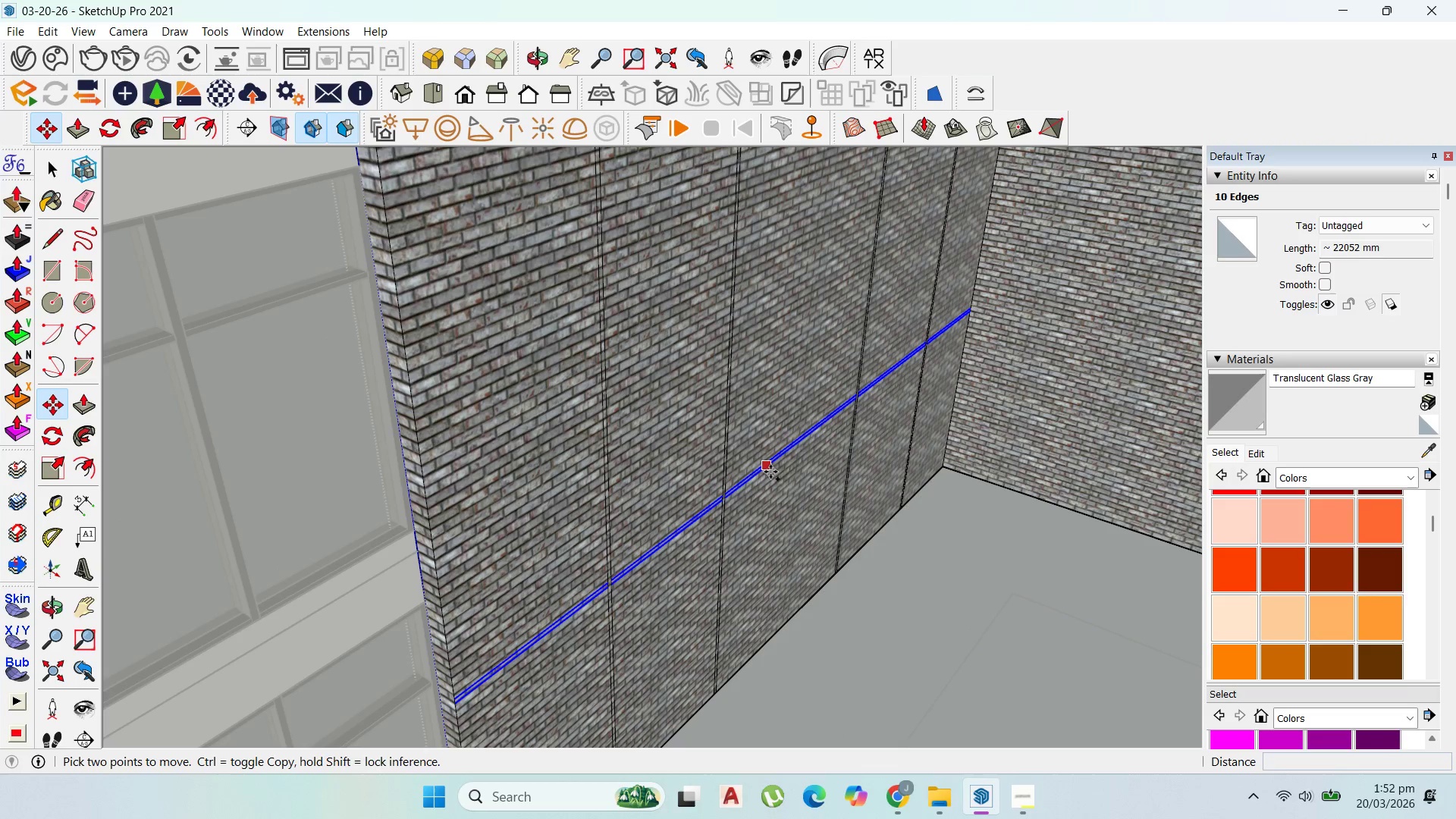 
left_click([770, 472])
 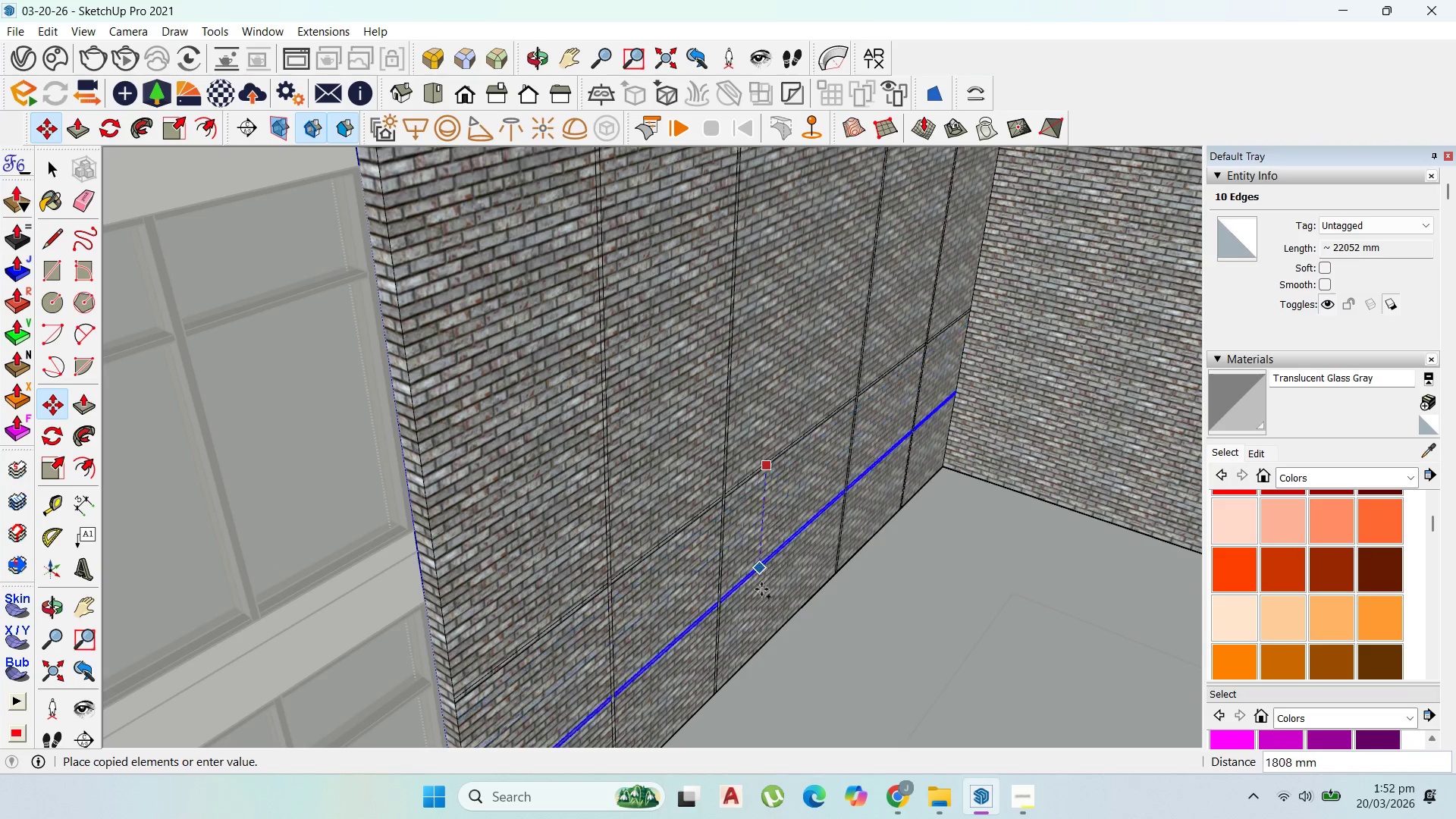 
scroll: coordinate [769, 448], scroll_direction: down, amount: 7.0
 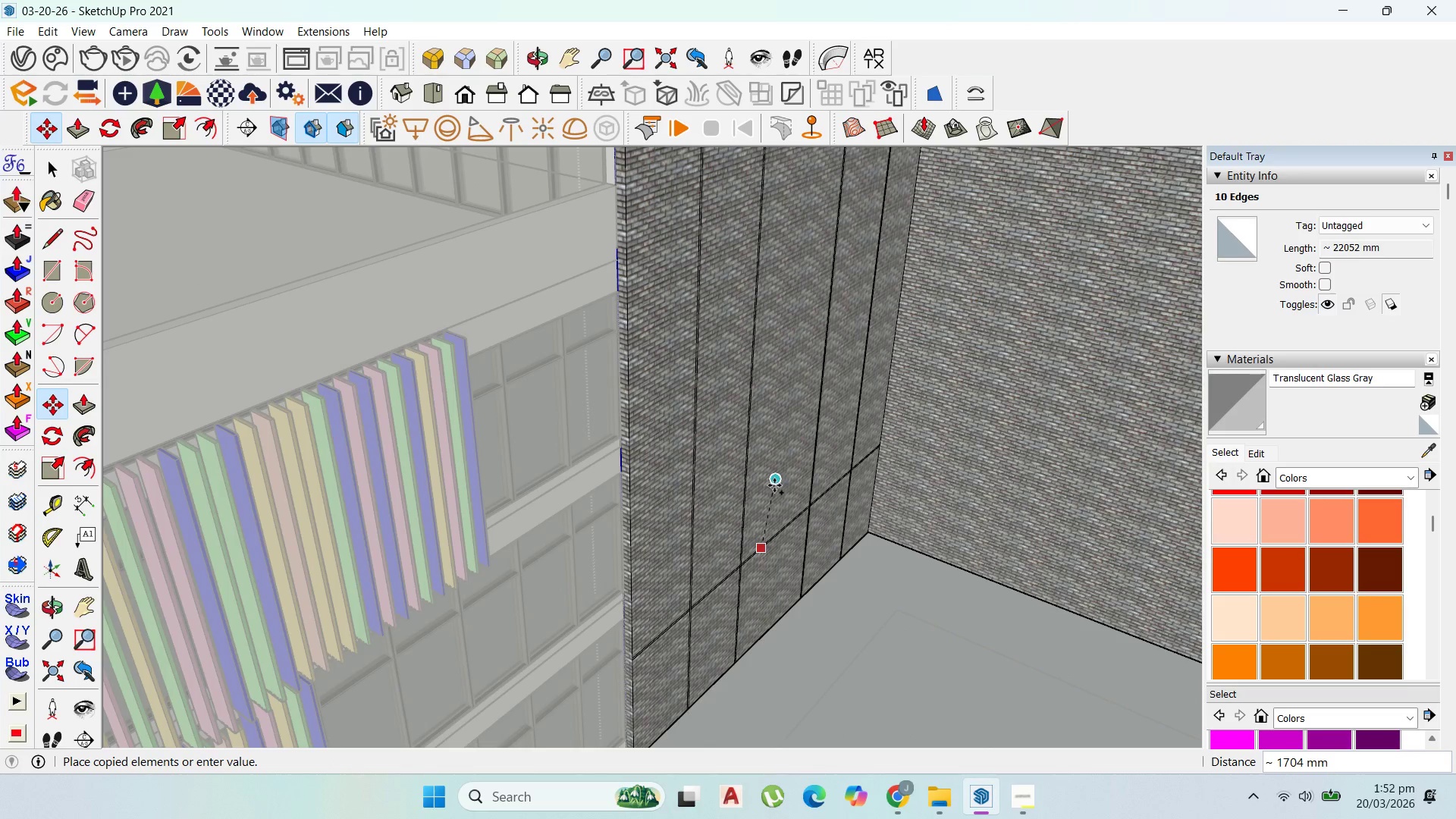 
left_click([777, 472])
 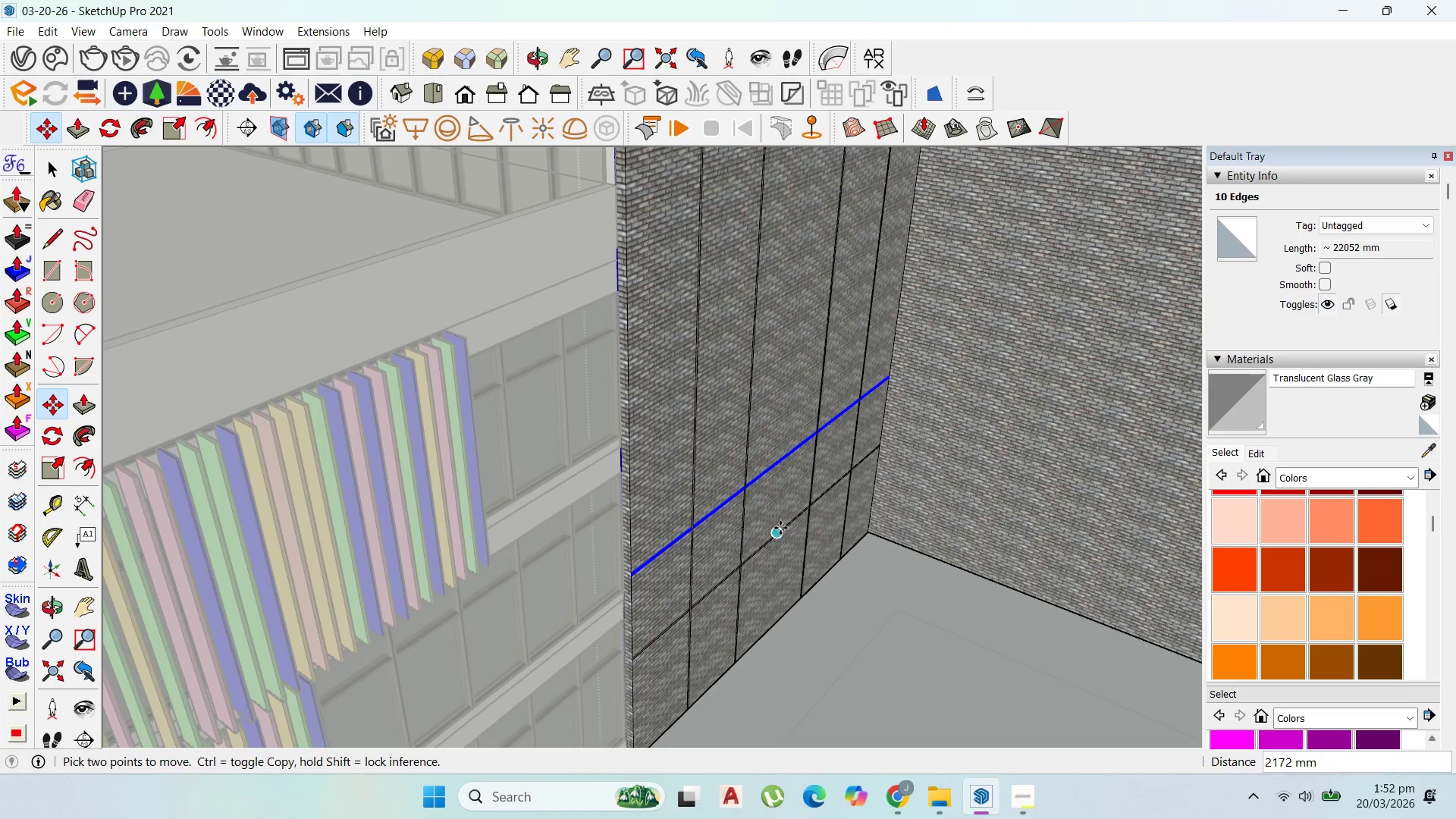 
key(Control+ControlLeft)
 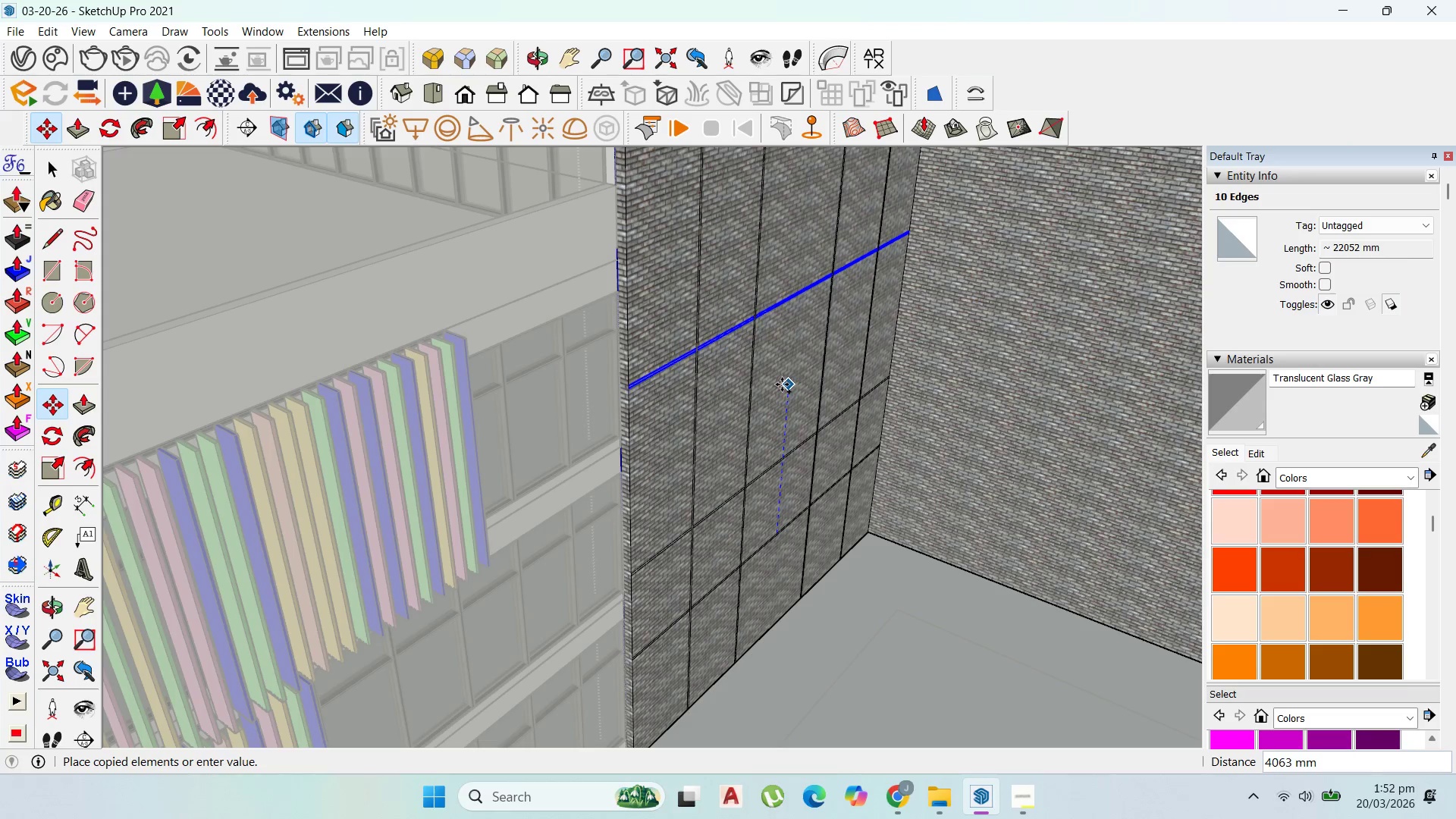 
left_click([782, 384])
 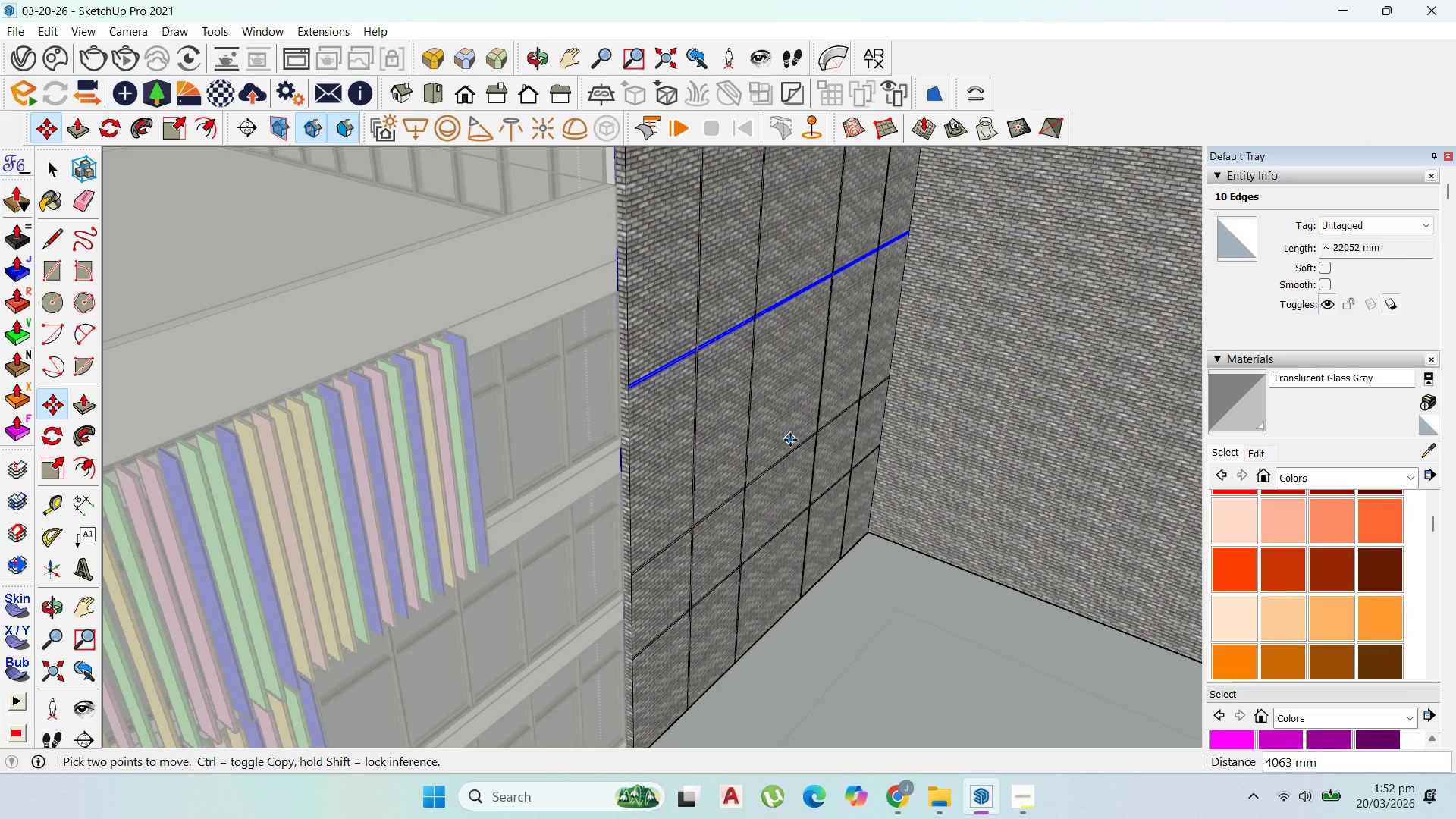 
left_click([789, 425])
 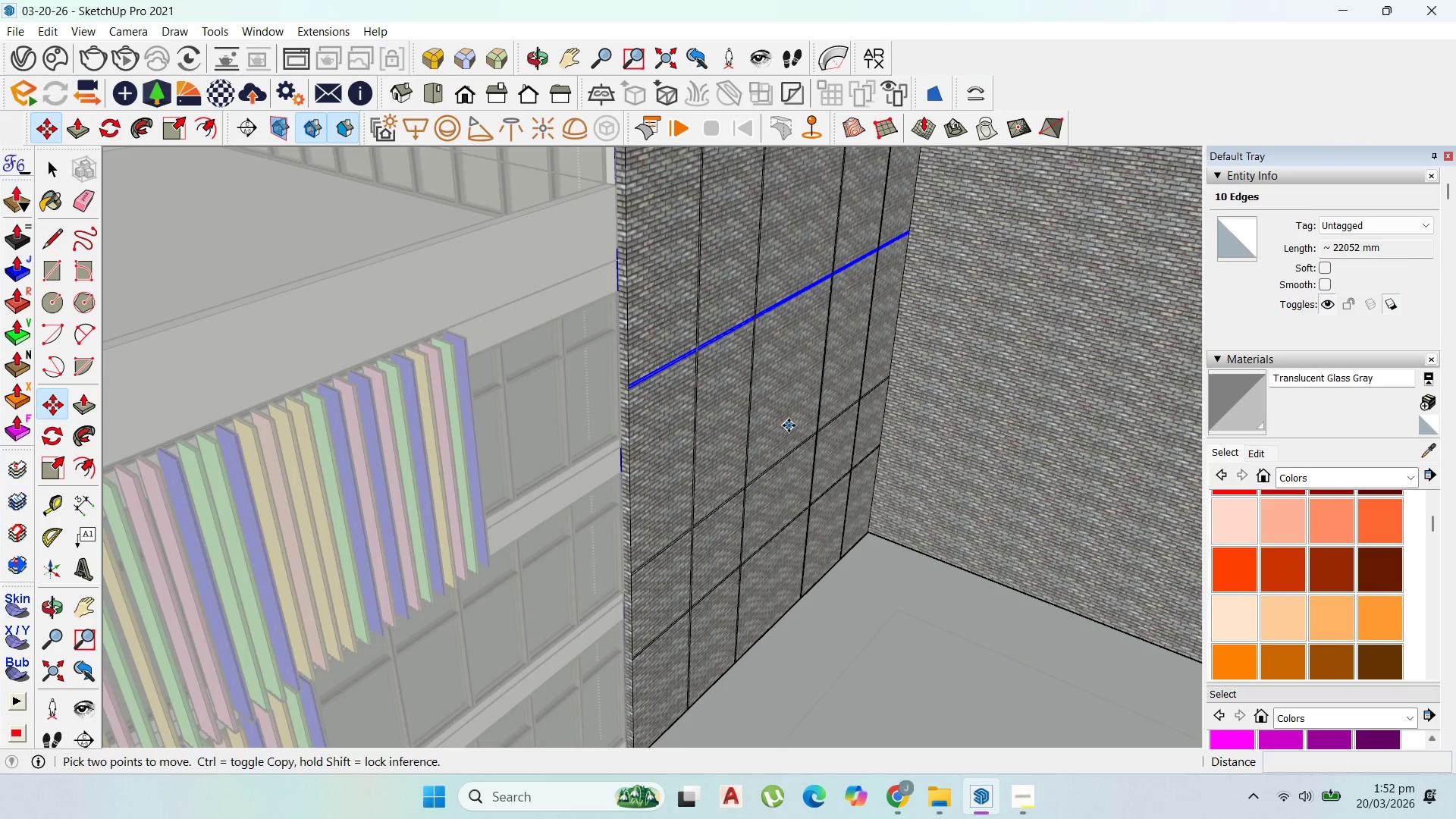 
key(Control+ControlLeft)
 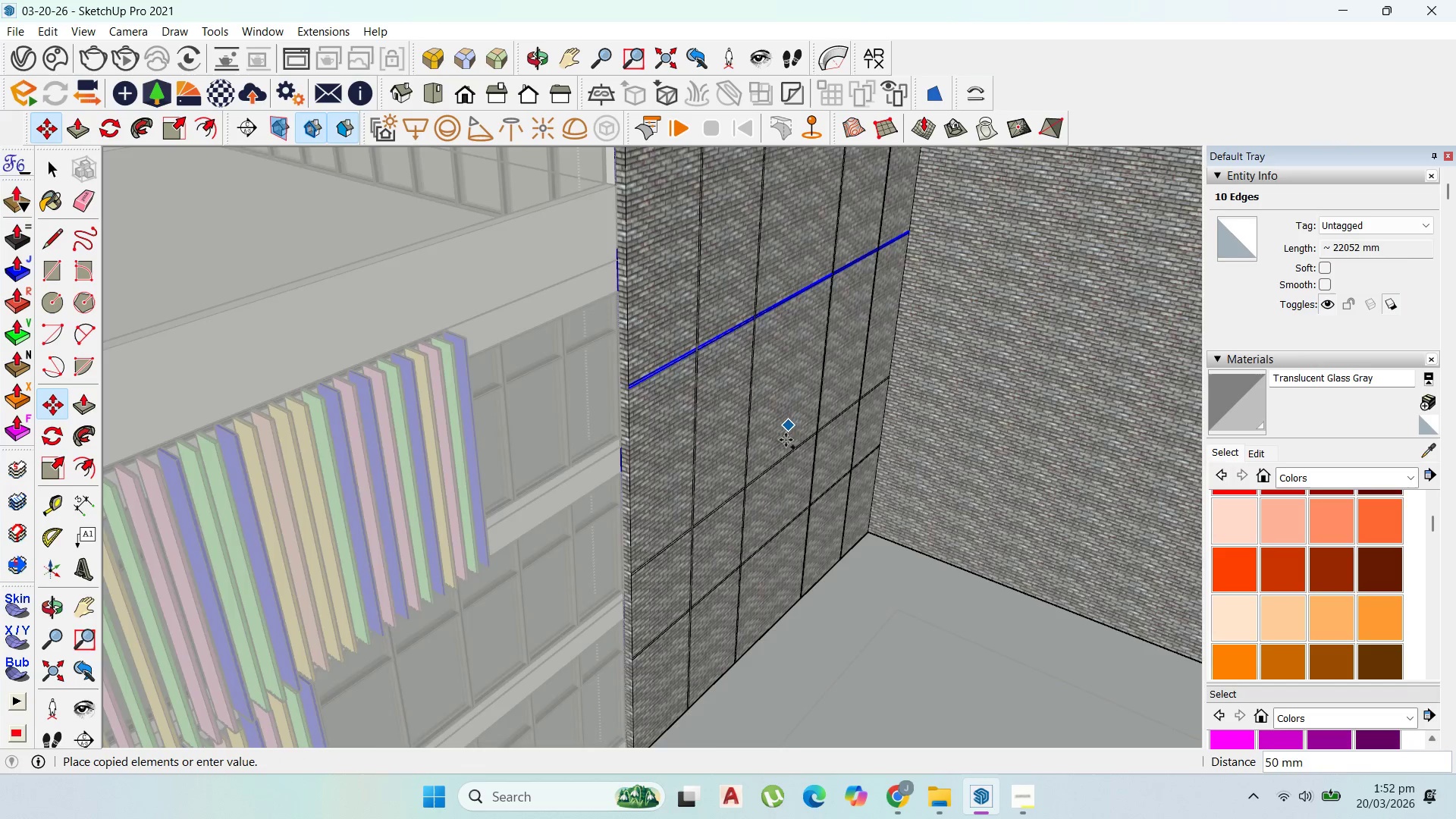 
scroll: coordinate [772, 475], scroll_direction: down, amount: 3.0
 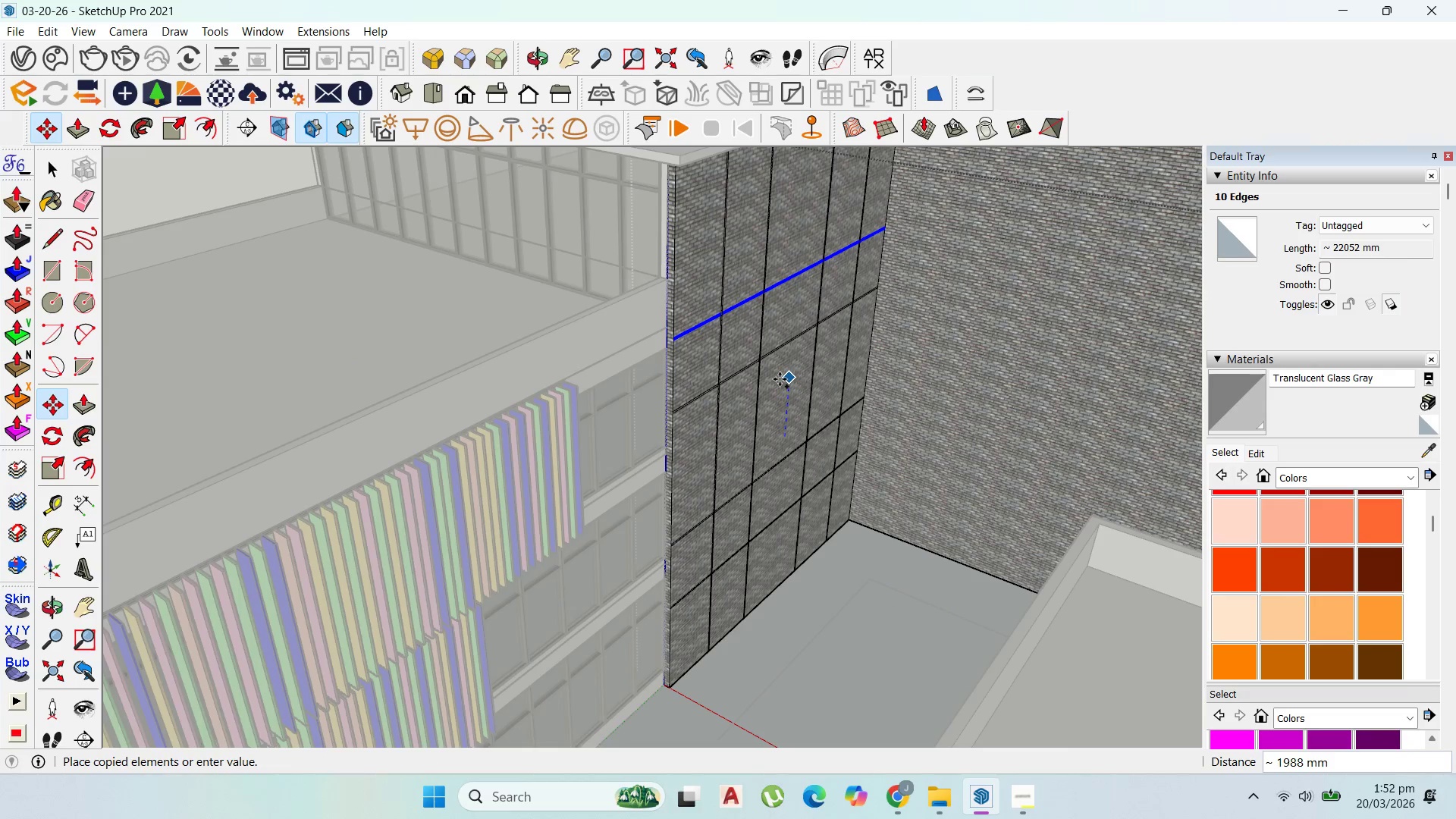 
left_click([780, 379])
 